 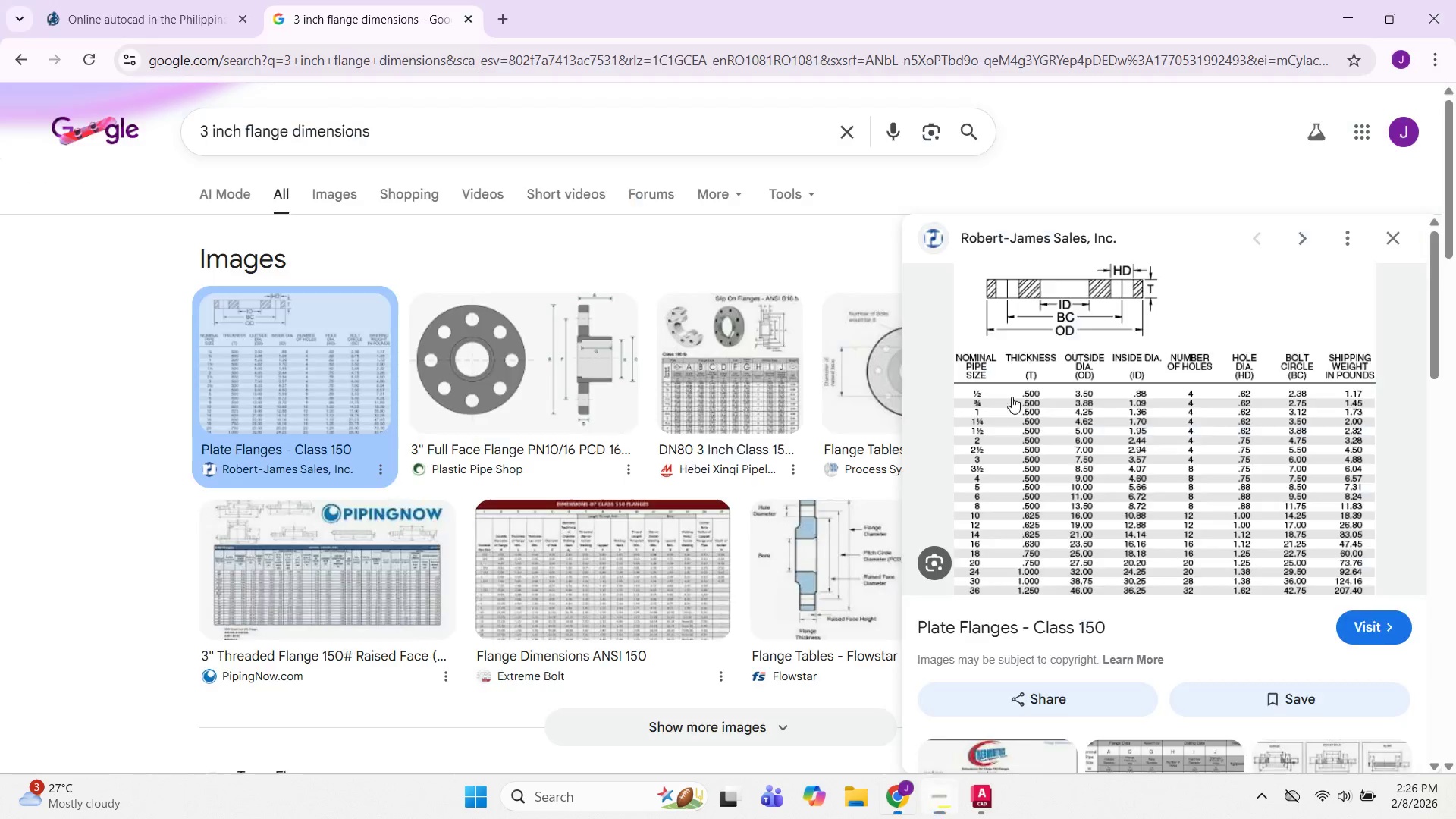 
key(Alt+Tab)
 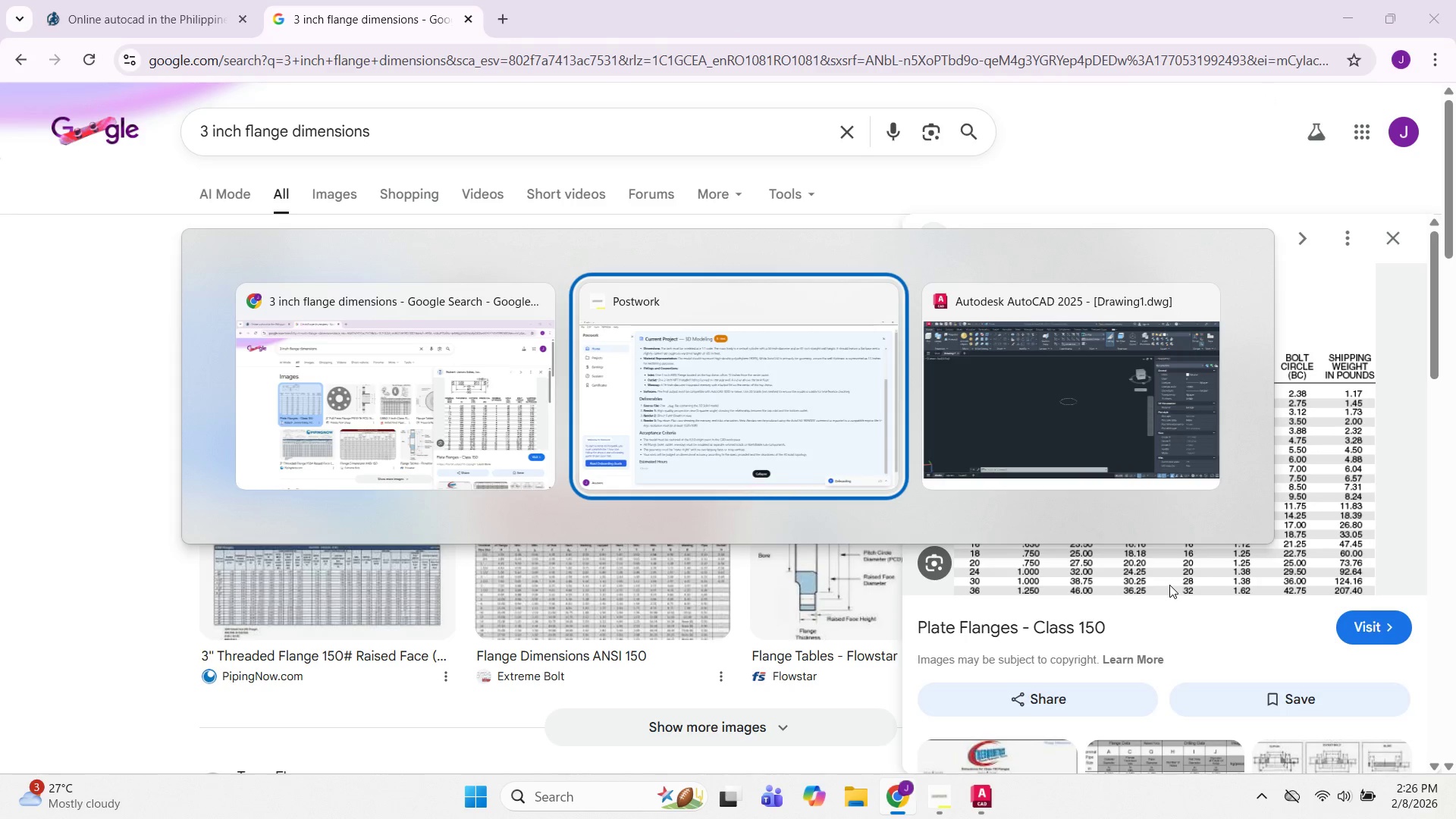 
key(Alt+AltLeft)
 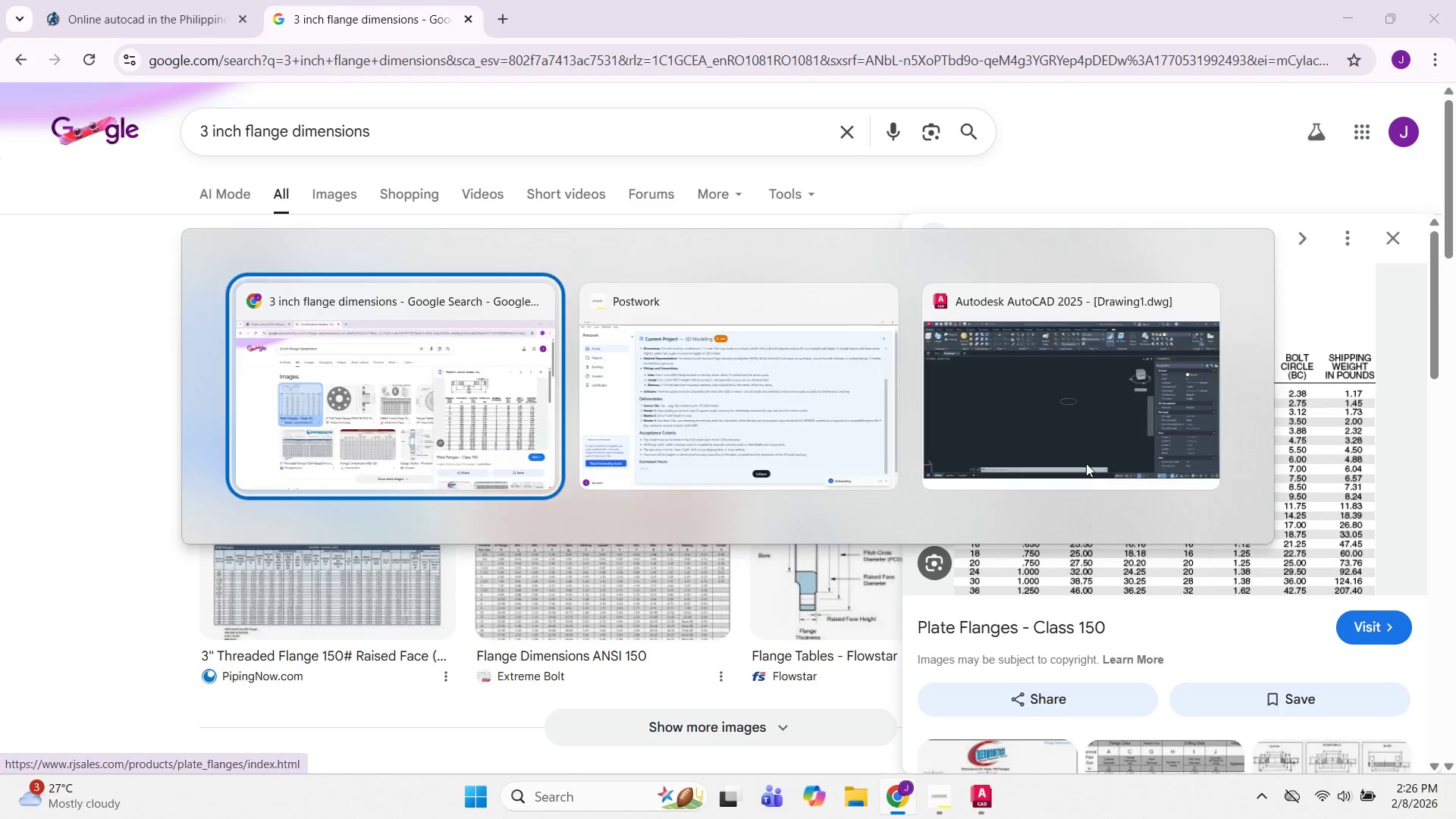 
key(Alt+Tab)
 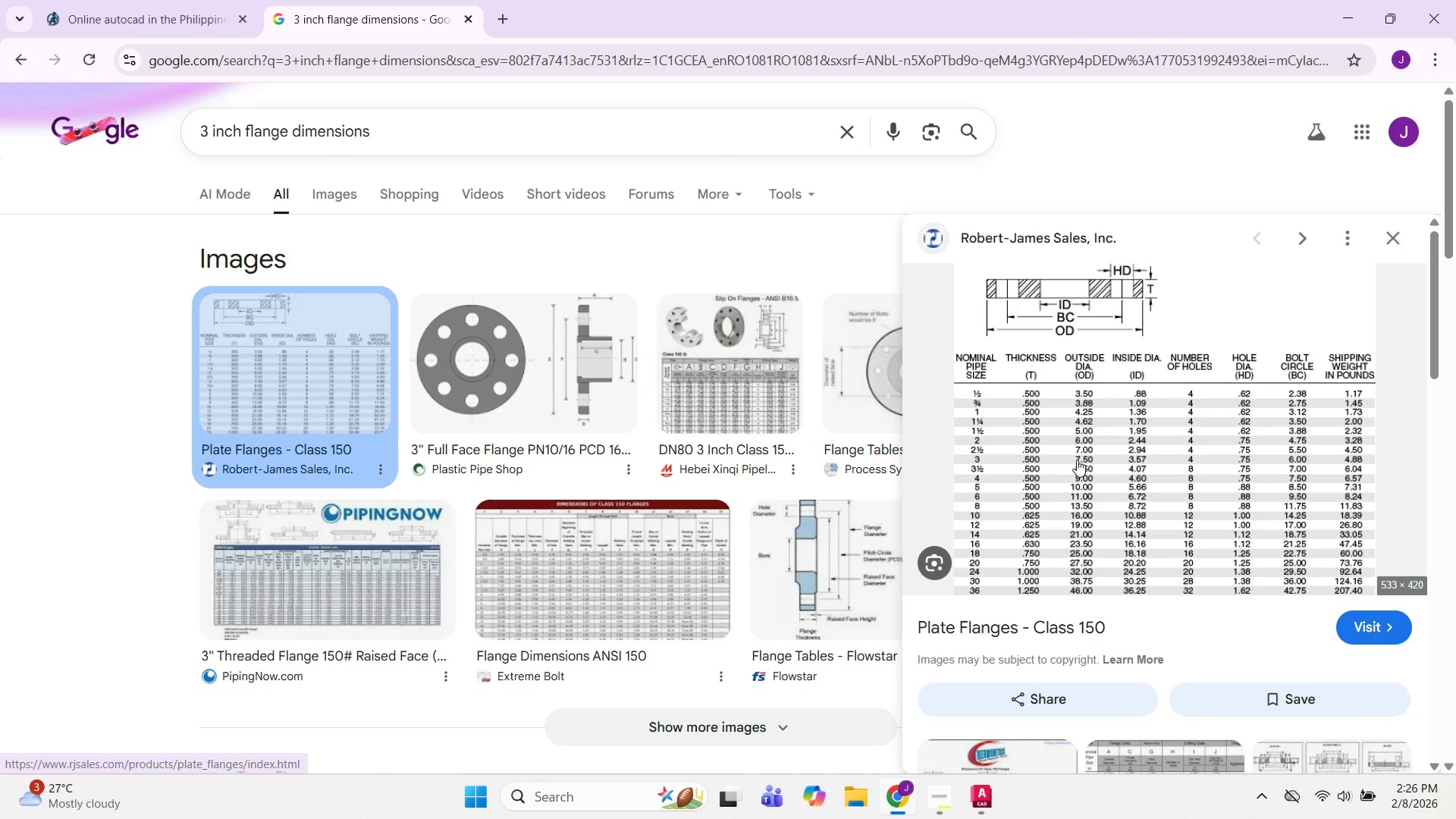 
key(Alt+Tab)
 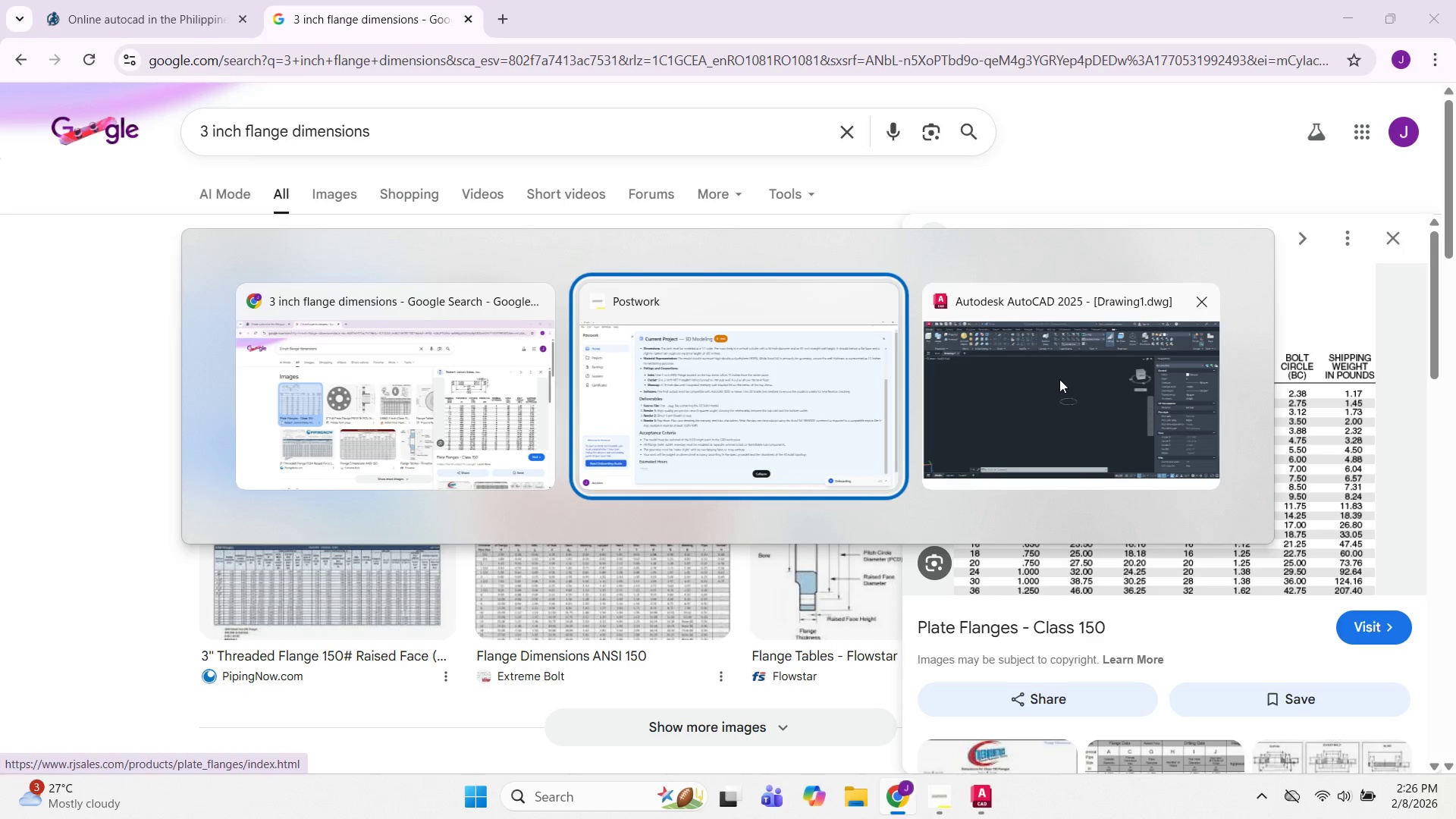 
left_click([1056, 379])
 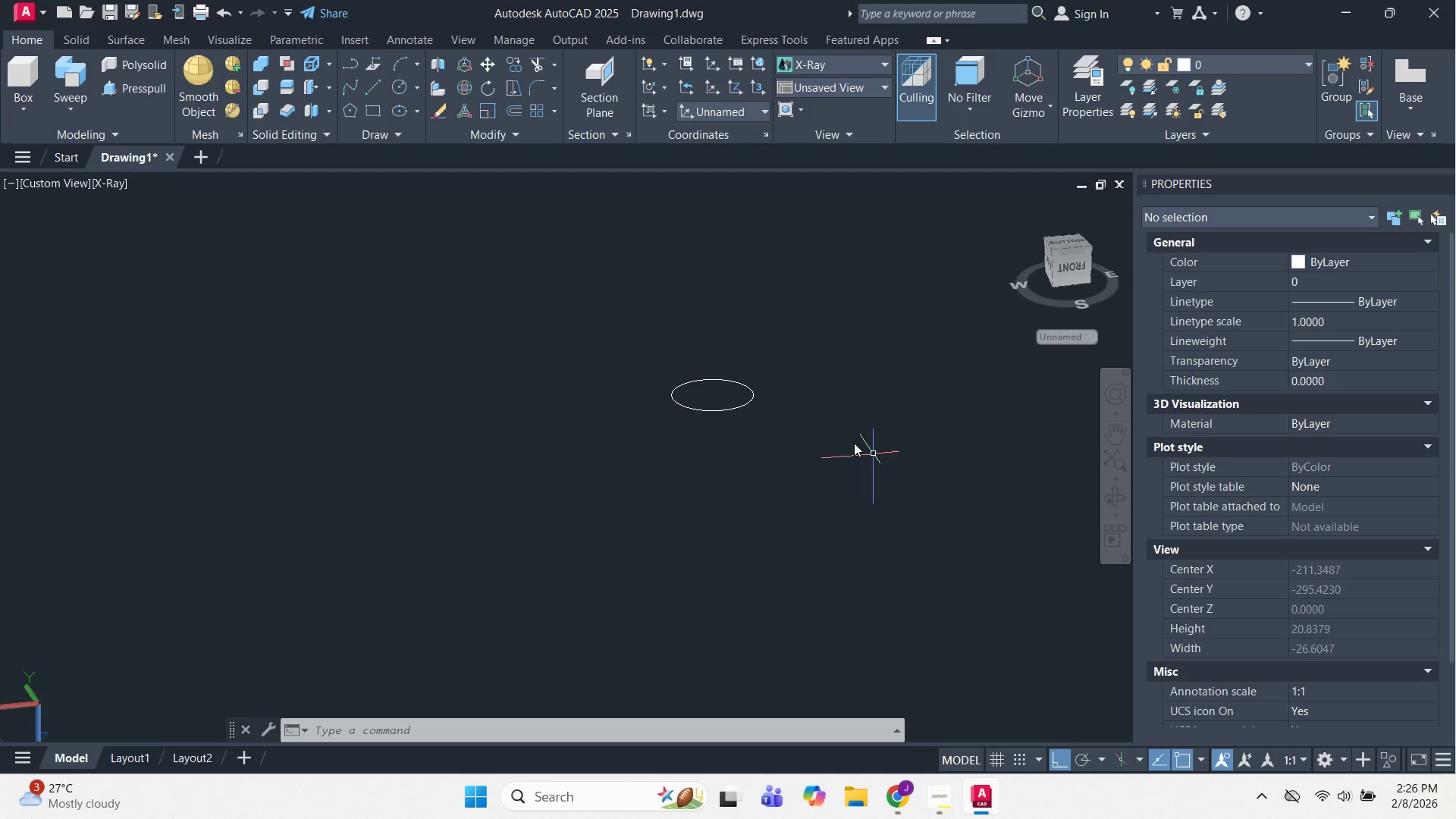 
left_click([723, 410])
 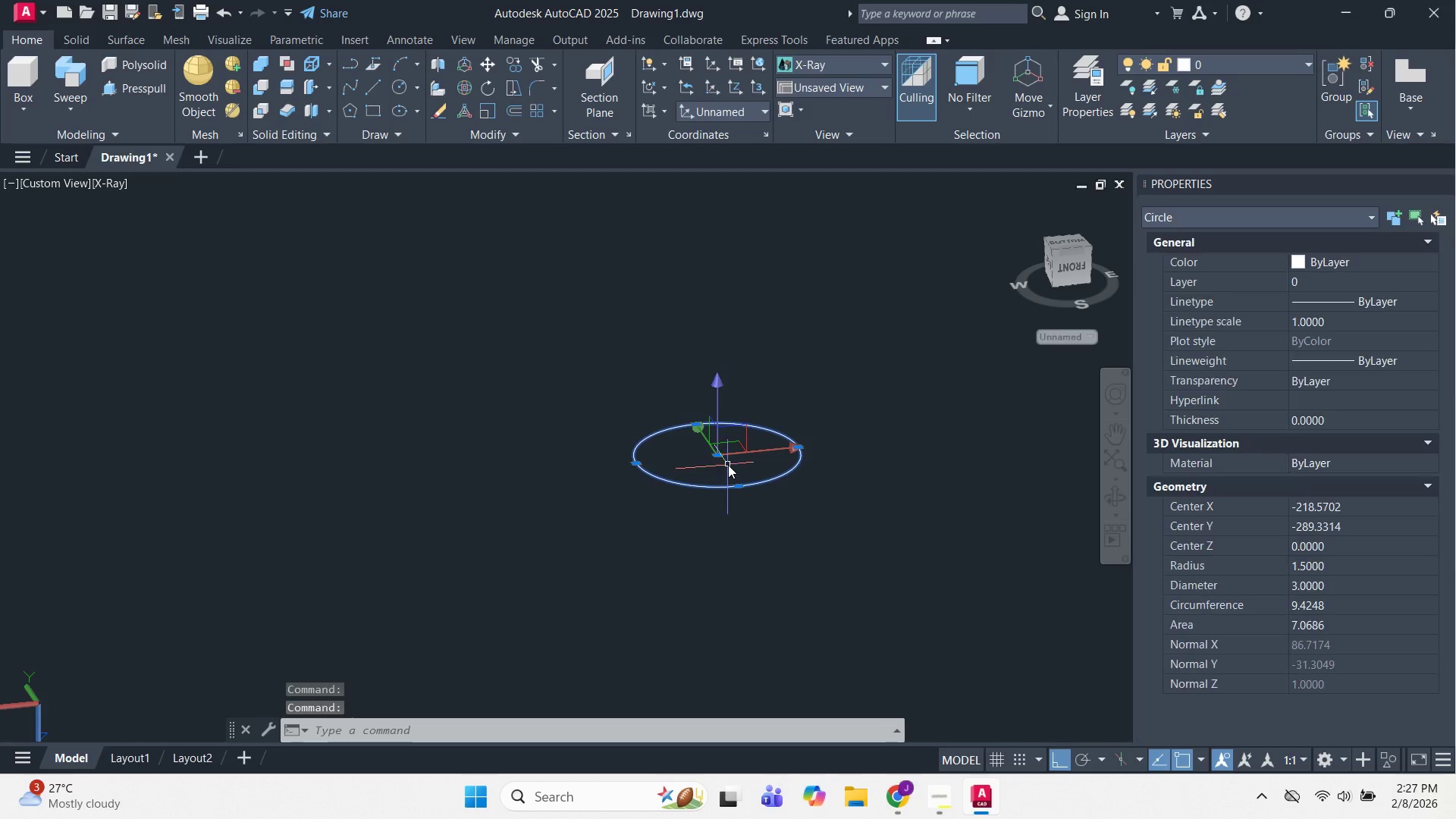 
scroll: coordinate [723, 410], scroll_direction: up, amount: 2.0
 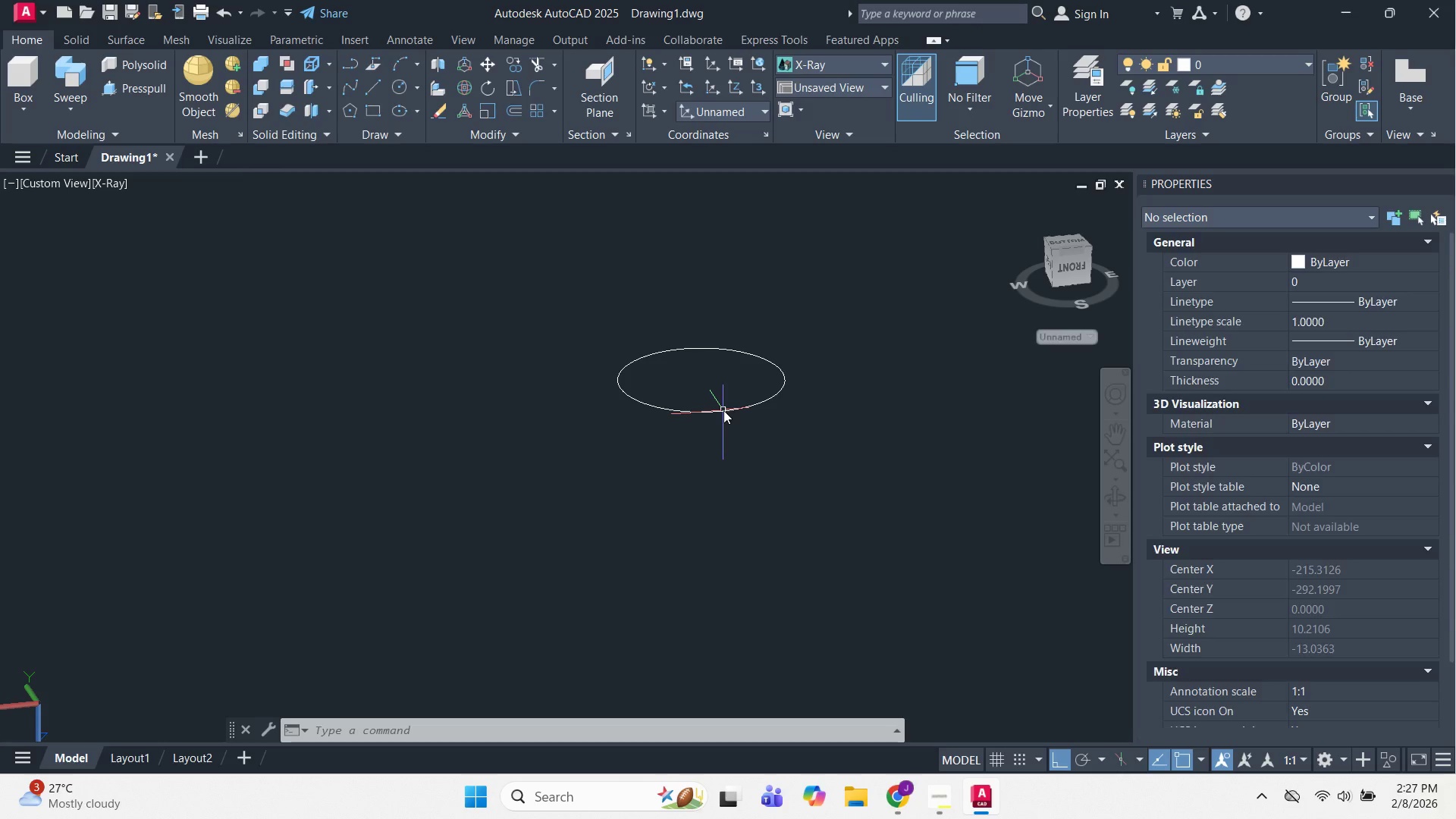 
key(O)
 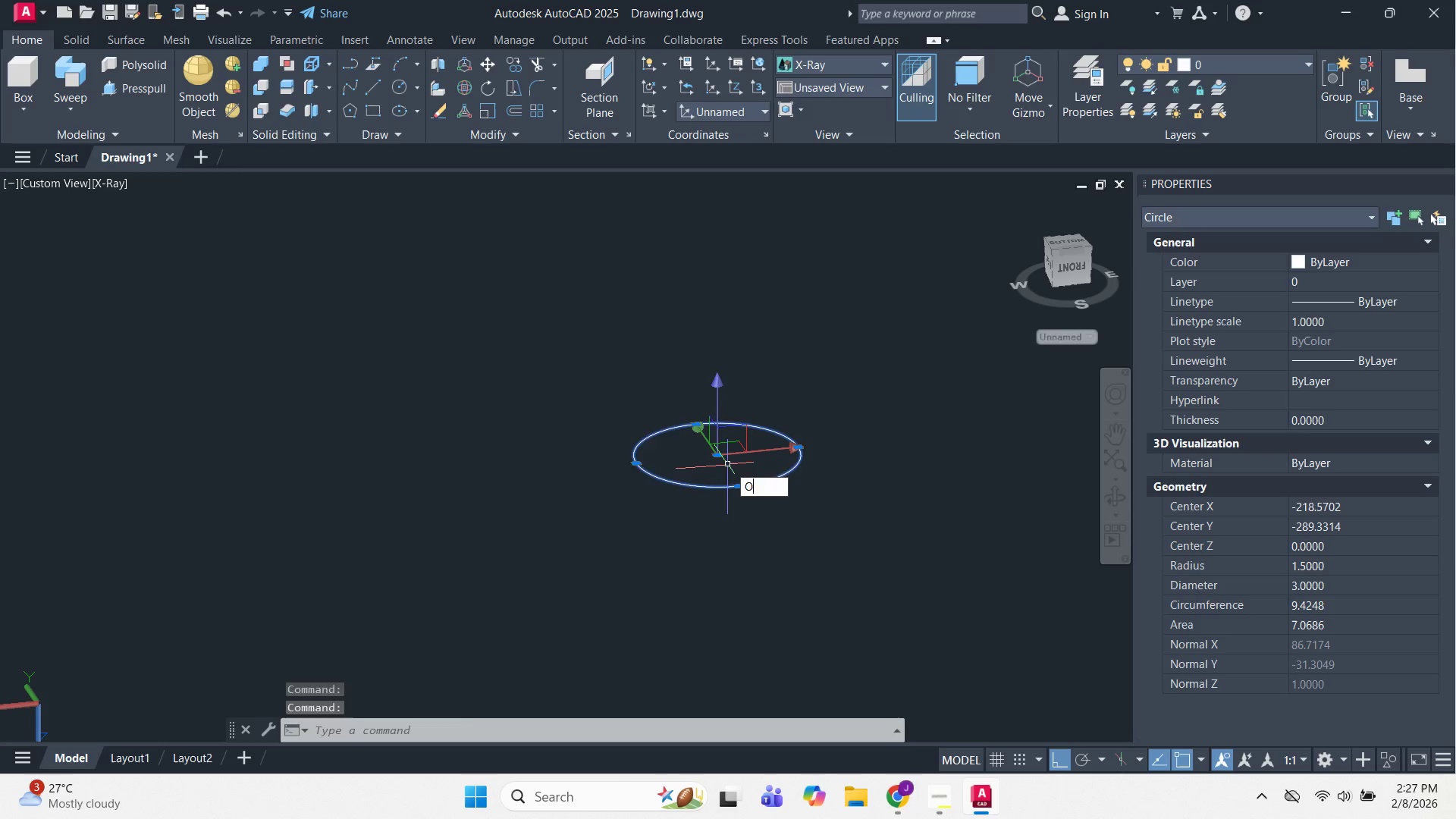 
key(Space)
 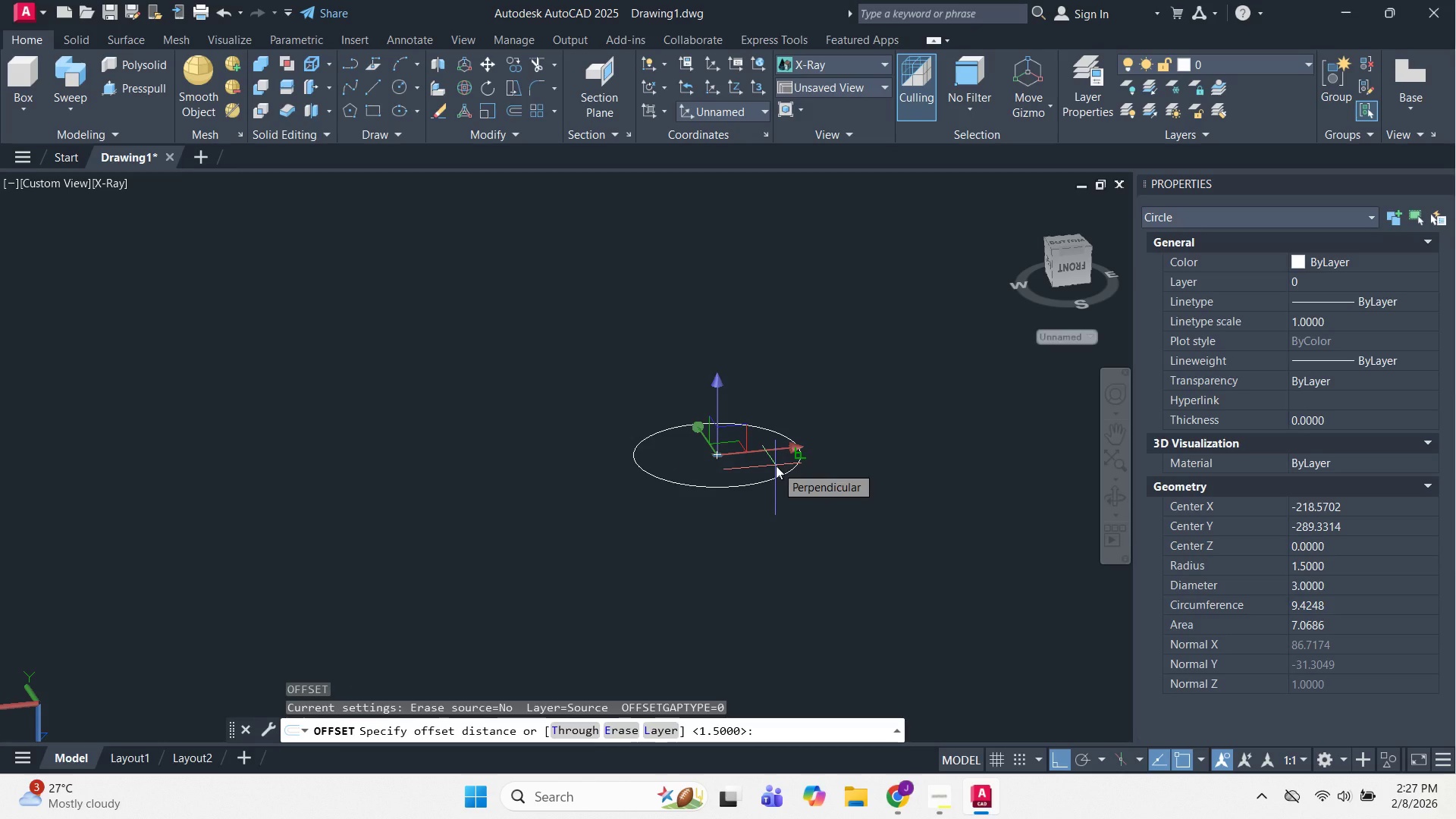 
wait(20.83)
 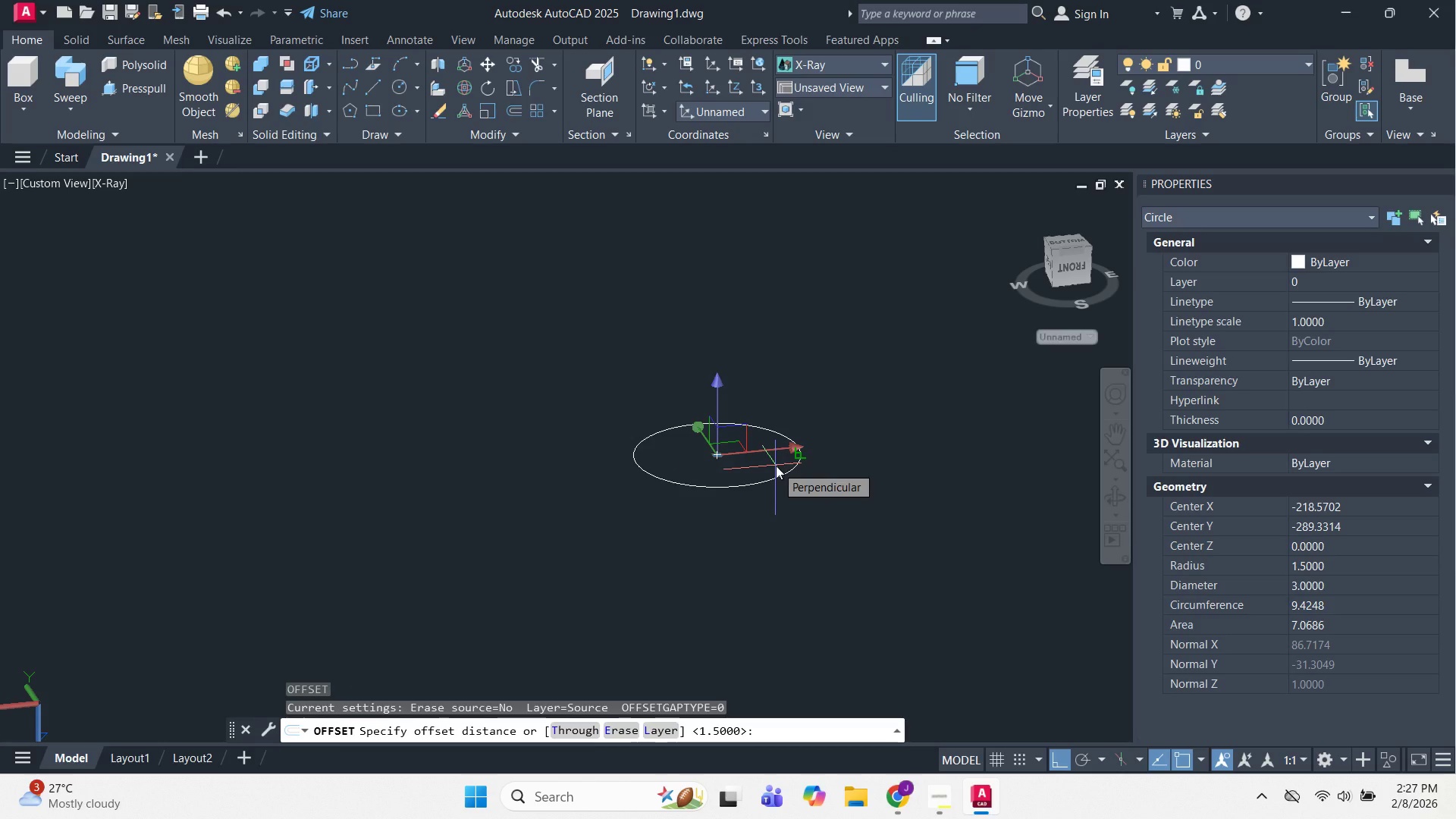 
key(Escape)
 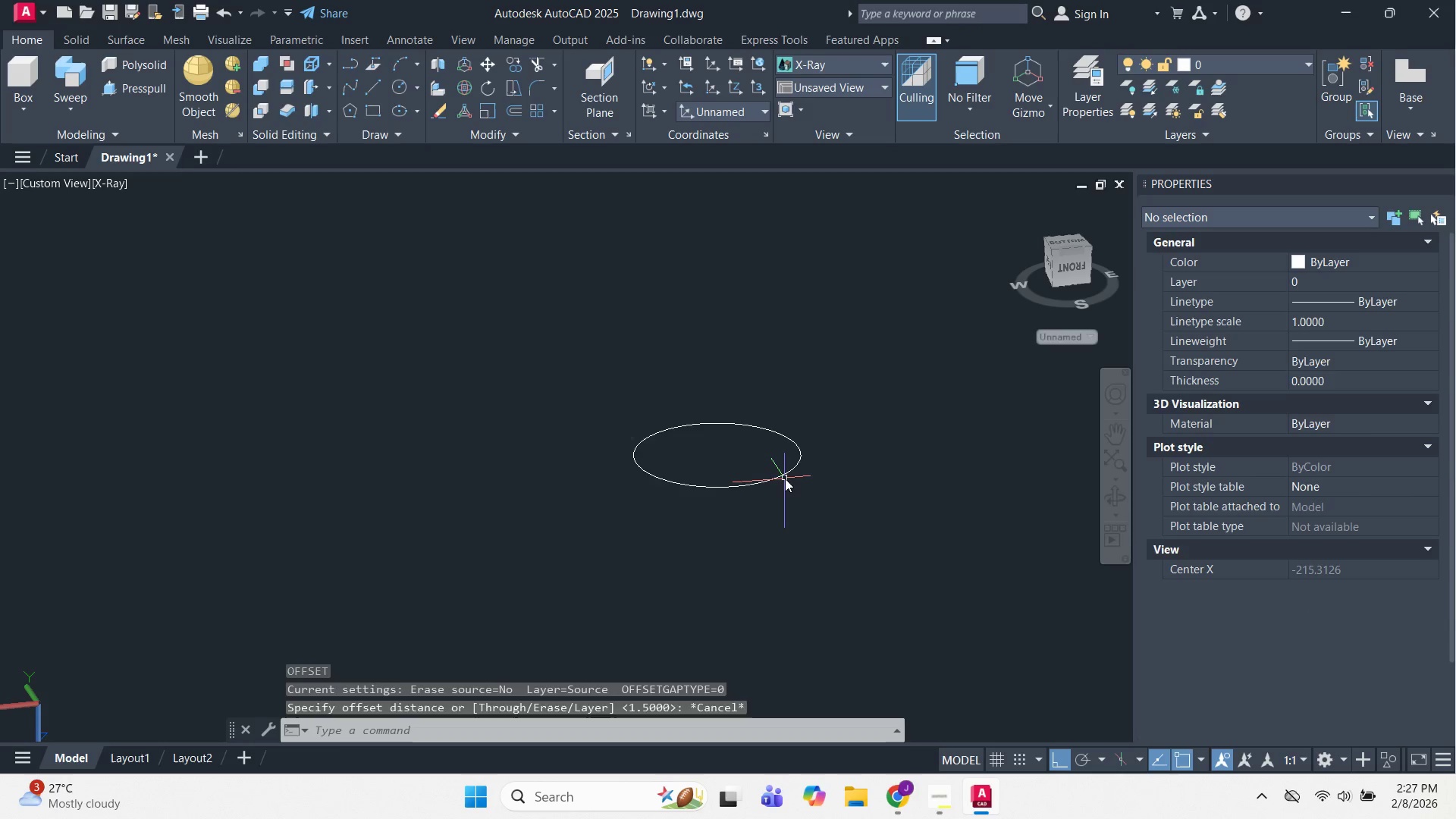 
key(Escape)
 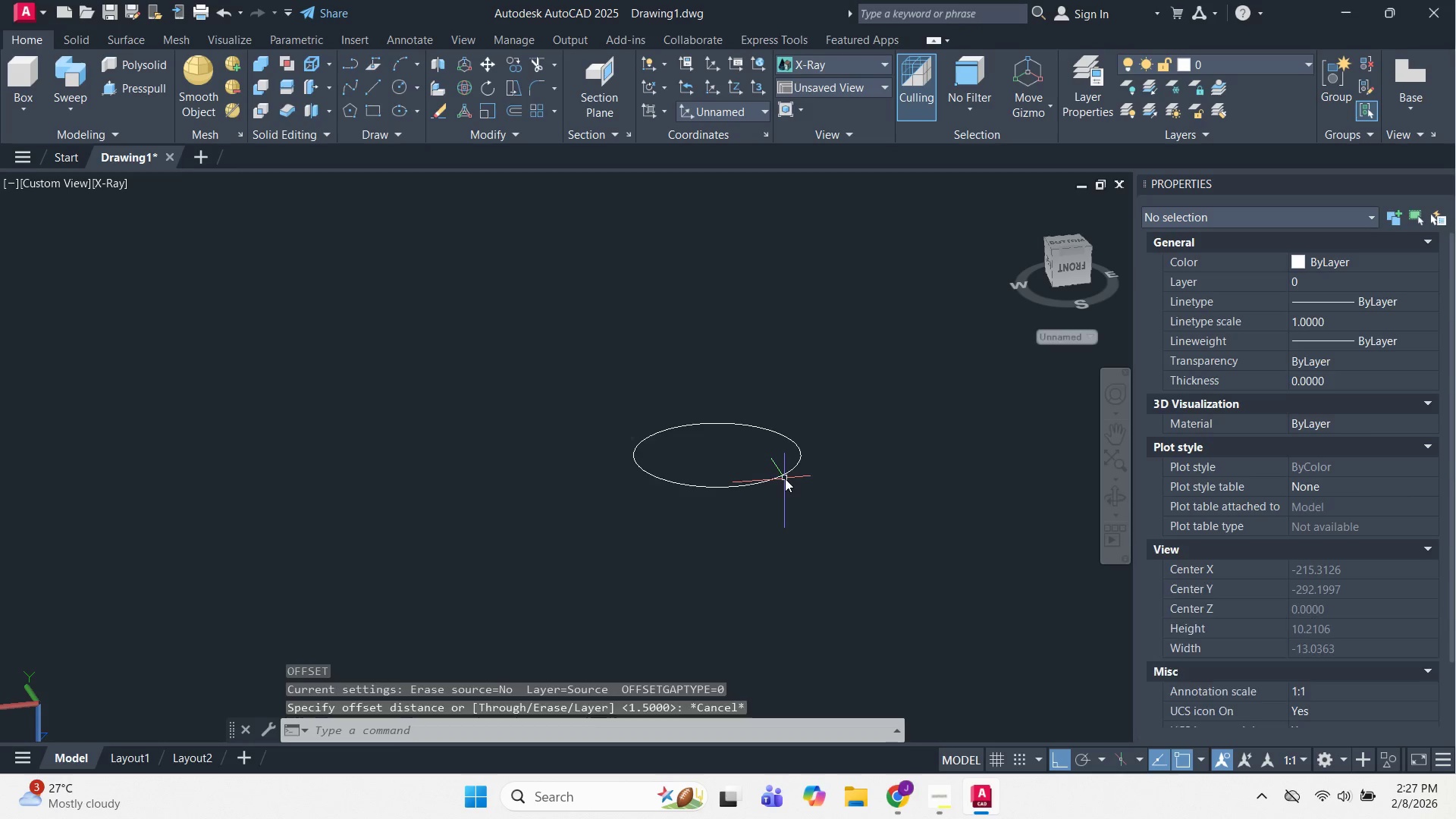 
double_click([752, 455])
 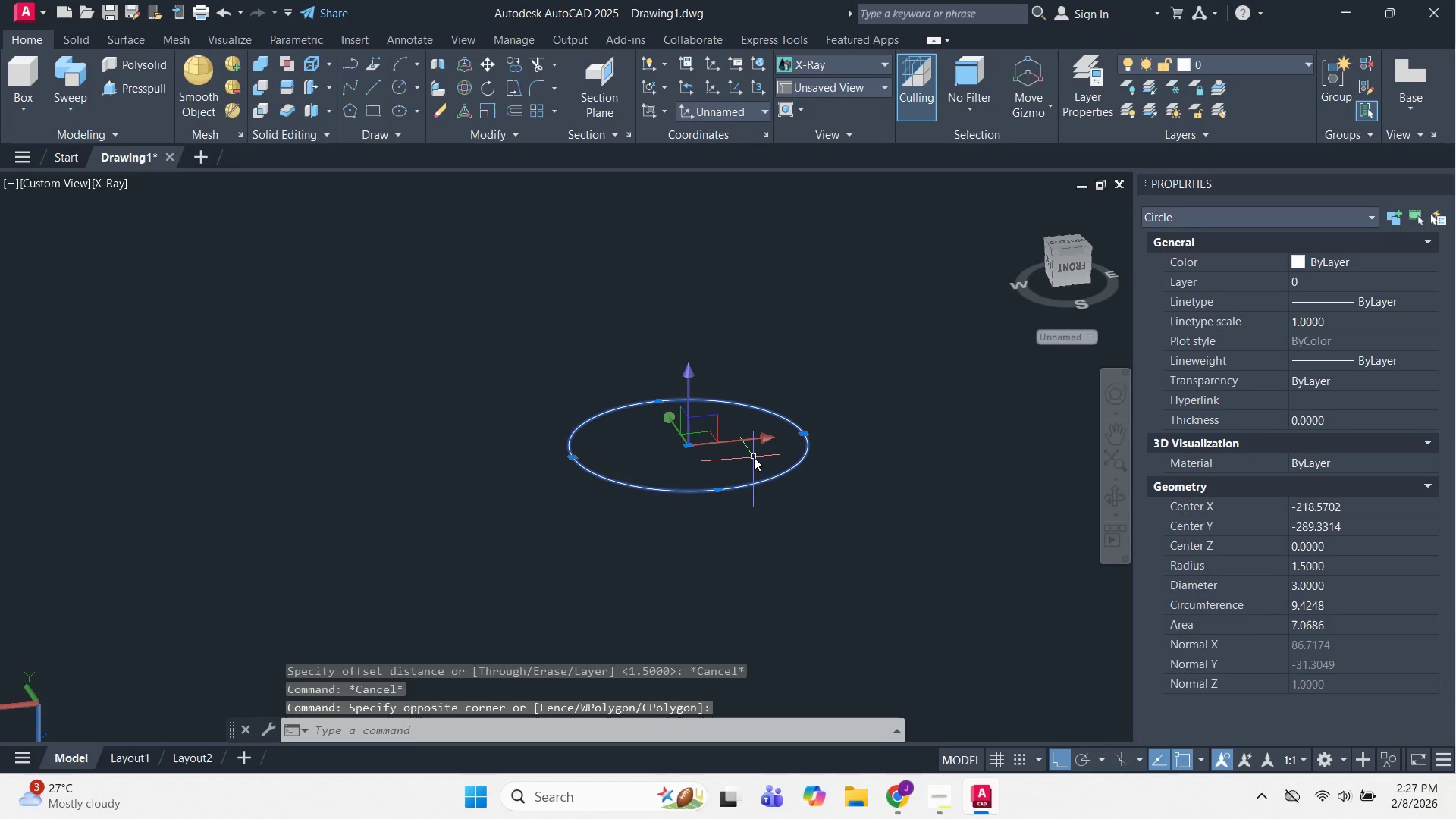 
scroll: coordinate [785, 479], scroll_direction: up, amount: 1.0
 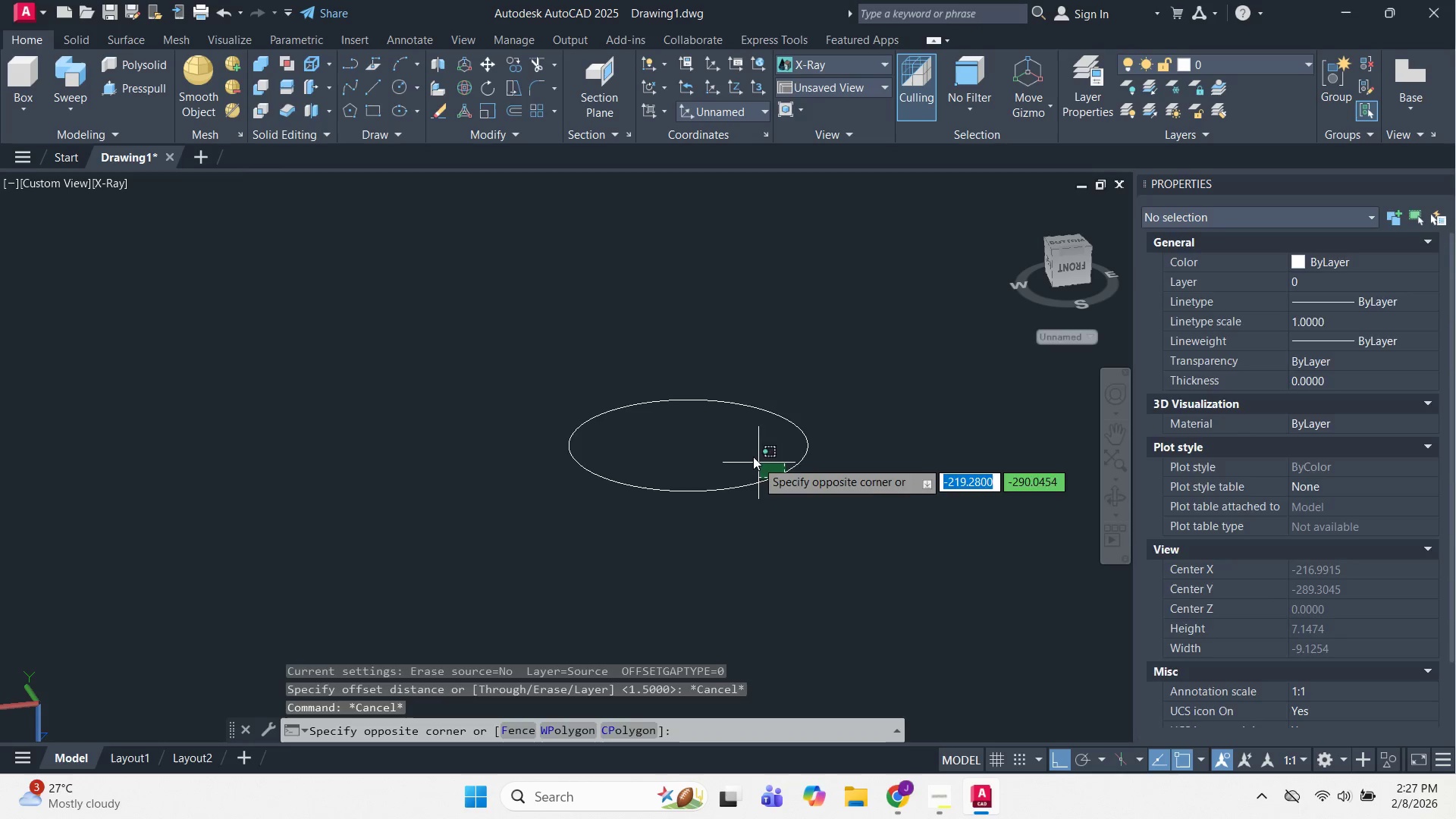 
key(O)
 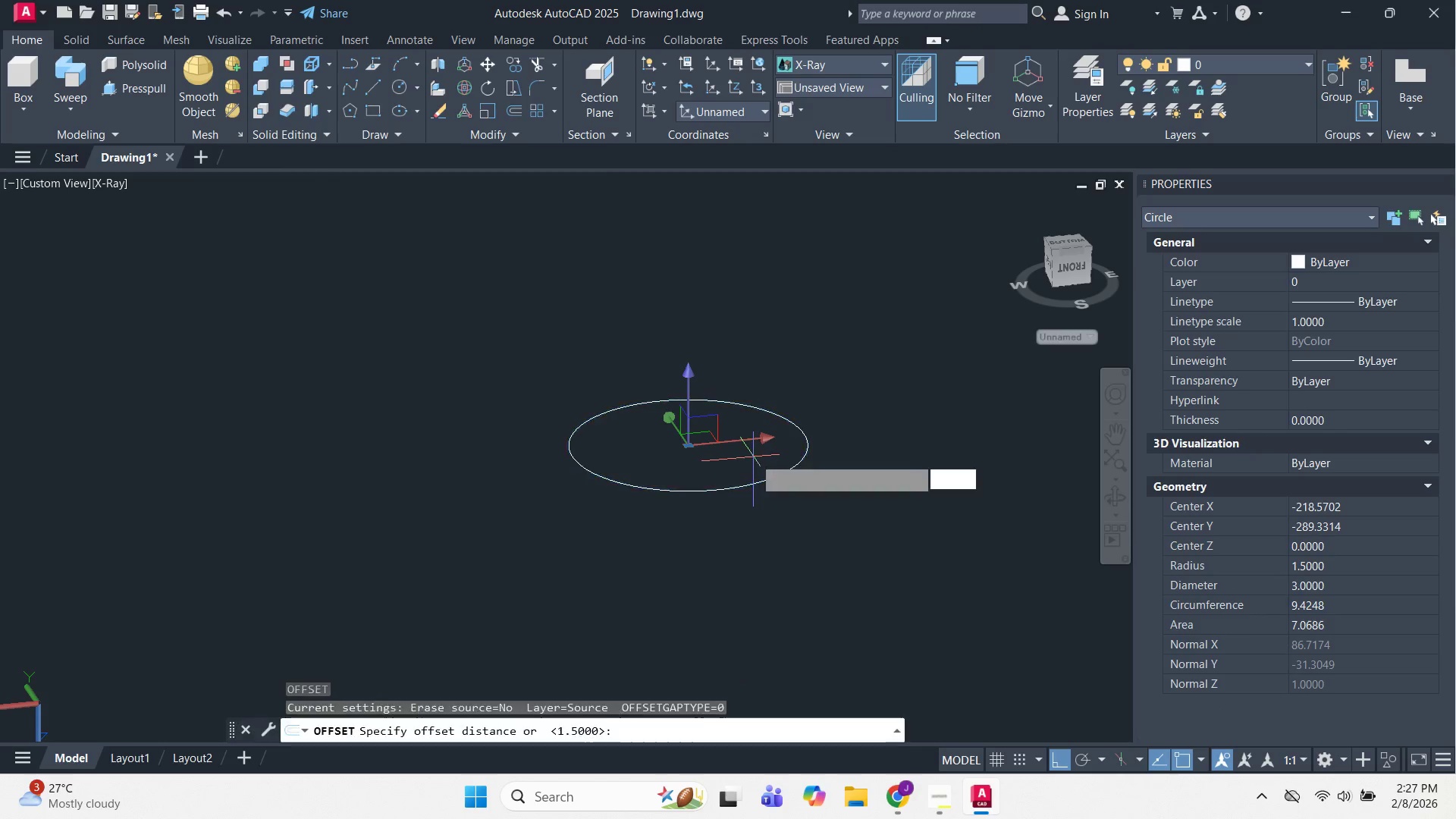 
key(Space)
 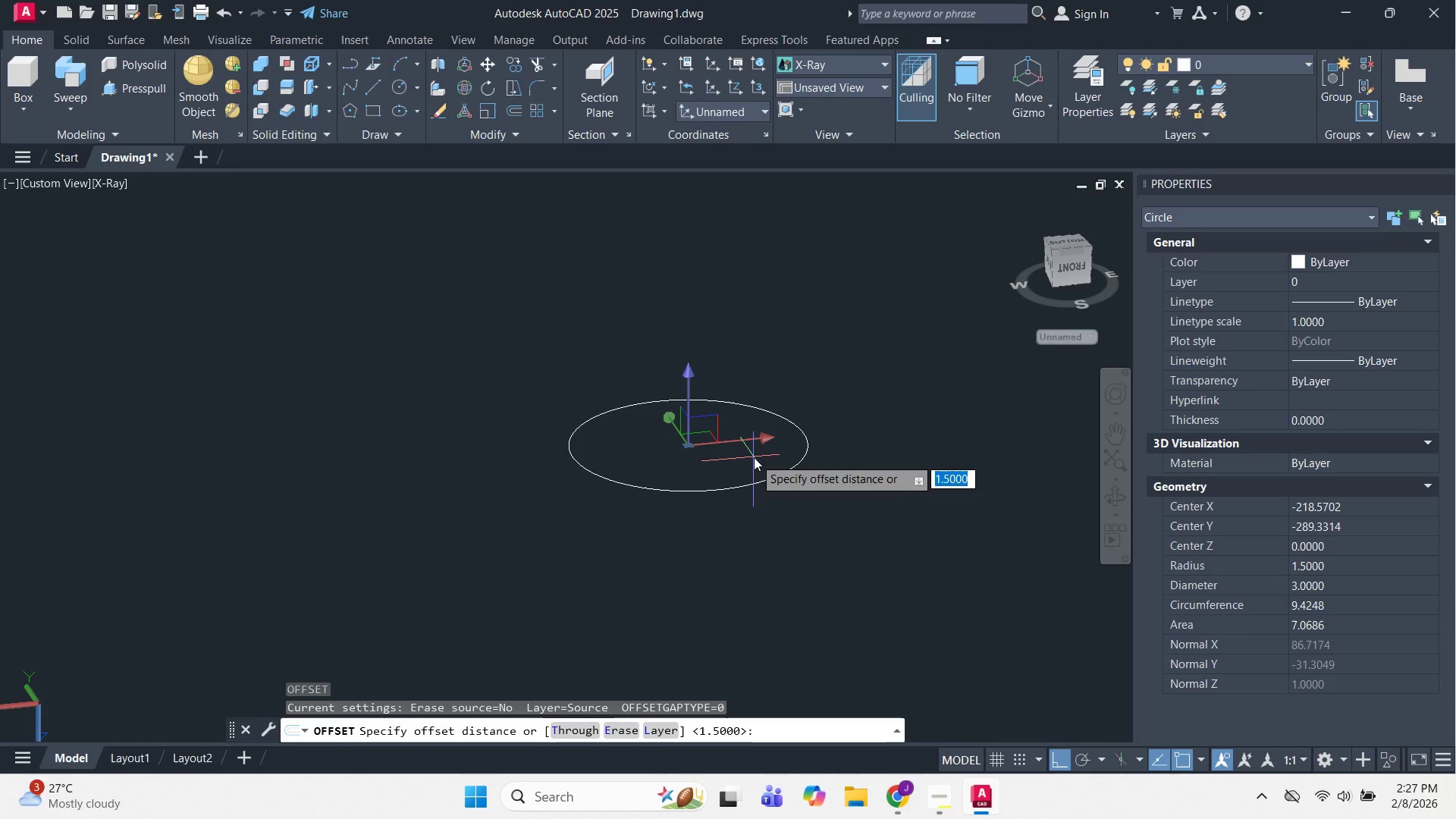 
key(NumpadDecimal)
 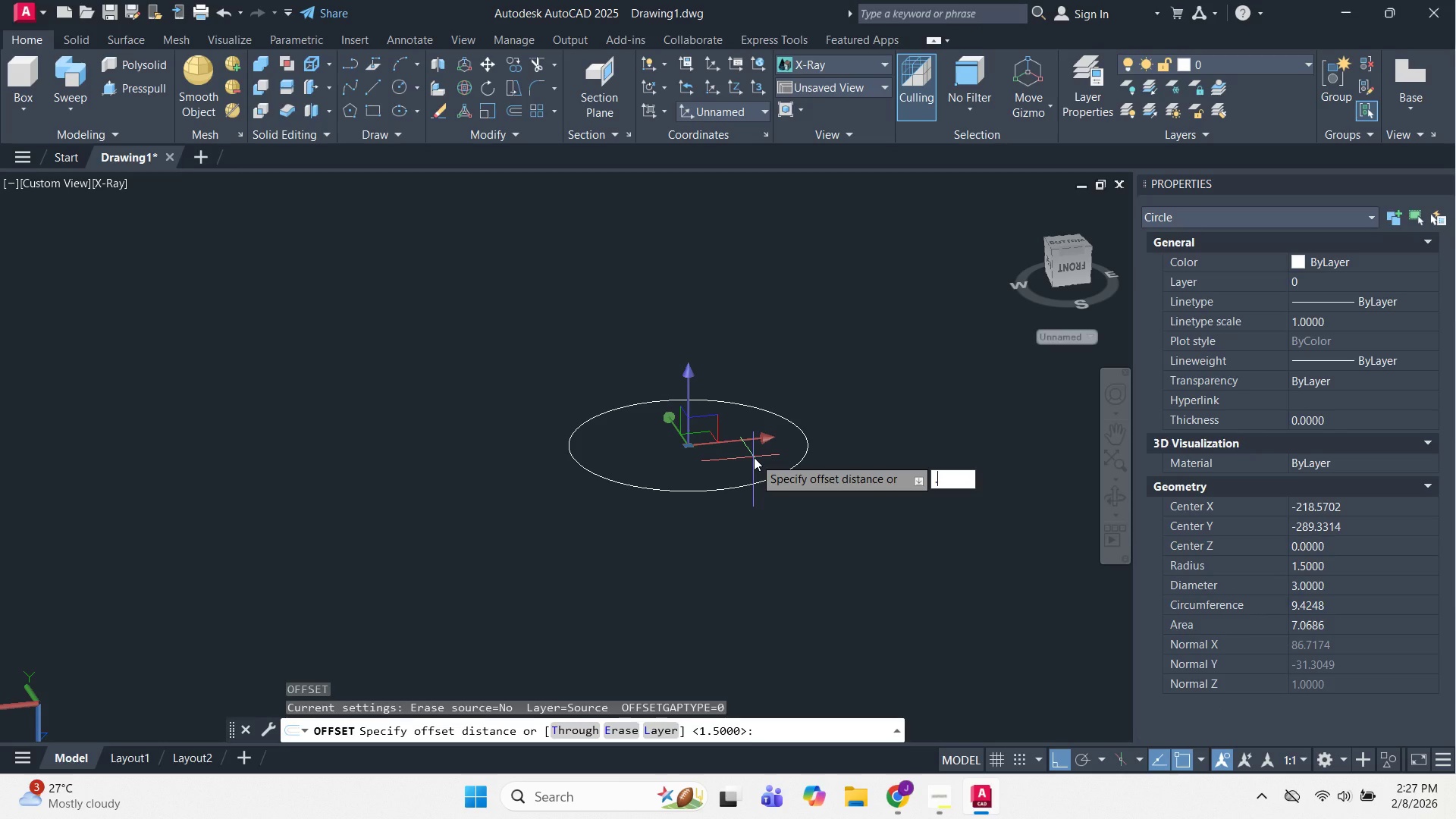 
key(Numpad2)
 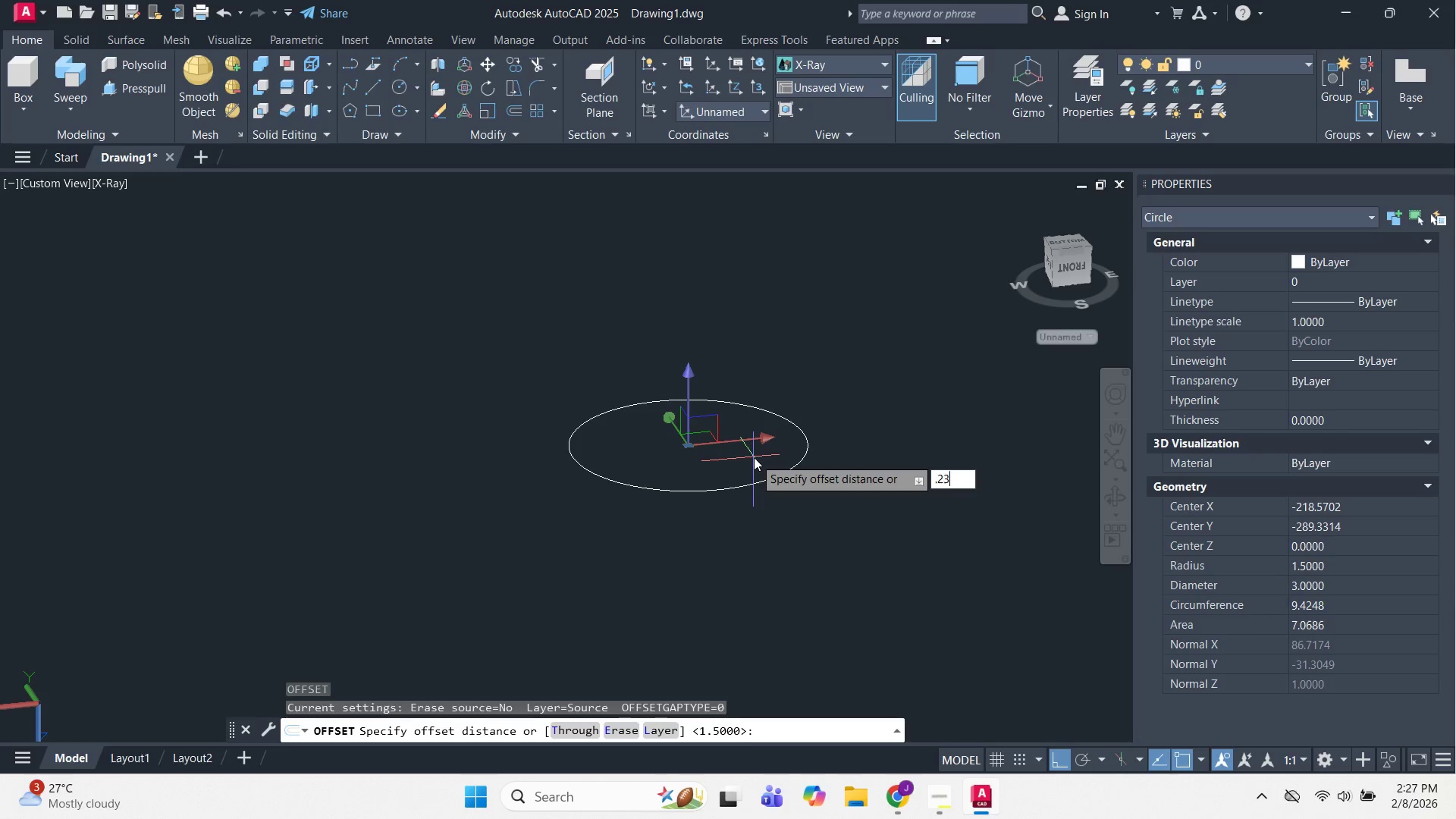 
key(Numpad3)
 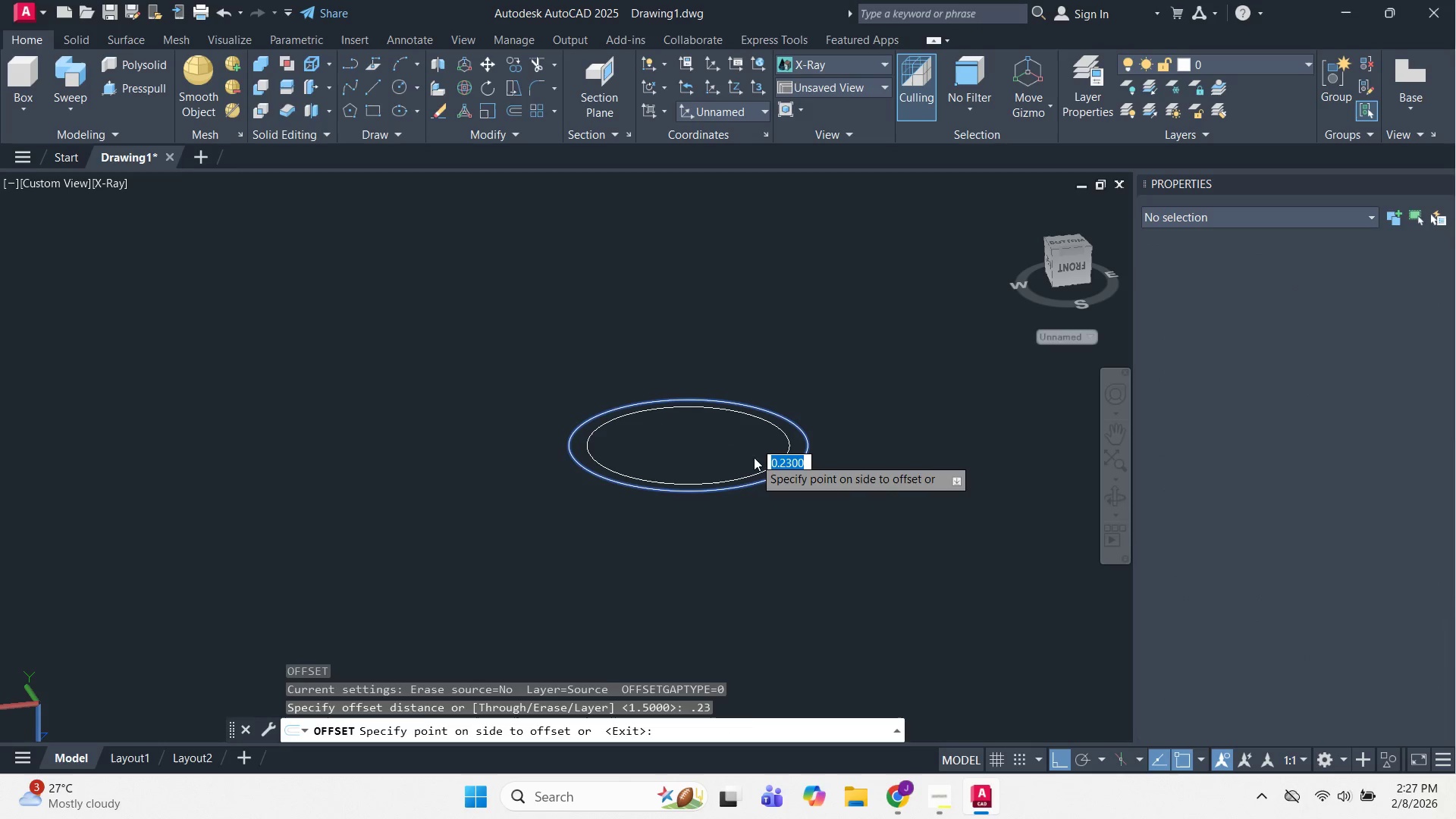 
key(NumpadEnter)
 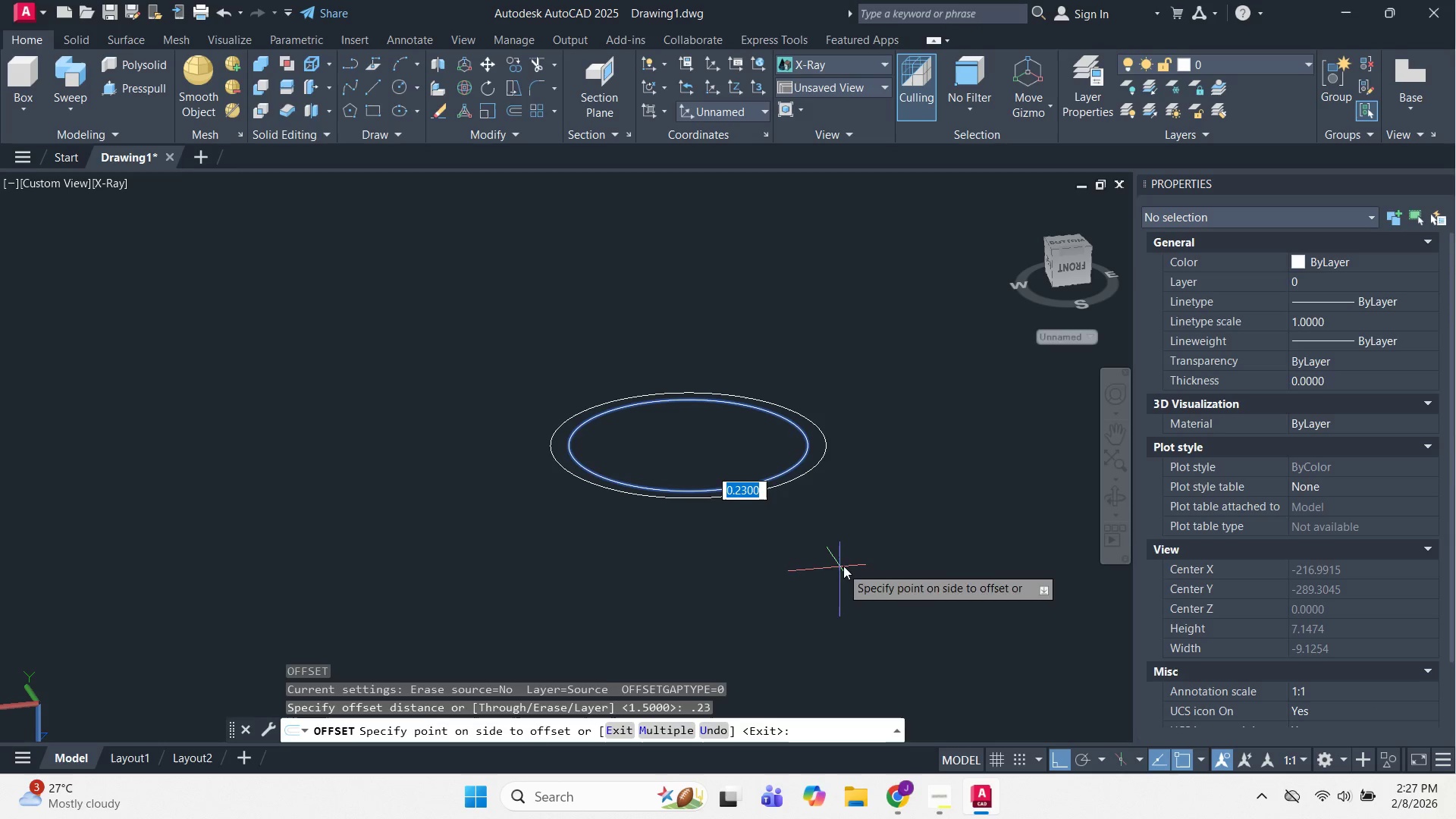 
left_click([940, 607])
 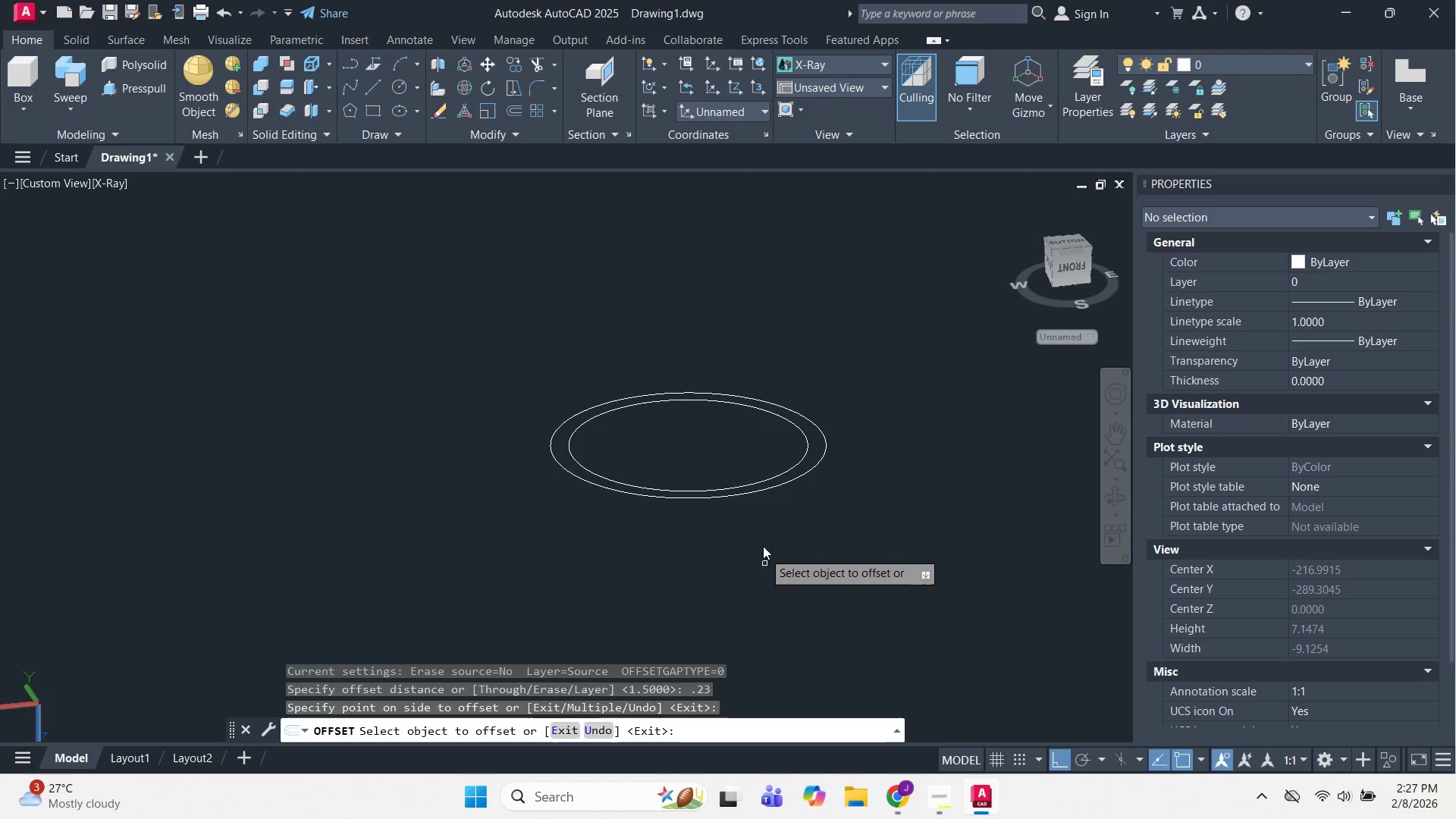 
key(Escape)
 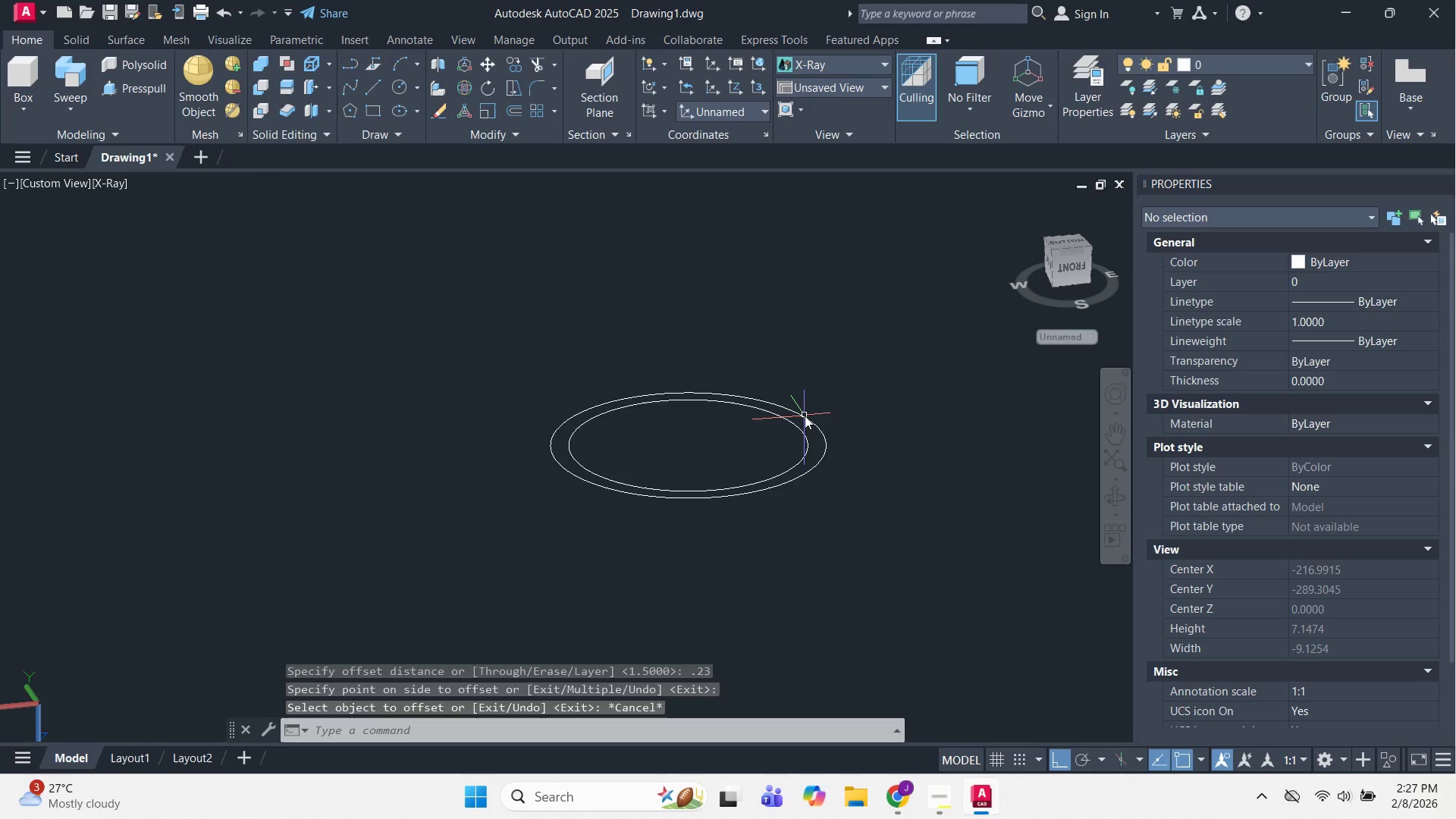 
key(Escape)
 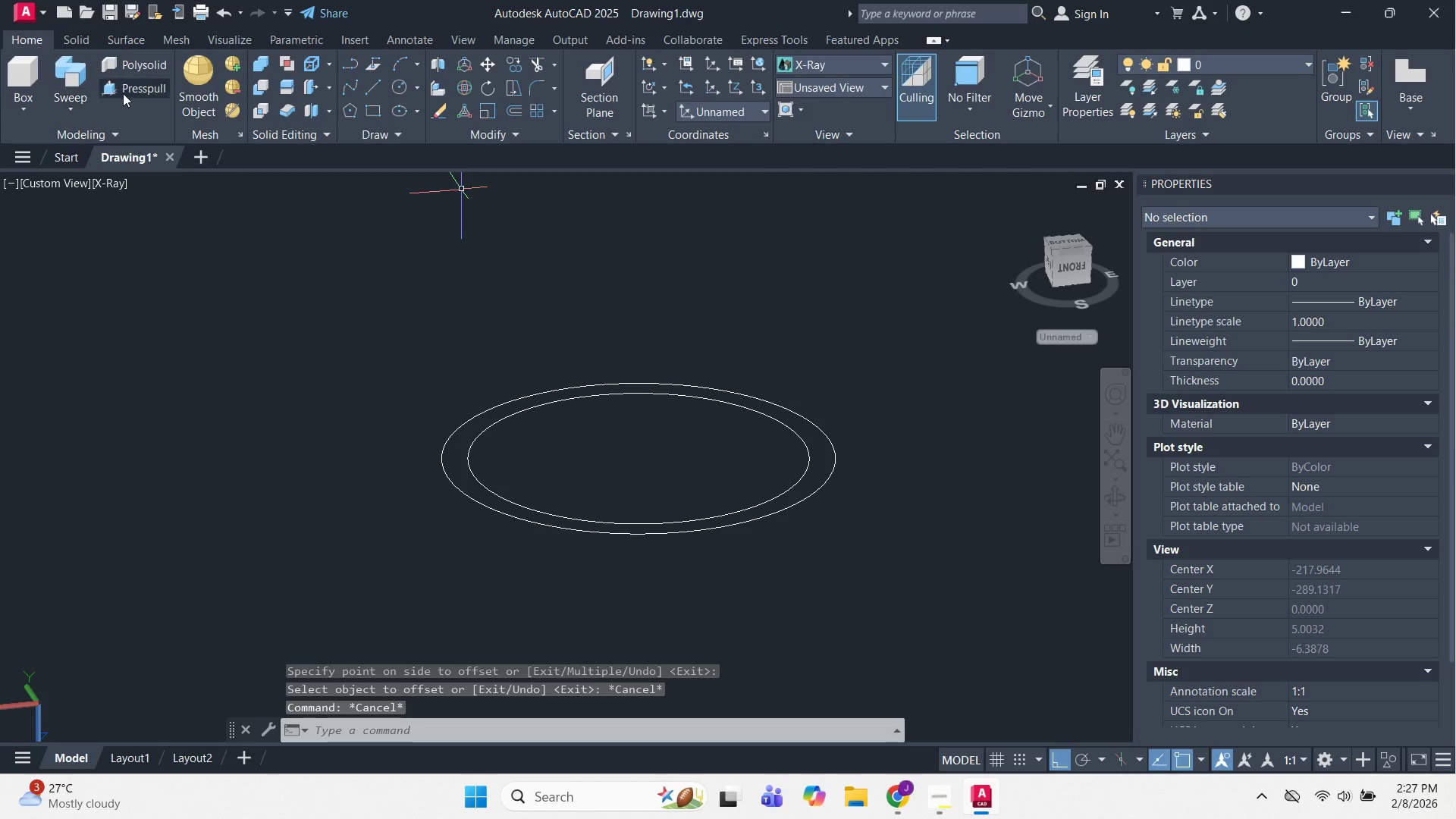 
scroll: coordinate [805, 416], scroll_direction: up, amount: 1.0
 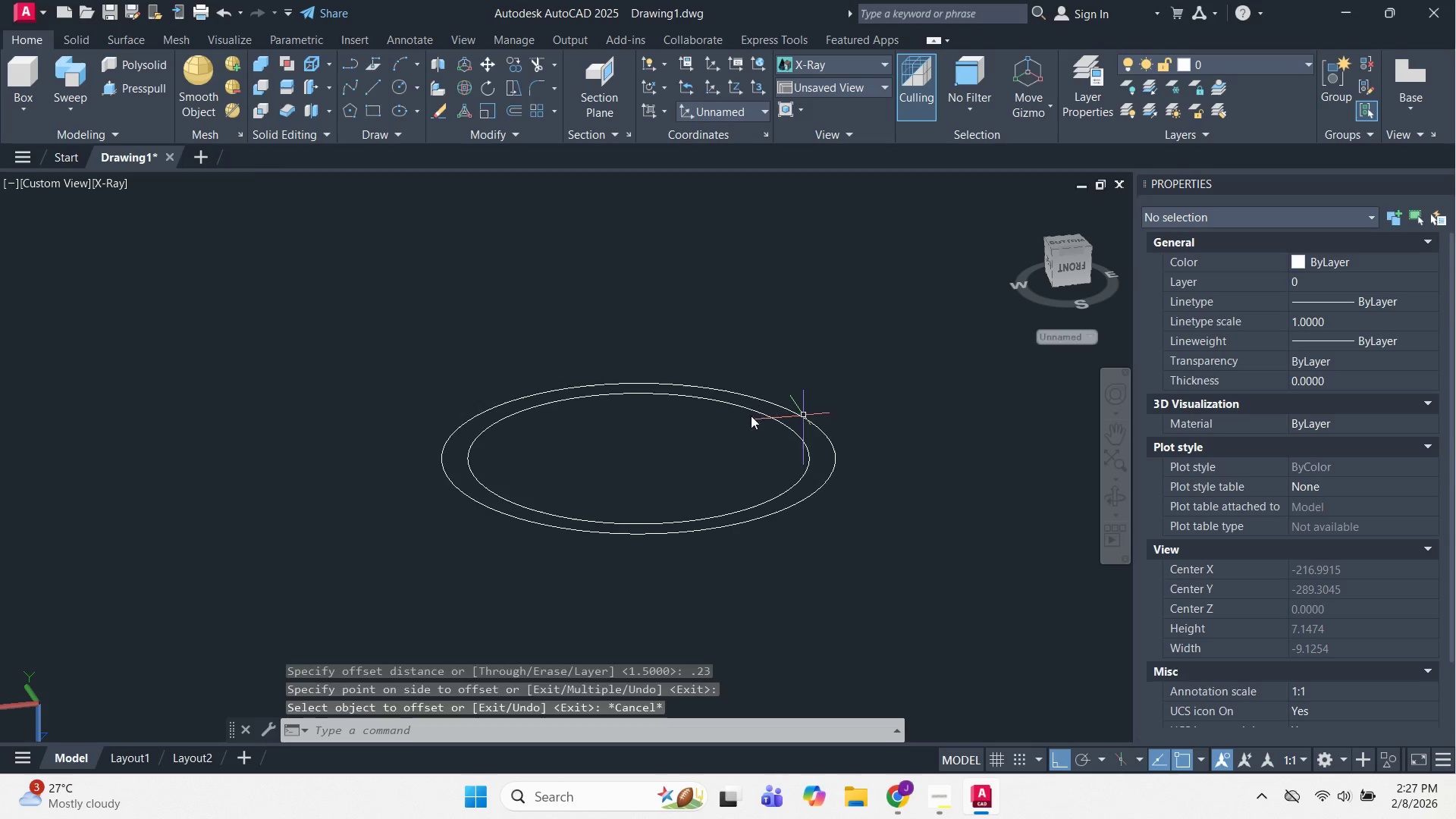 
left_click([136, 83])
 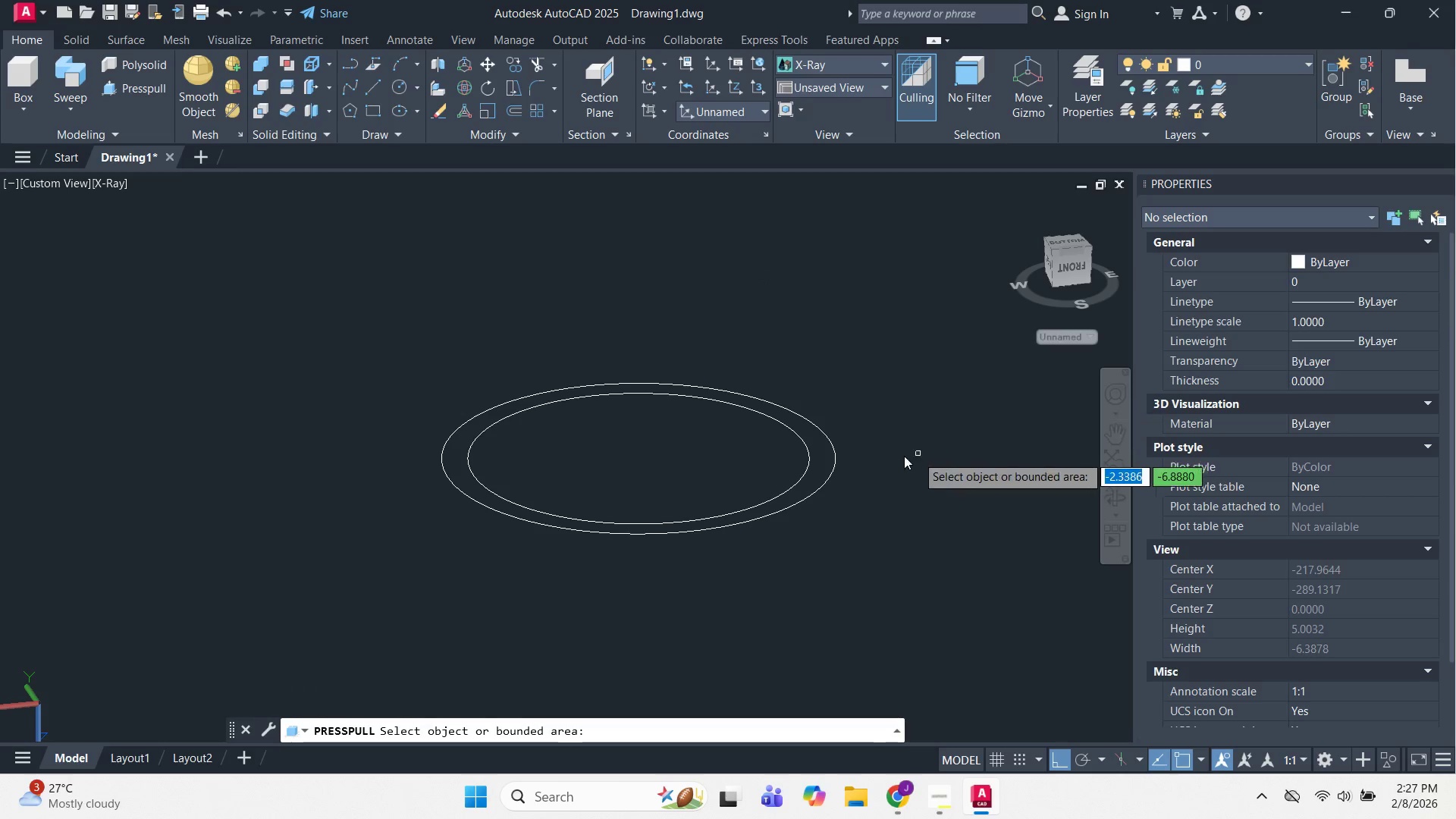 
left_click([827, 459])
 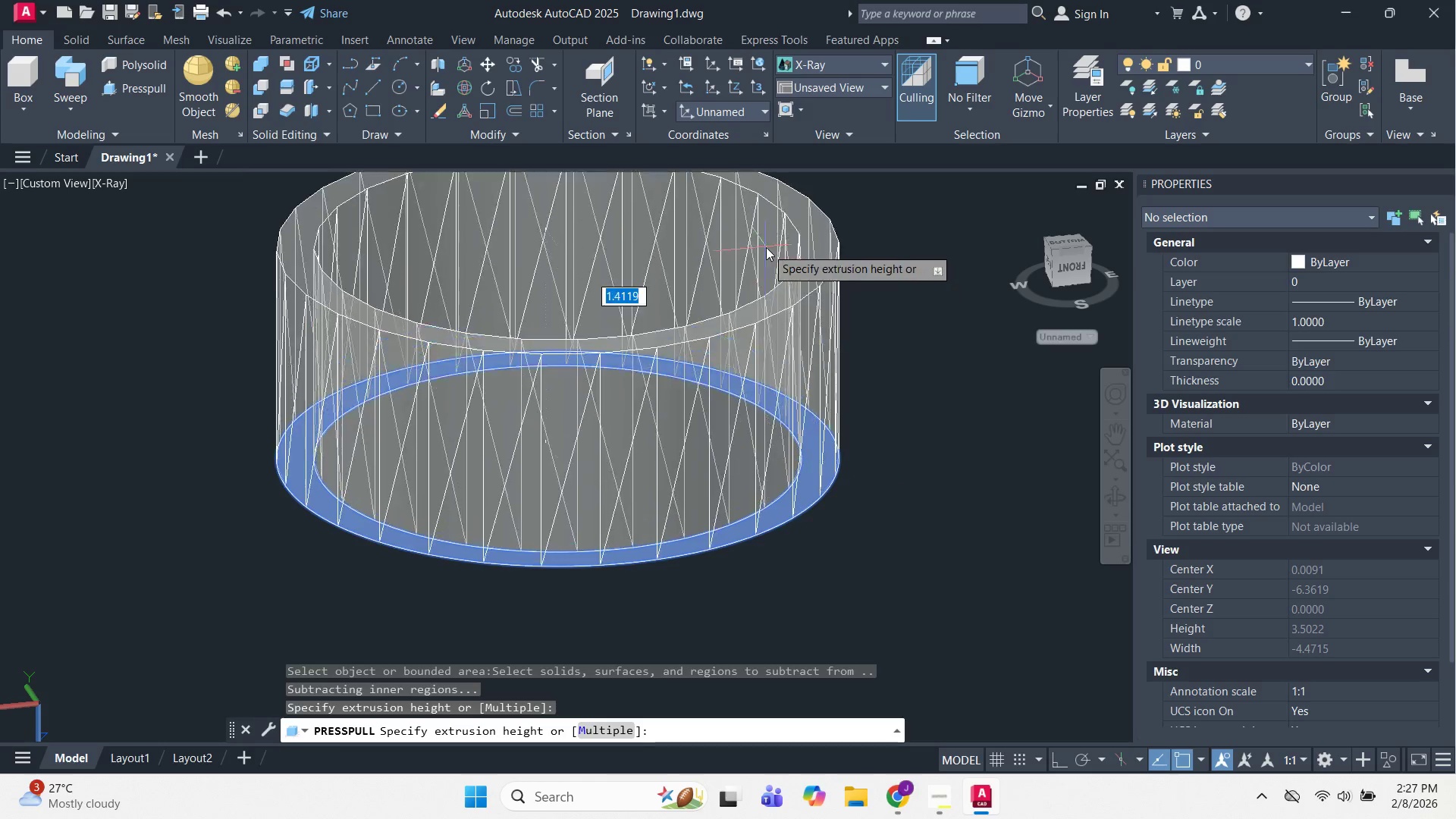 
scroll: coordinate [827, 459], scroll_direction: up, amount: 1.0
 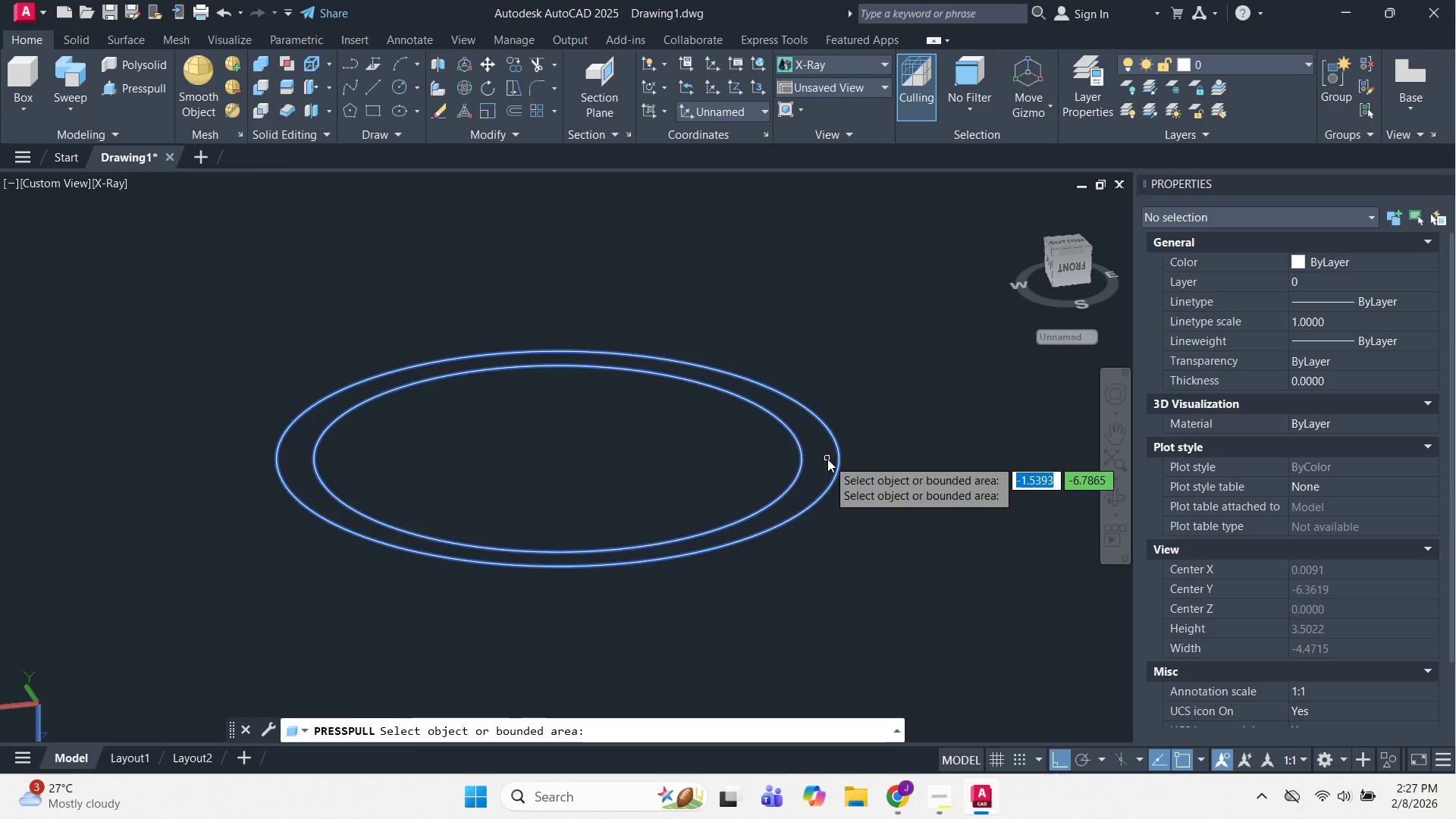 
scroll: coordinate [766, 247], scroll_direction: down, amount: 3.0
 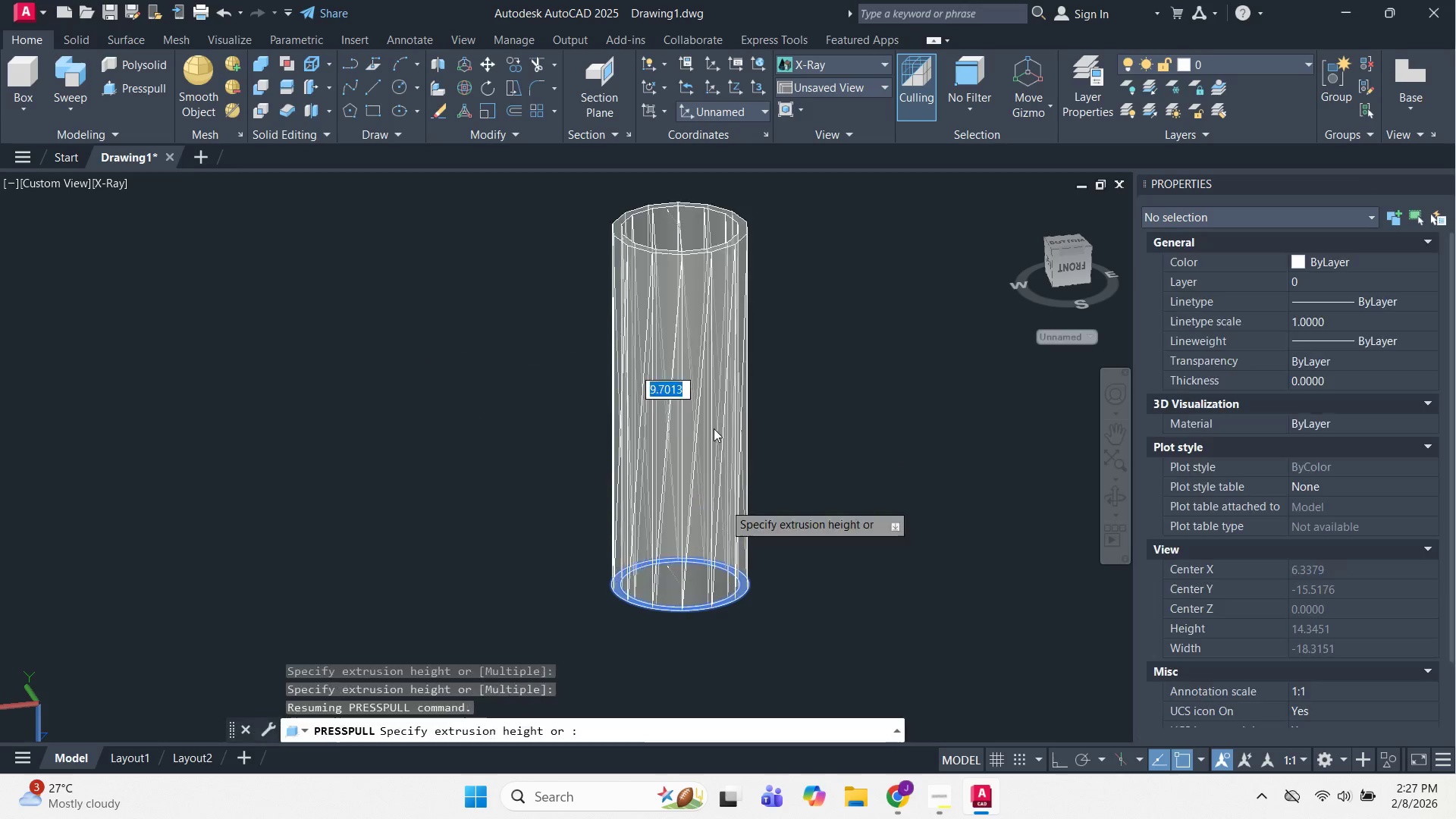 
scroll: coordinate [714, 424], scroll_direction: up, amount: 1.0
 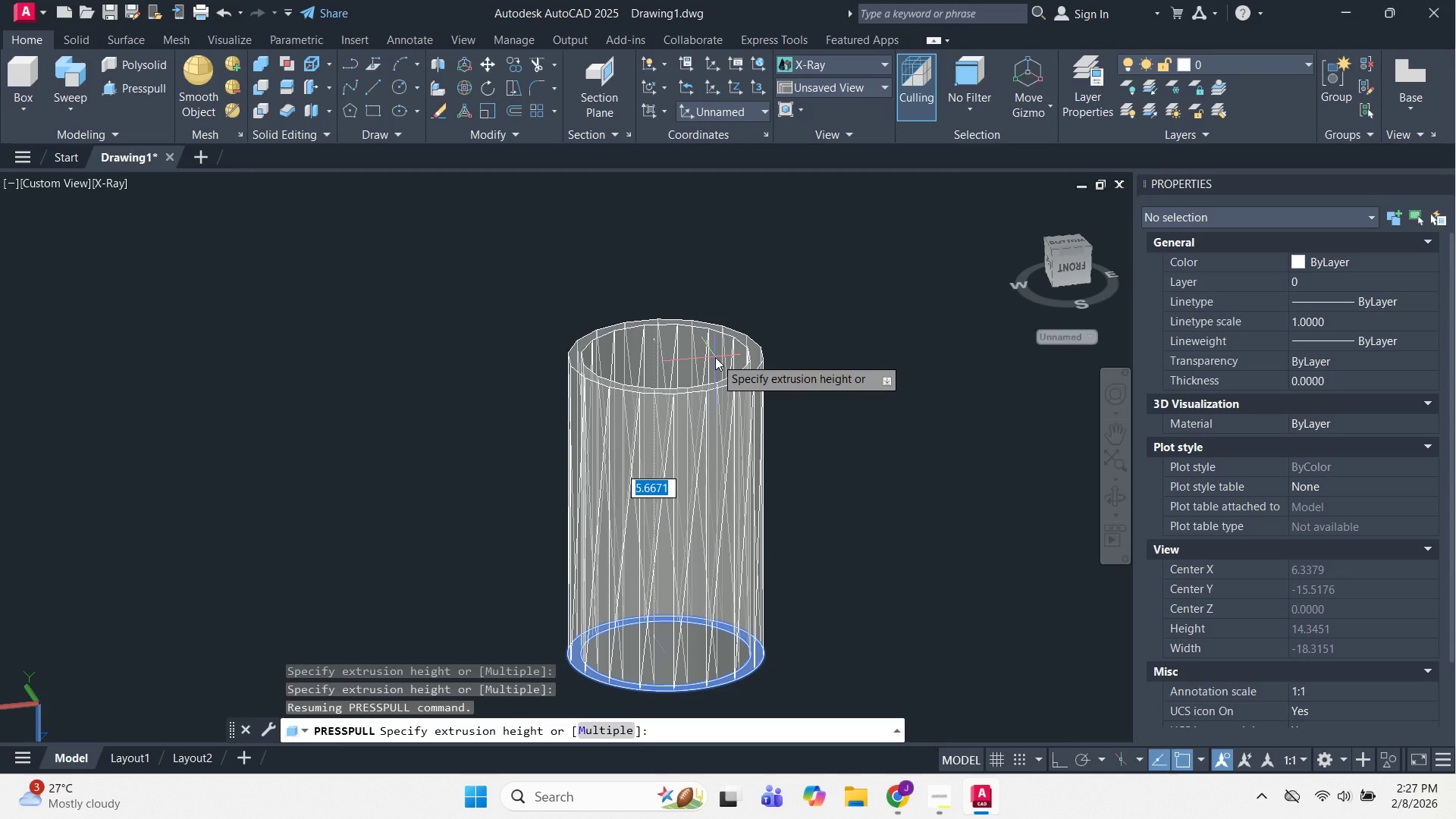 
key(Numpad6)
 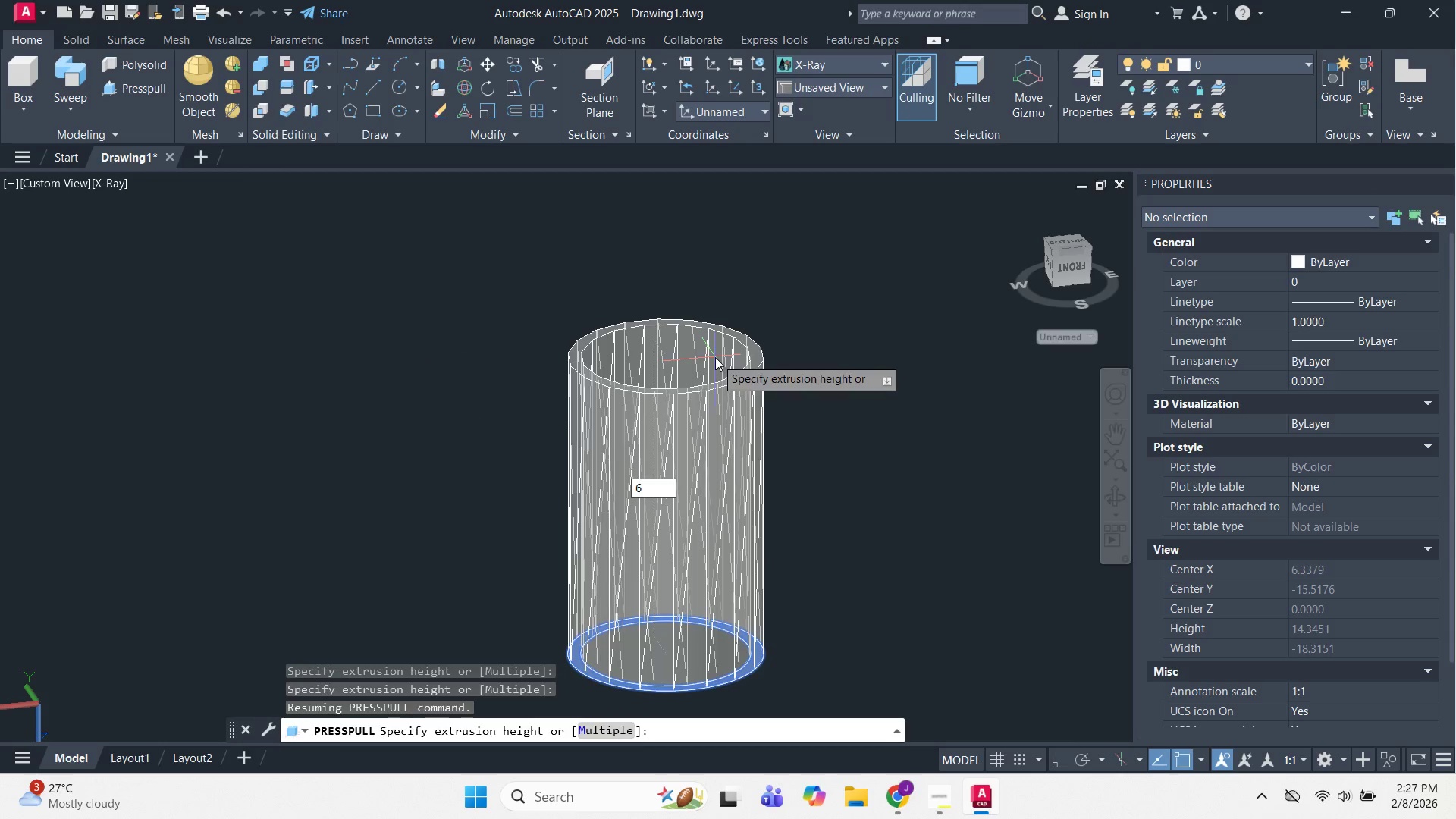 
key(NumpadEnter)
 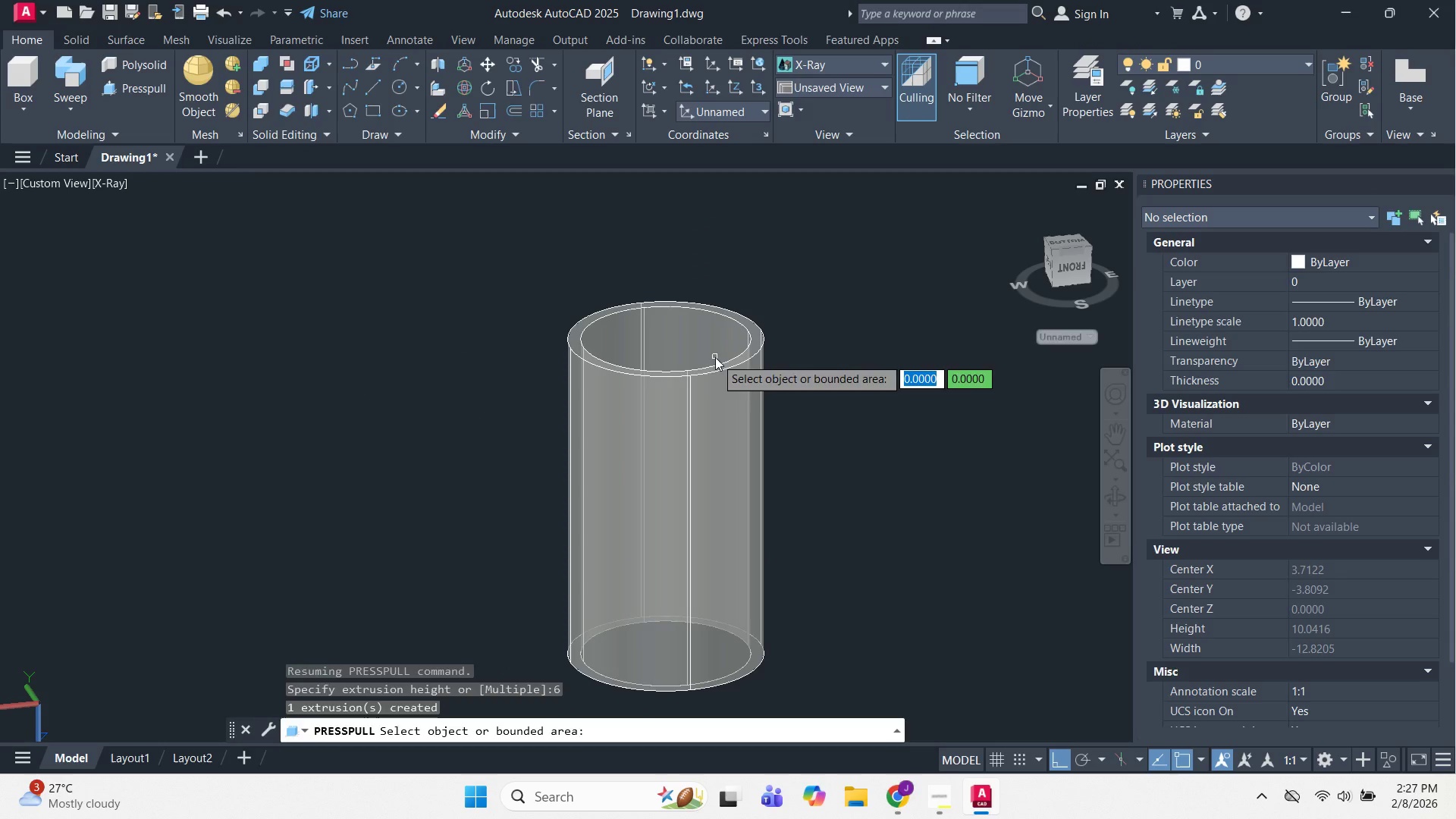 
key(Escape)
 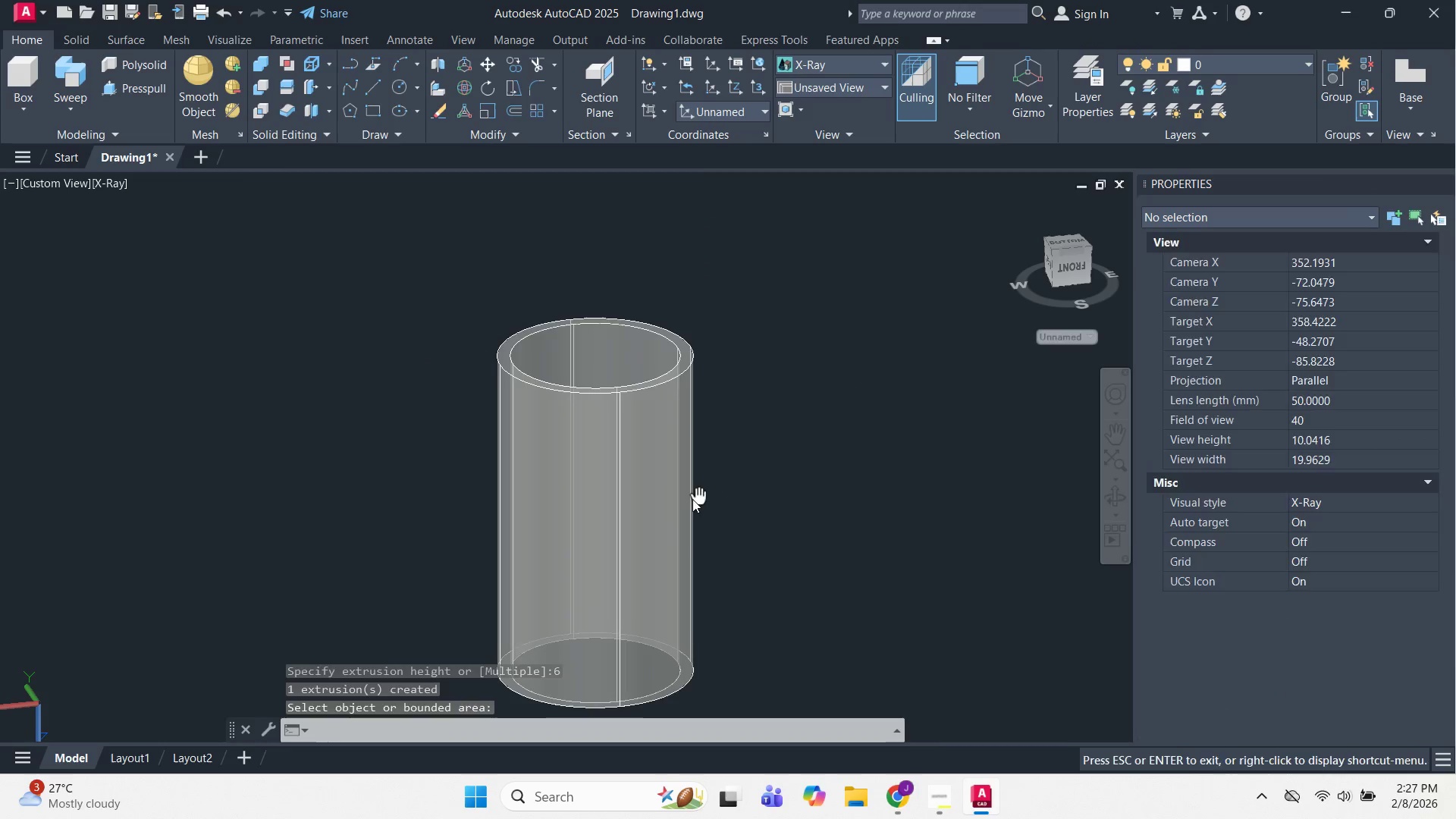 
key(C)
 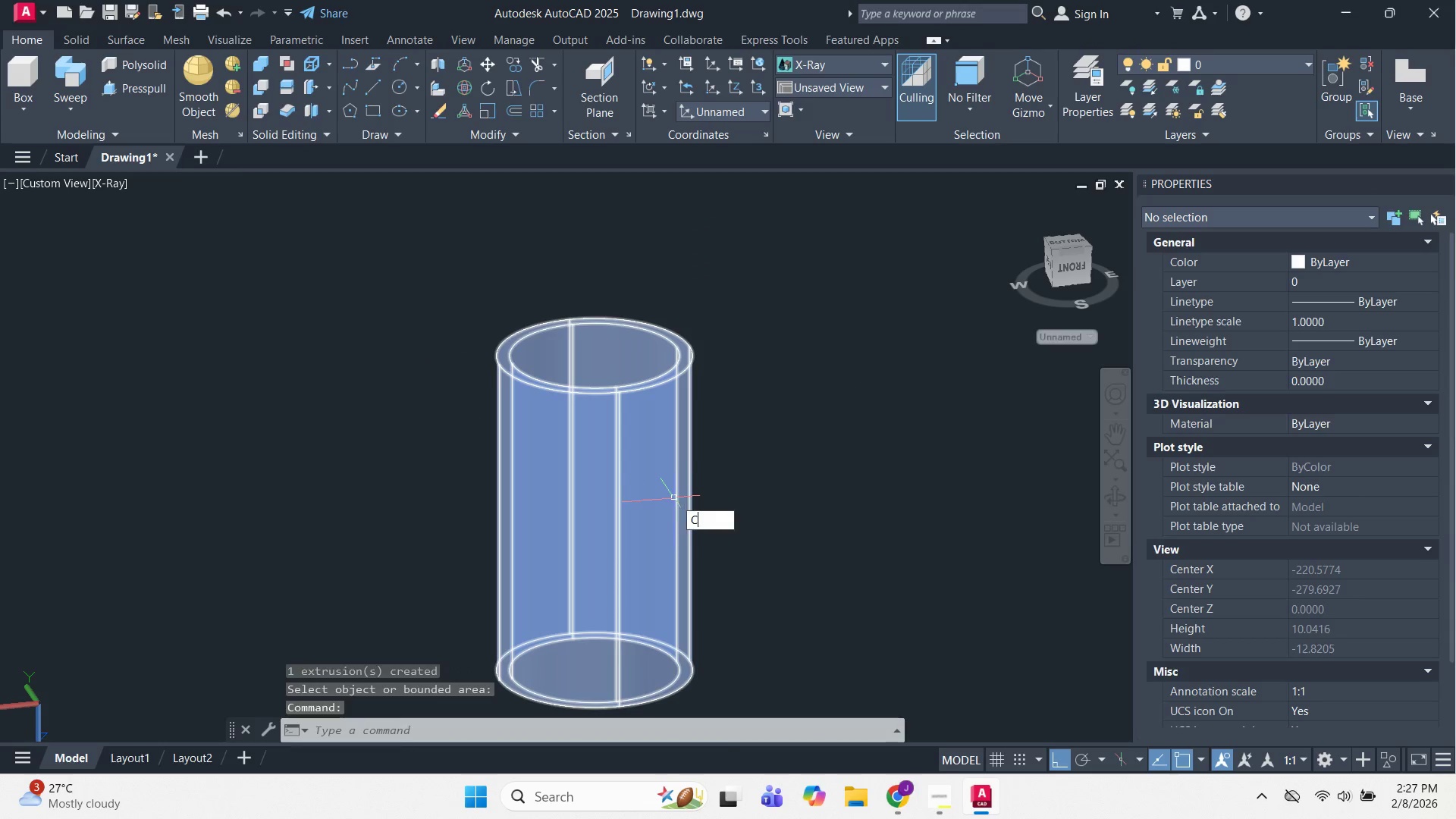 
key(Space)
 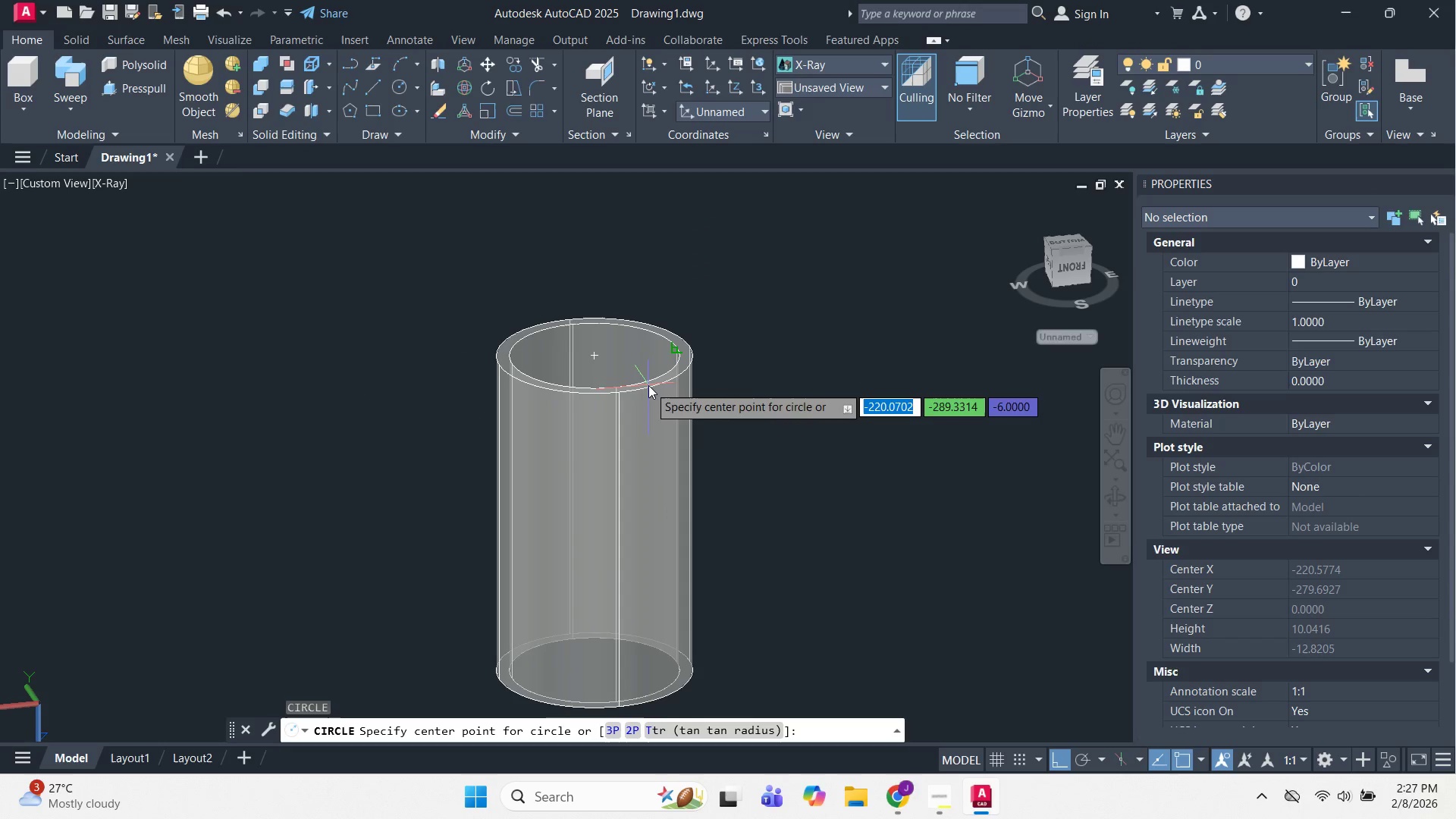 
key(Alt+AltLeft)
 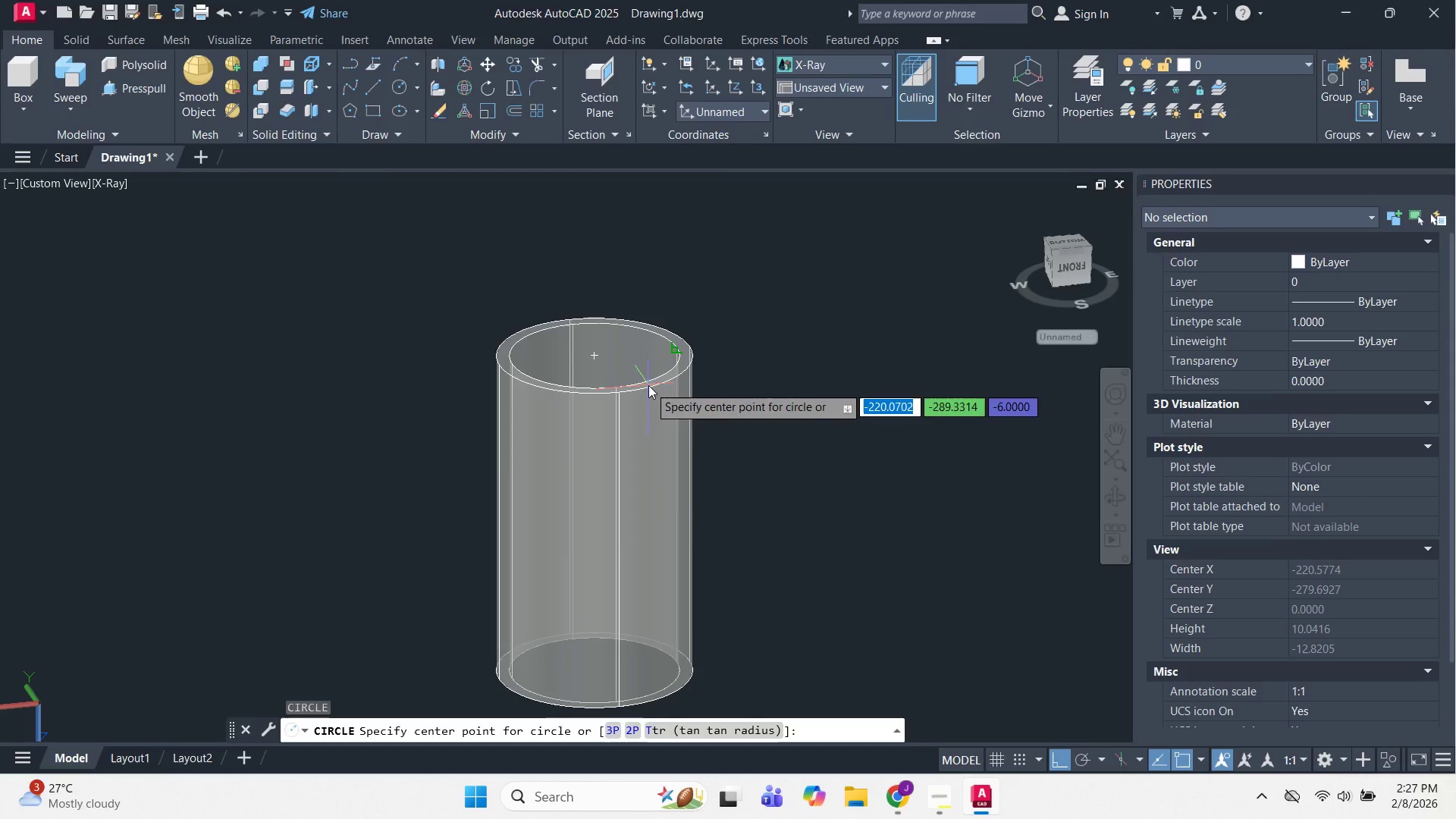 
key(Alt+Tab)
 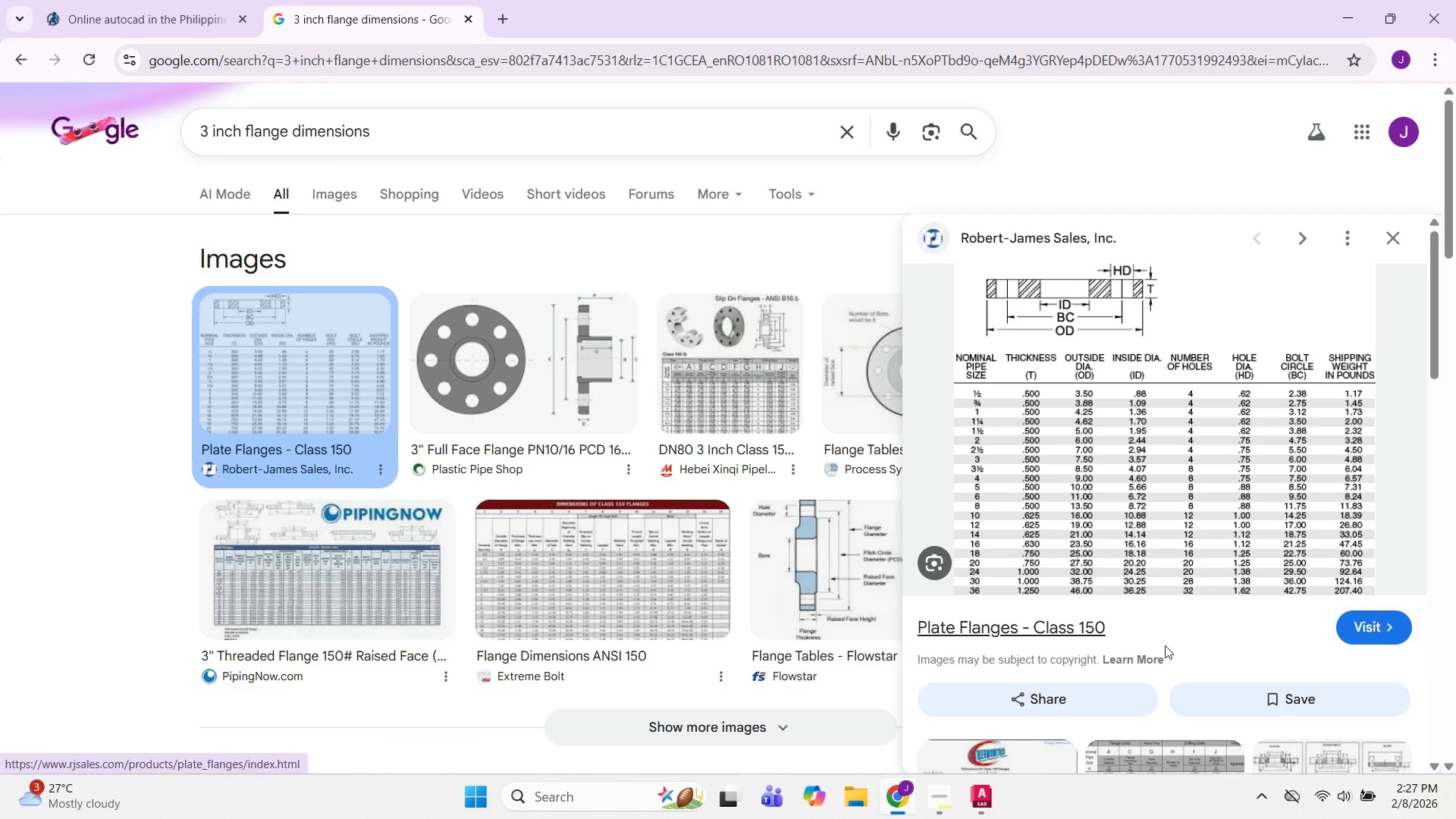 
right_click([1054, 632])
 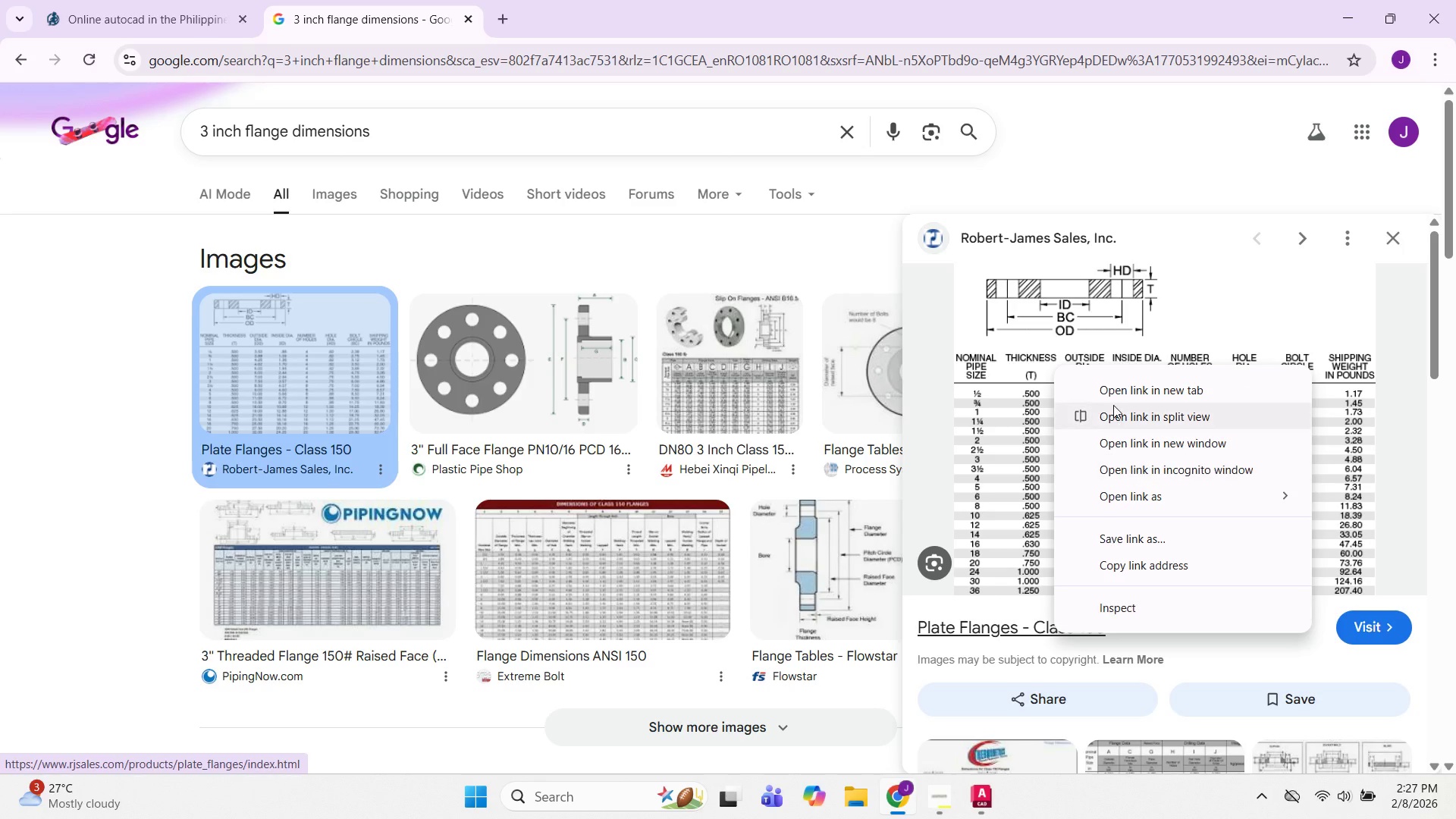 
left_click([1113, 395])
 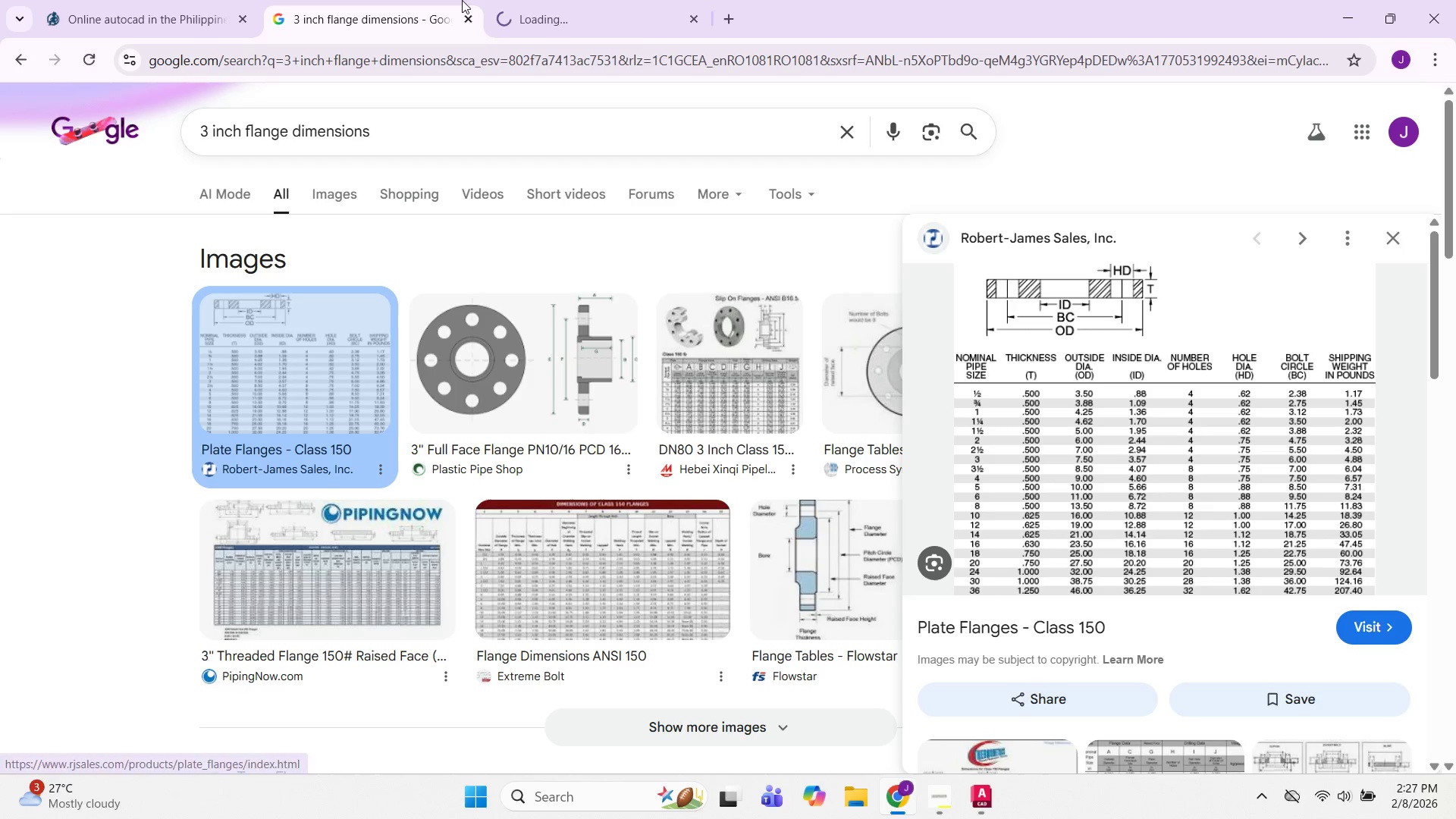 
left_click([635, 27])
 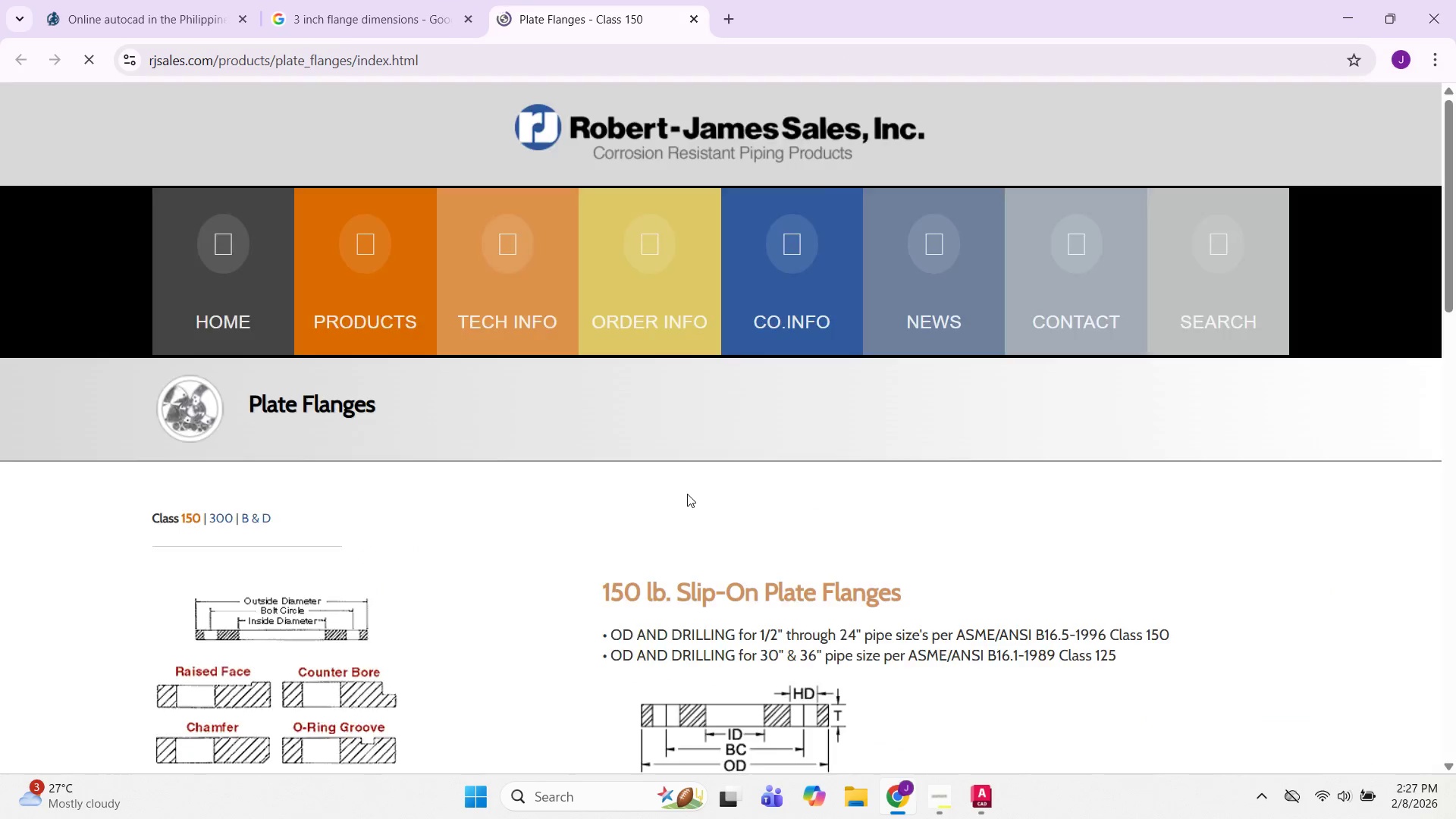 
scroll: coordinate [675, 544], scroll_direction: down, amount: 6.0
 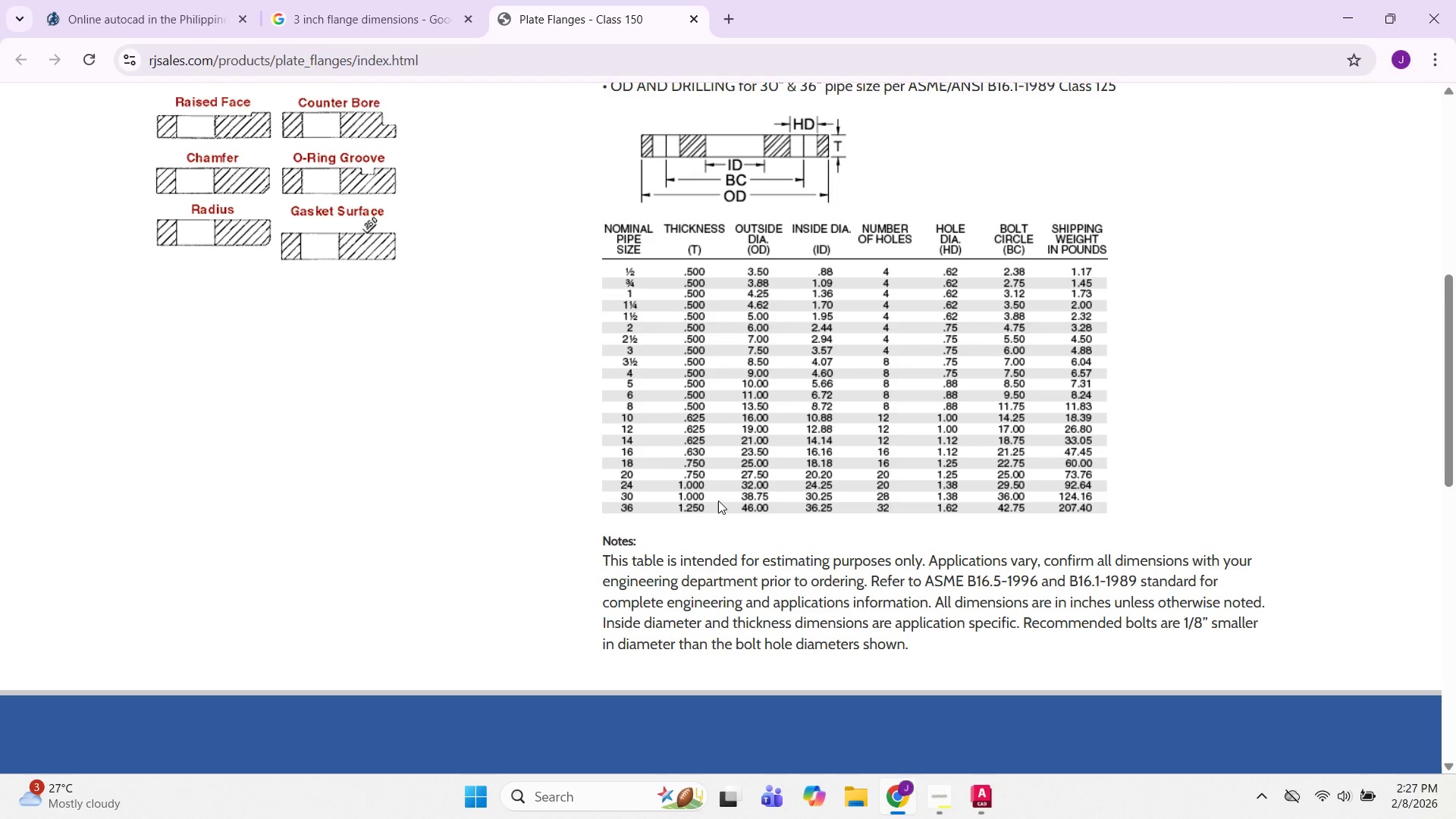 
scroll: coordinate [718, 500], scroll_direction: up, amount: 1.0
 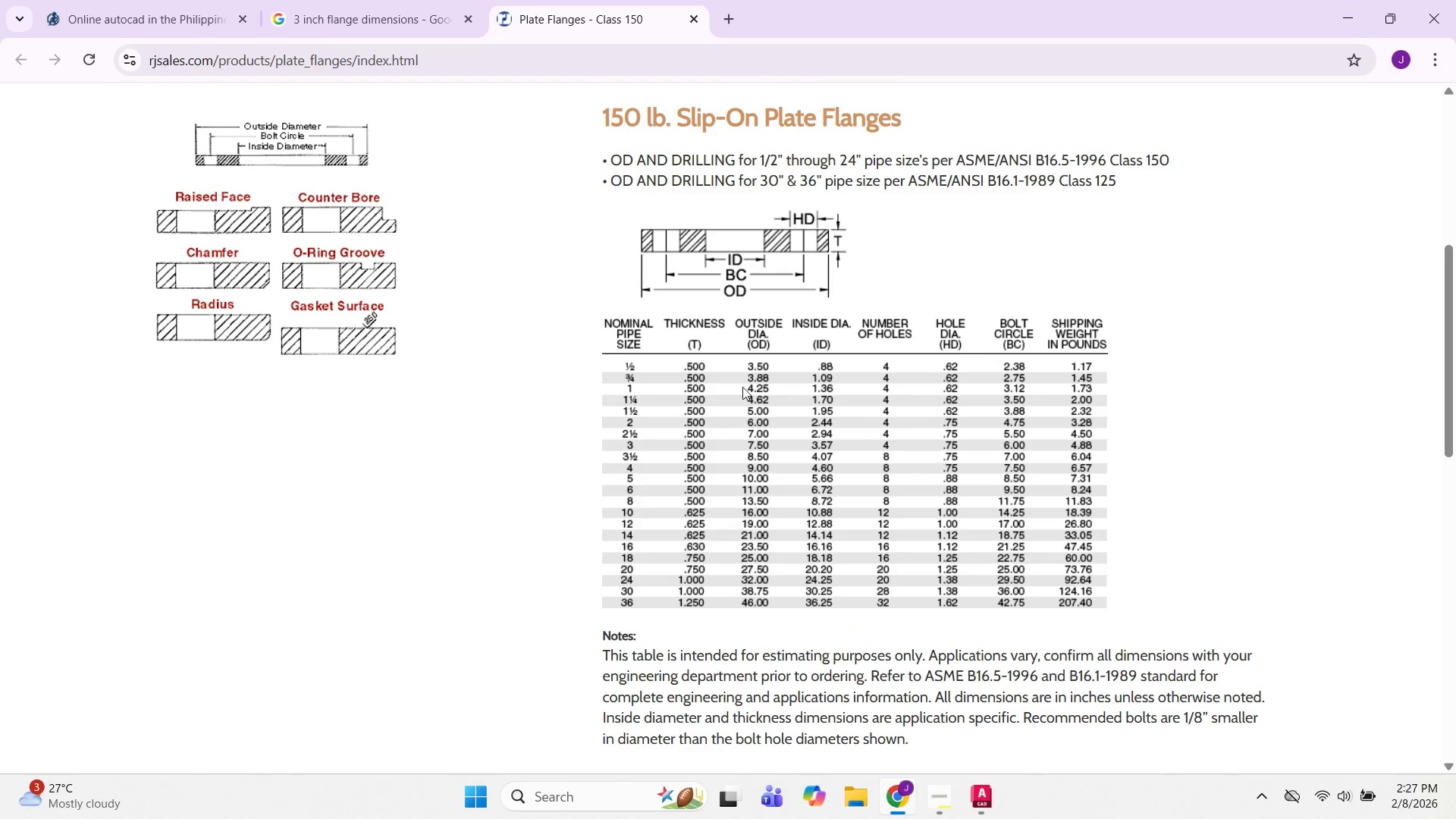 
wait(7.42)
 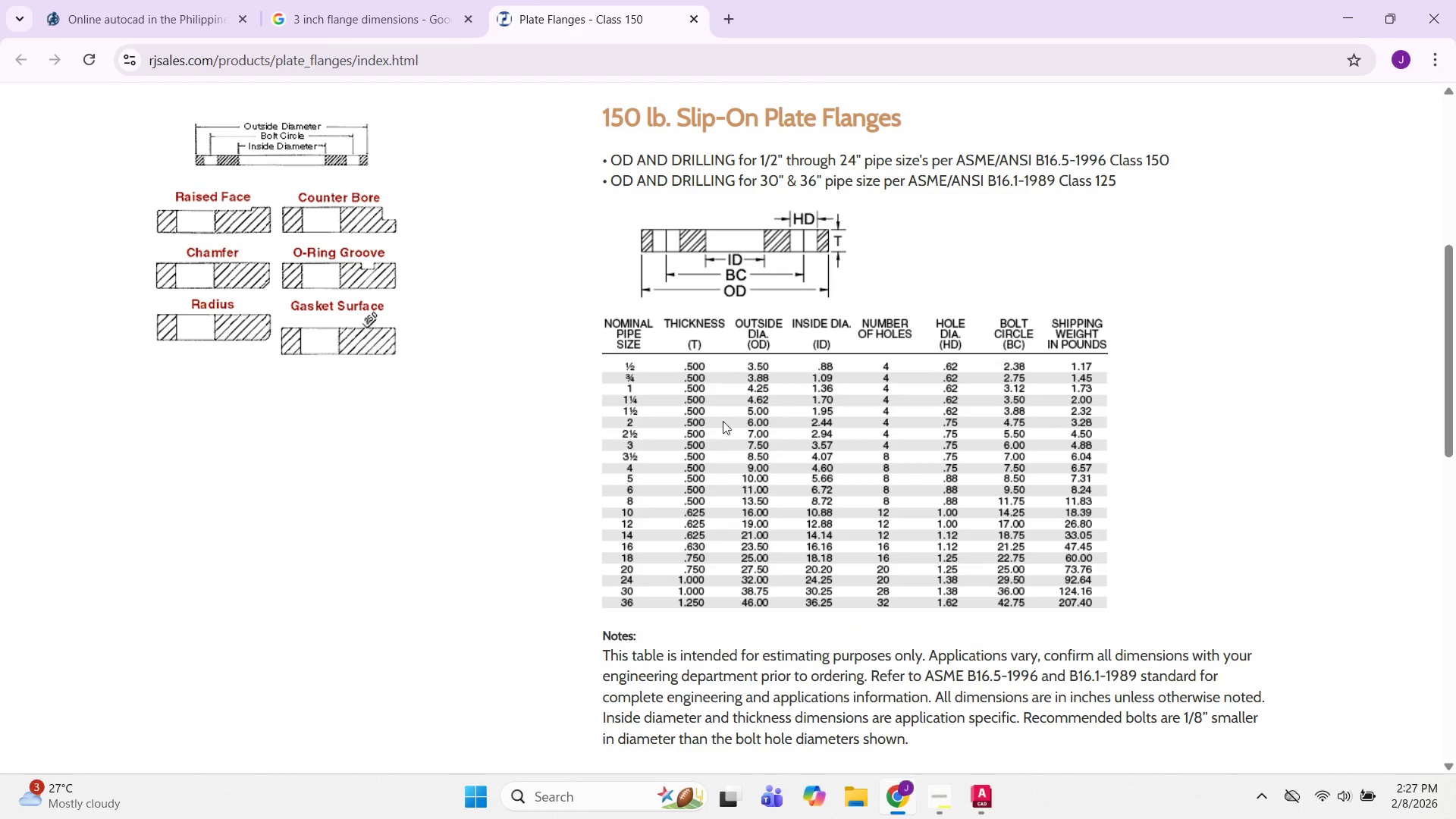 
key(Alt+AltLeft)
 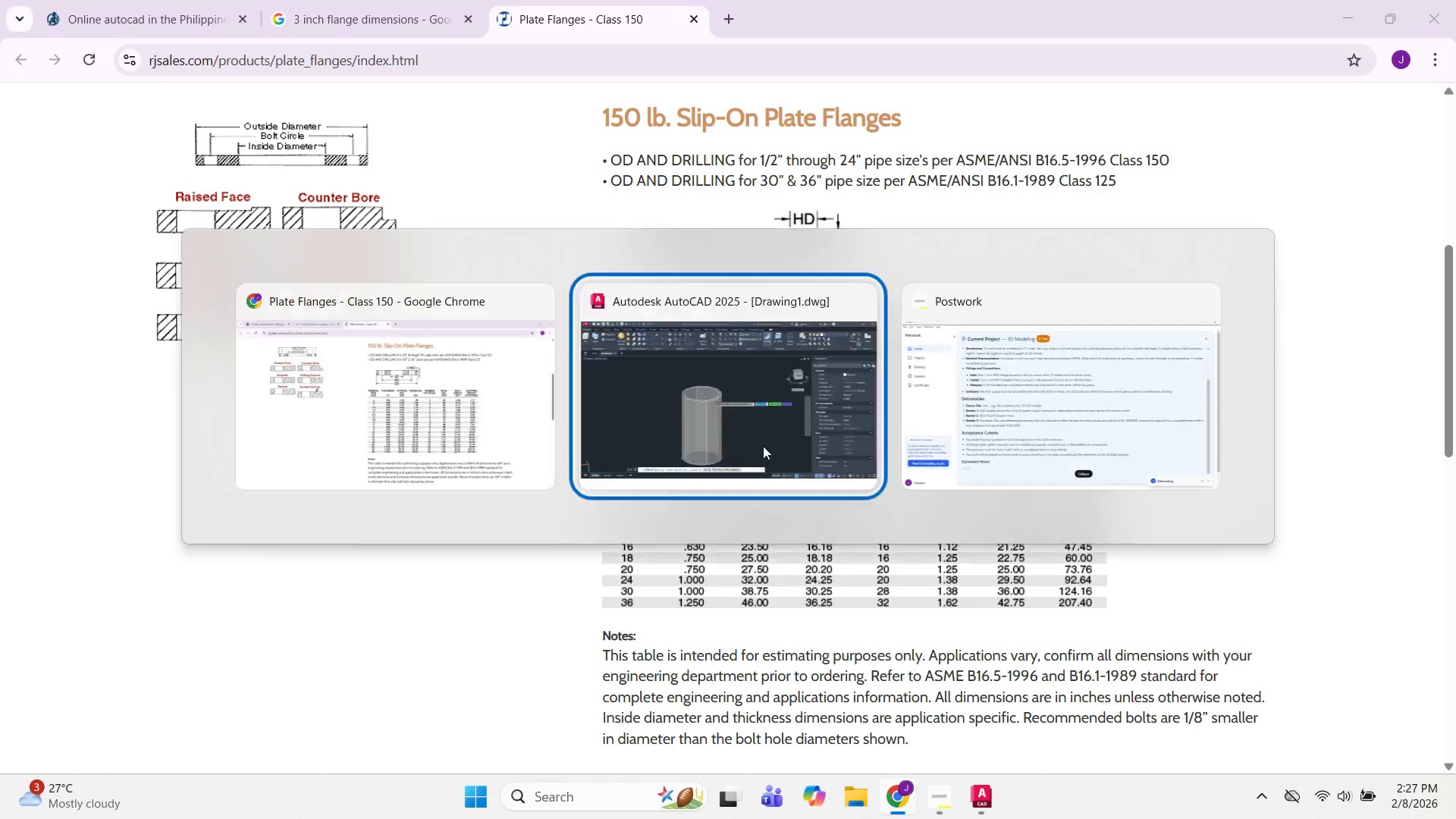 
key(Alt+Tab)
 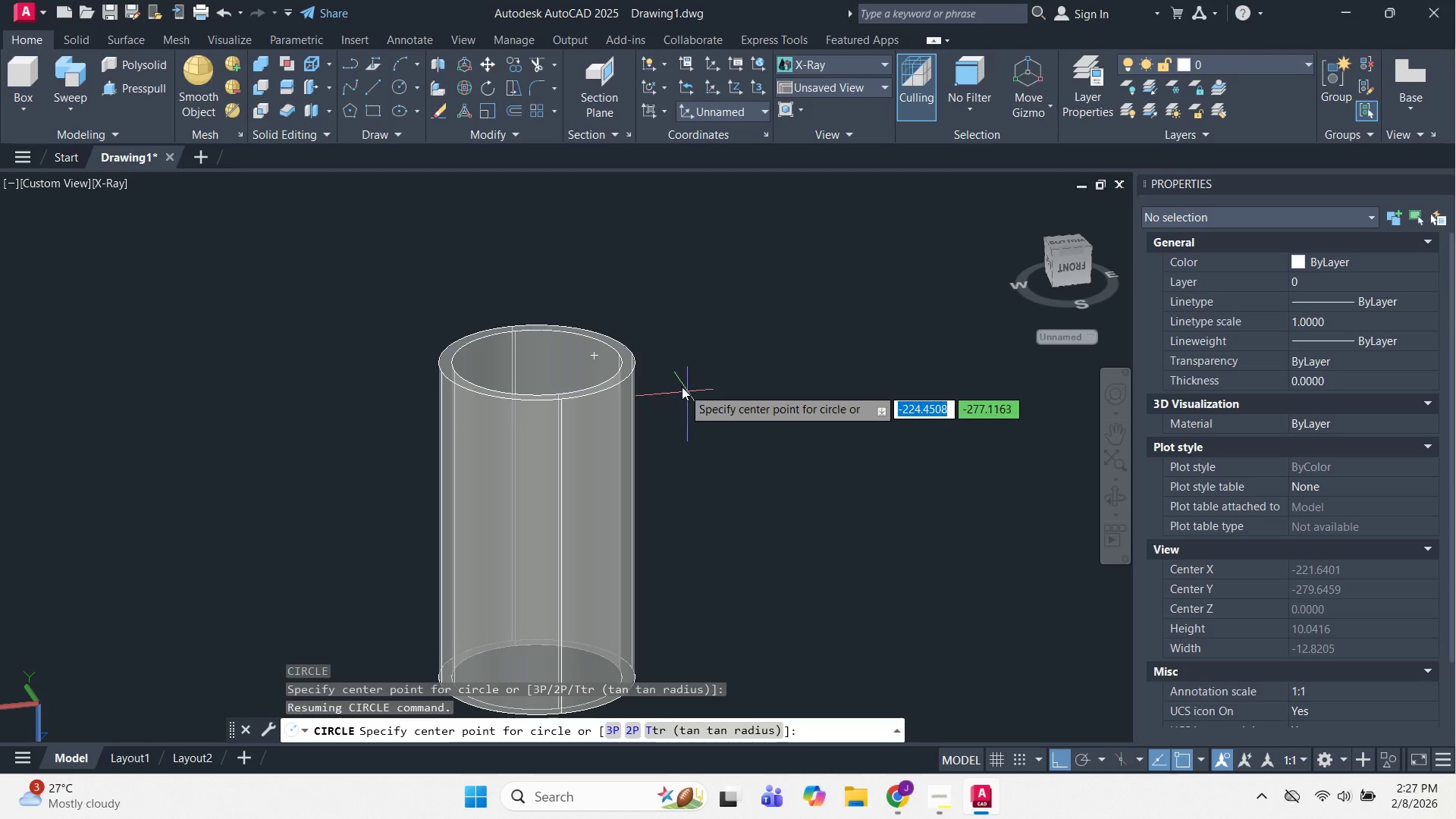 
scroll: coordinate [783, 374], scroll_direction: down, amount: 1.0
 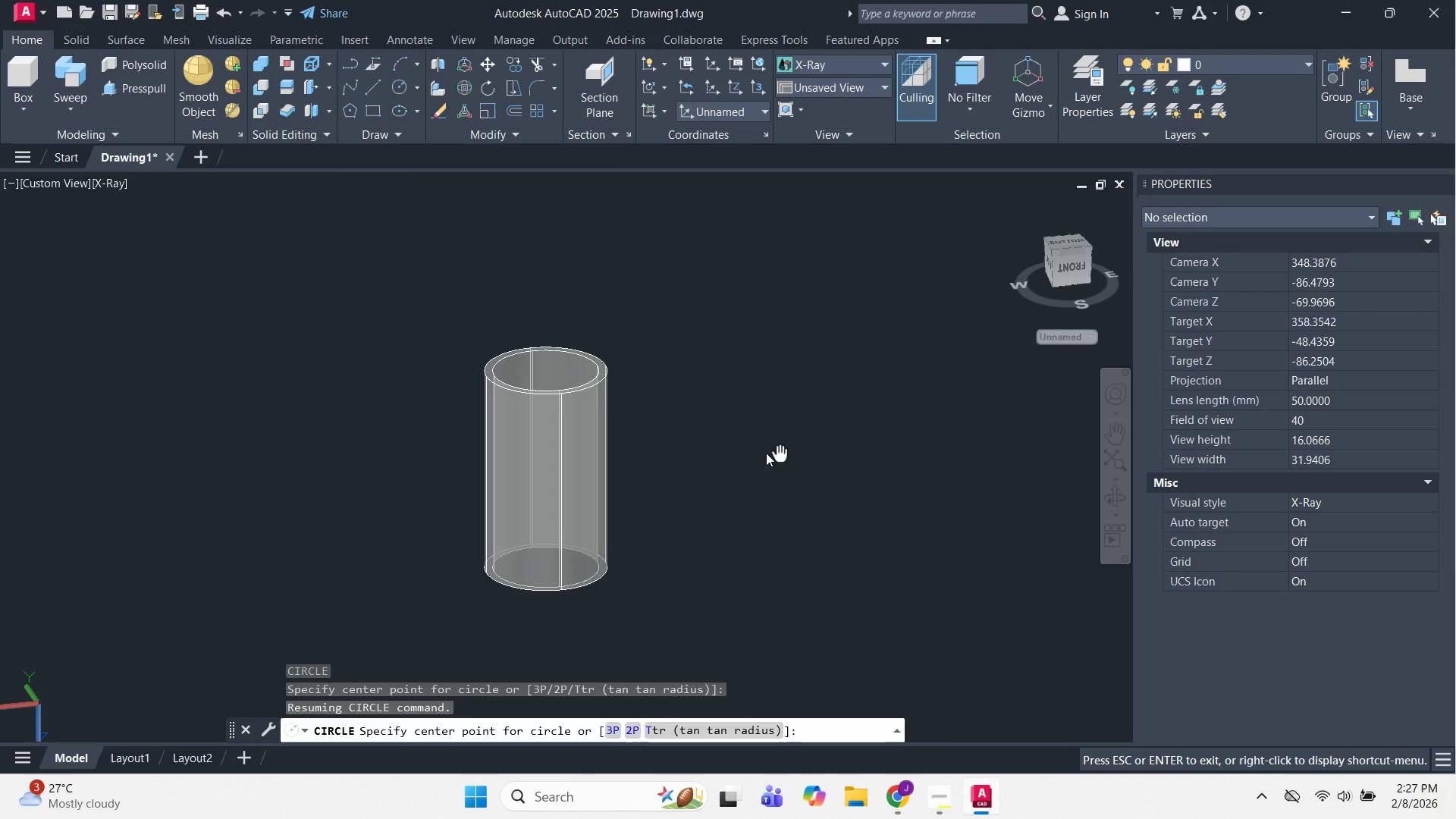 
key(C)
 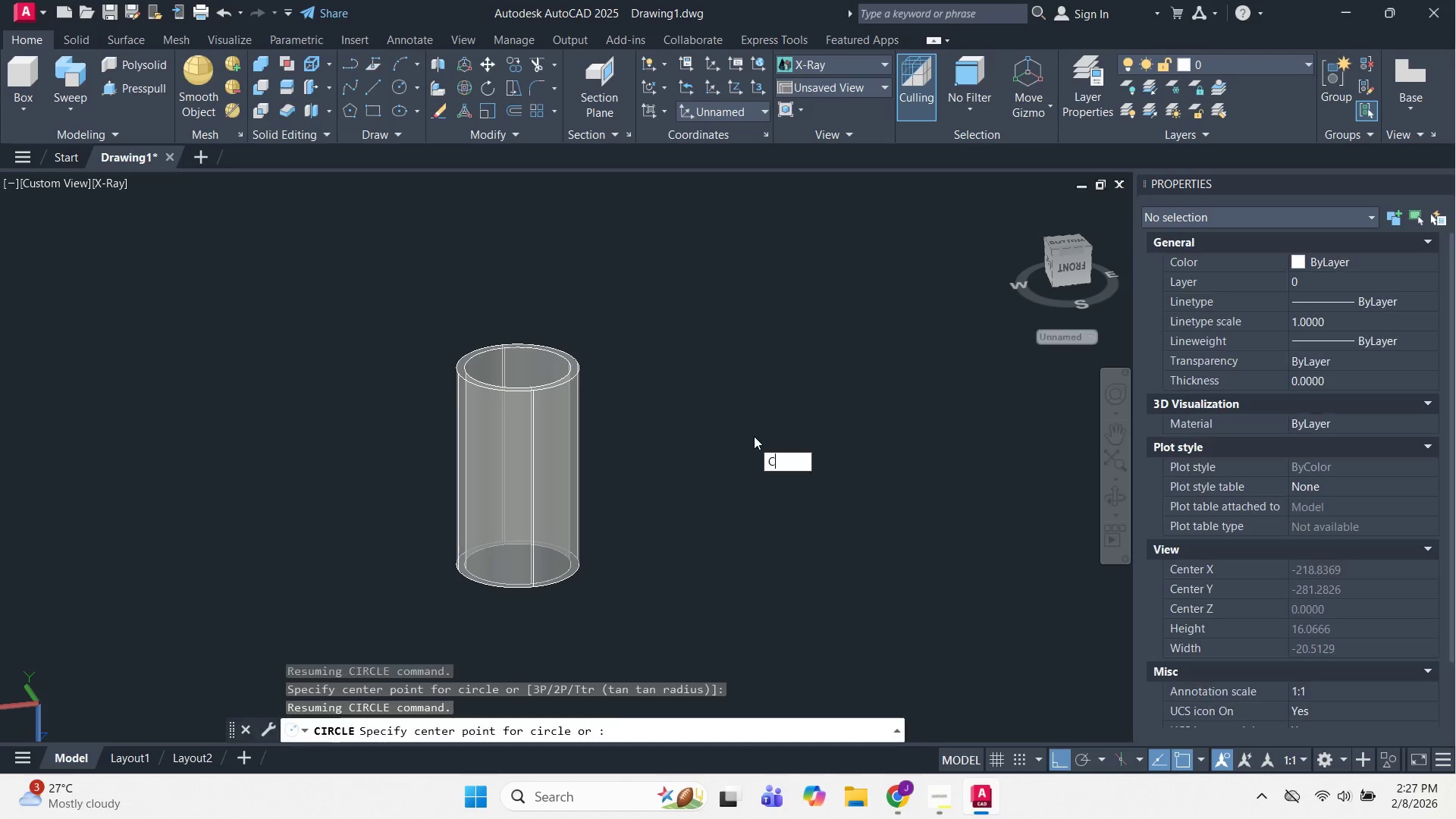 
hold_key(key=Space, duration=1.53)
 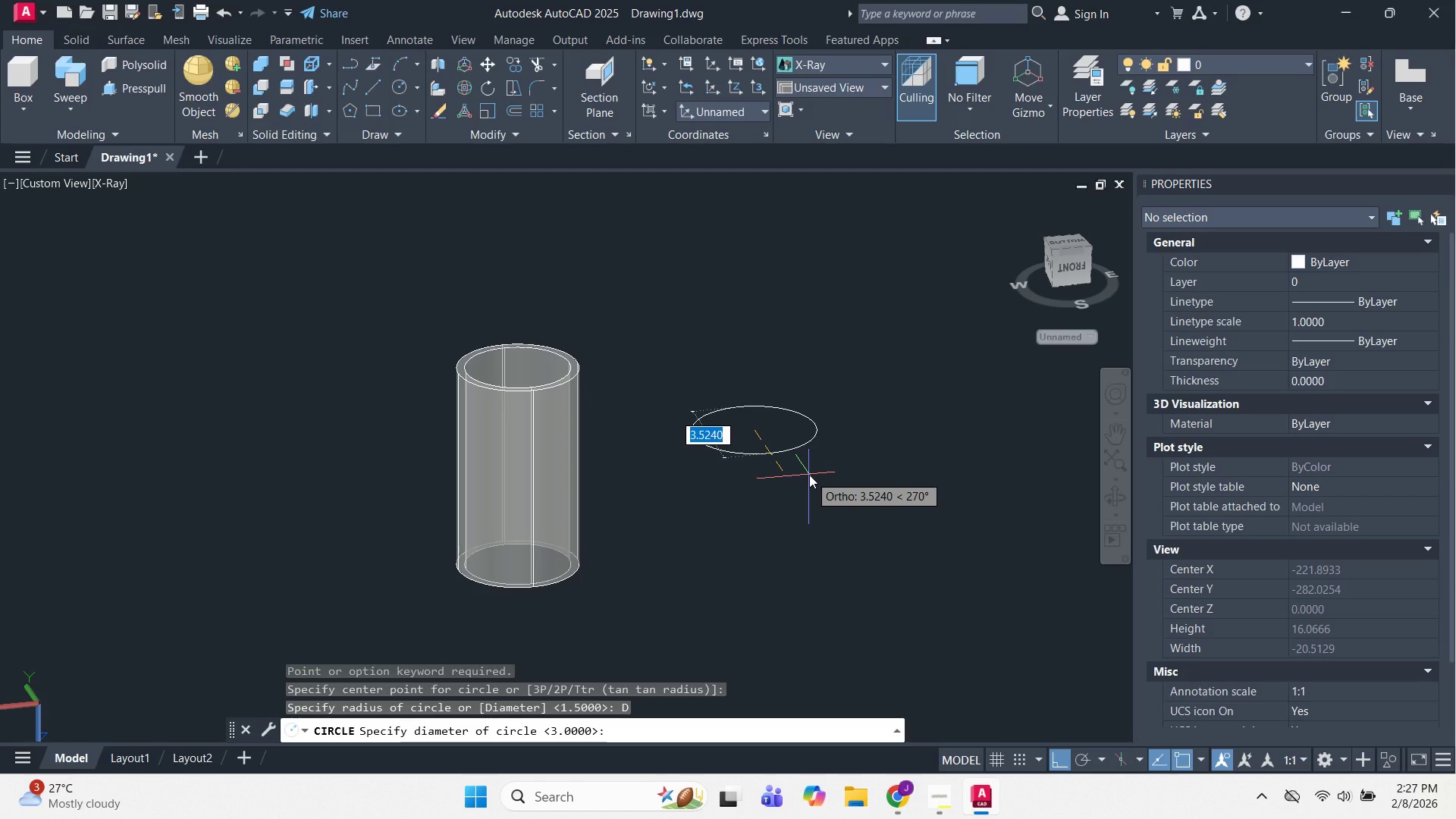 
left_click([755, 431])
 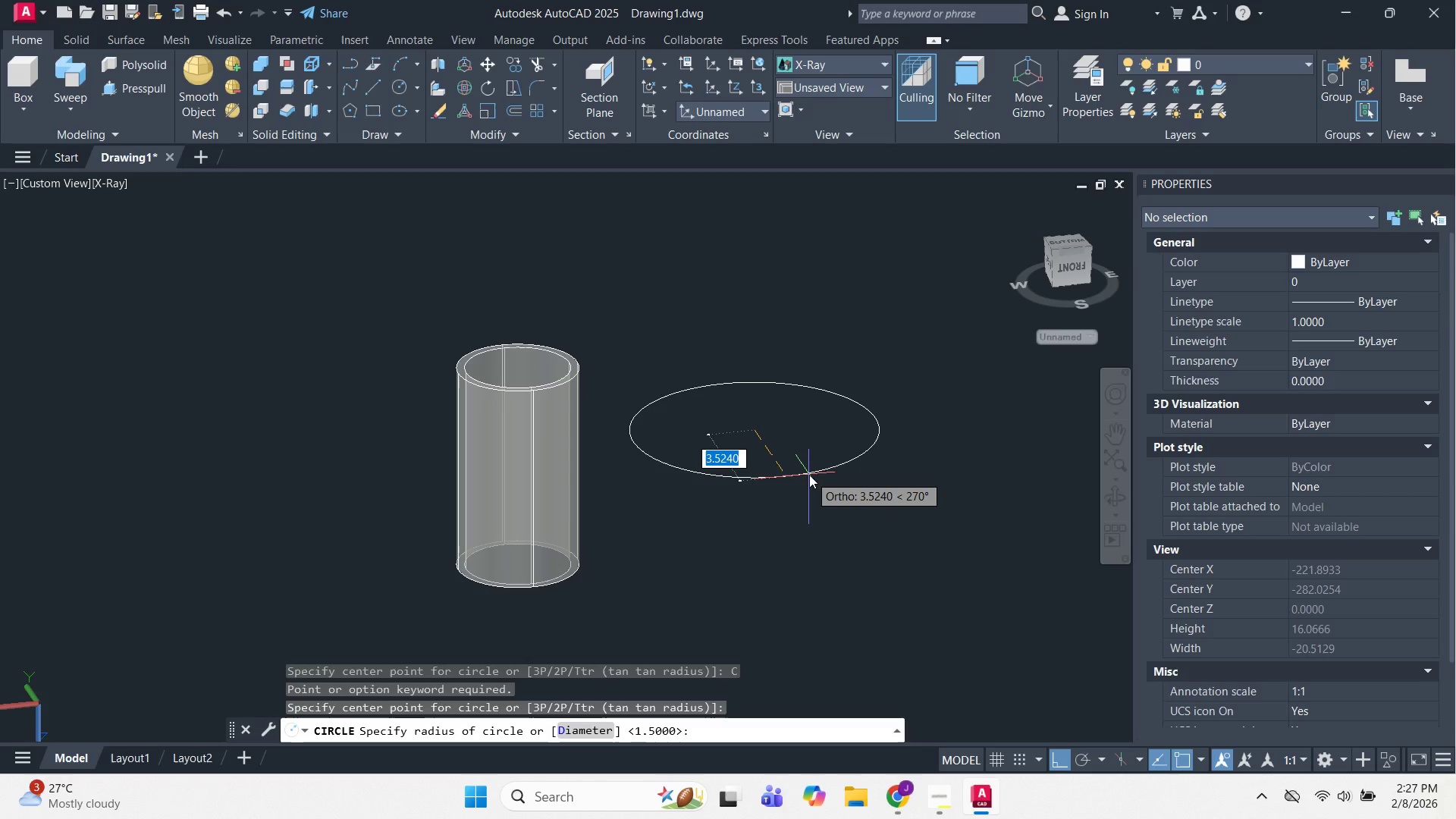 
key(D)
 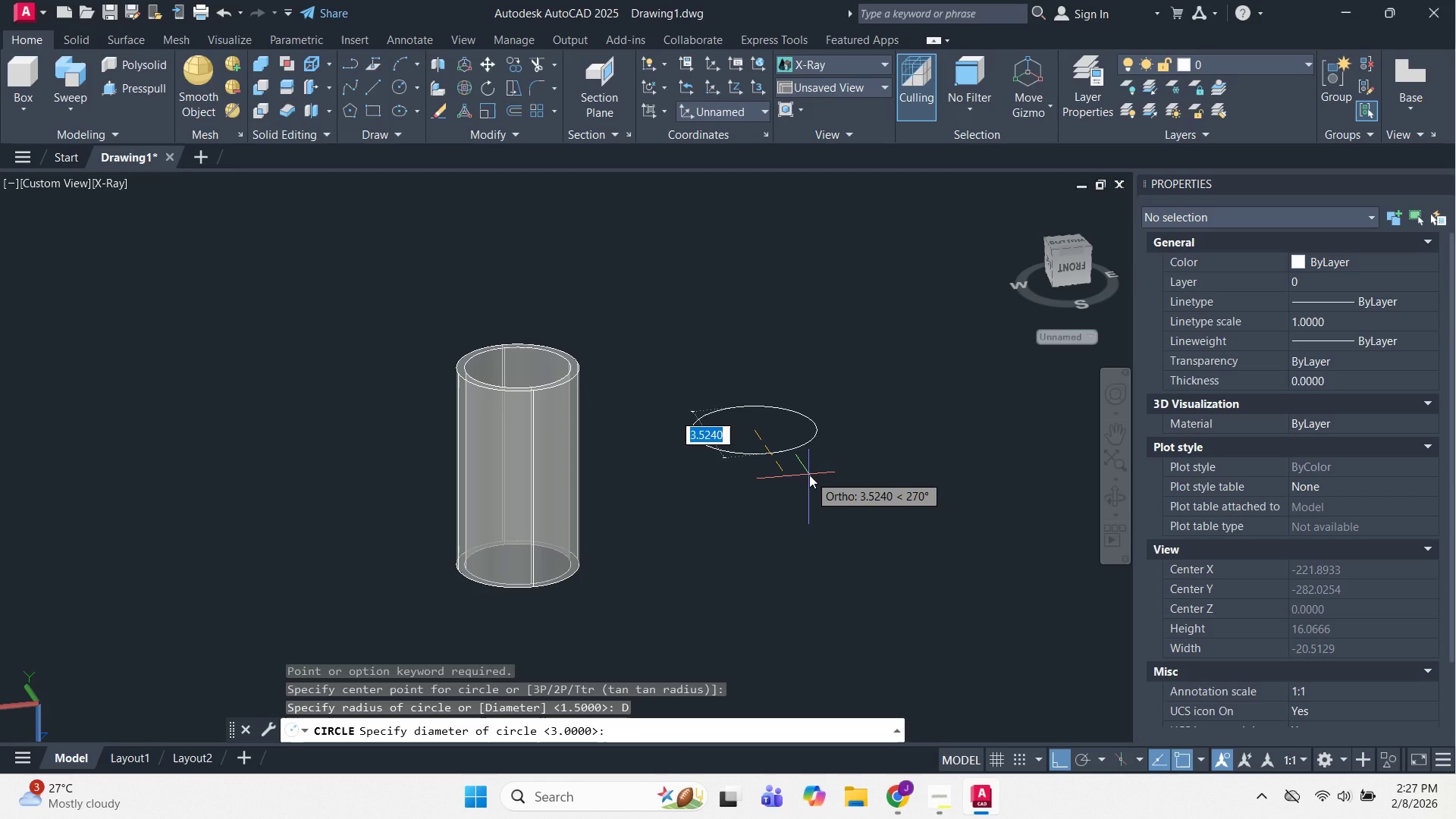 
key(Numpad7)
 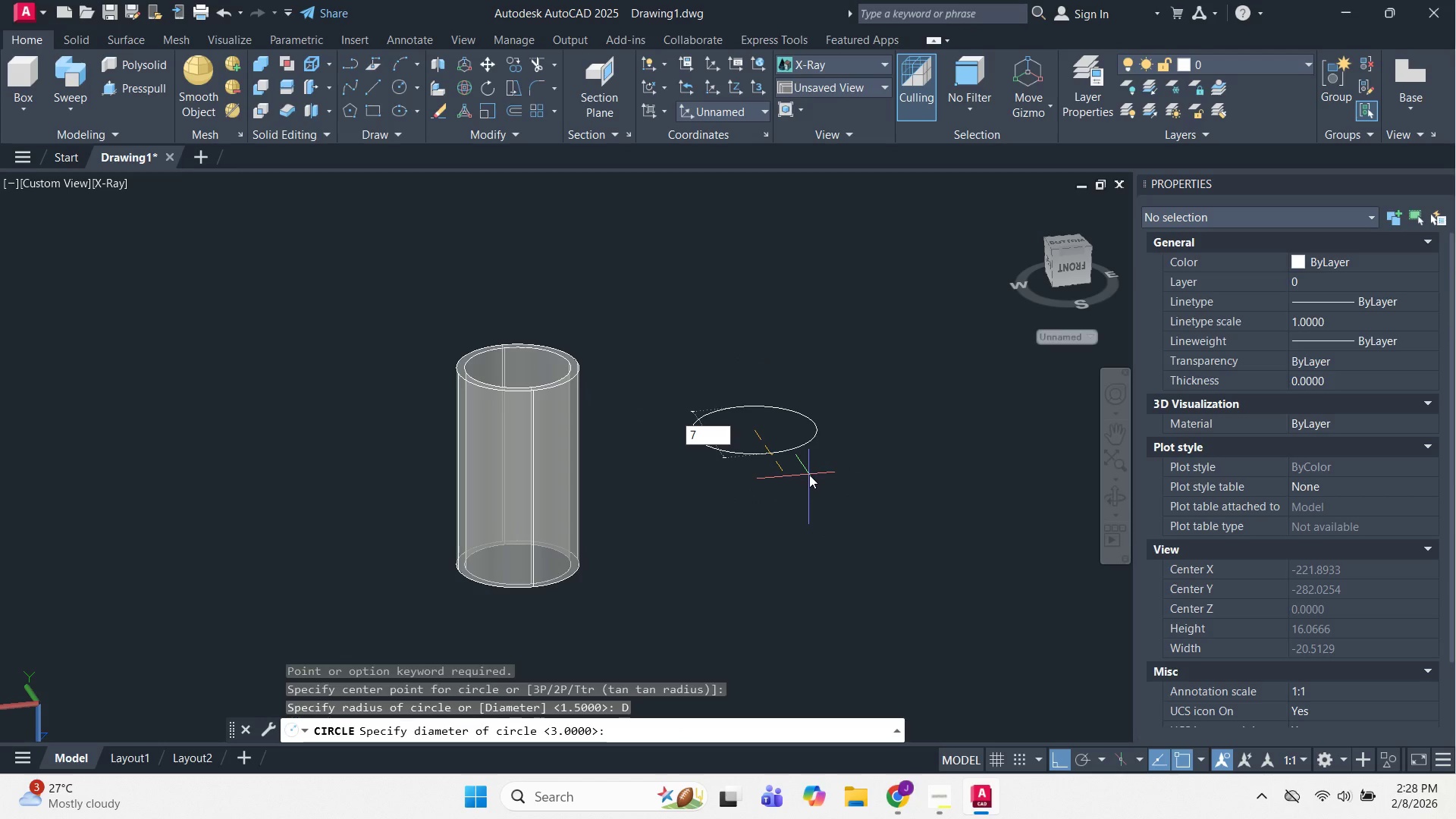 
key(NumpadDecimal)
 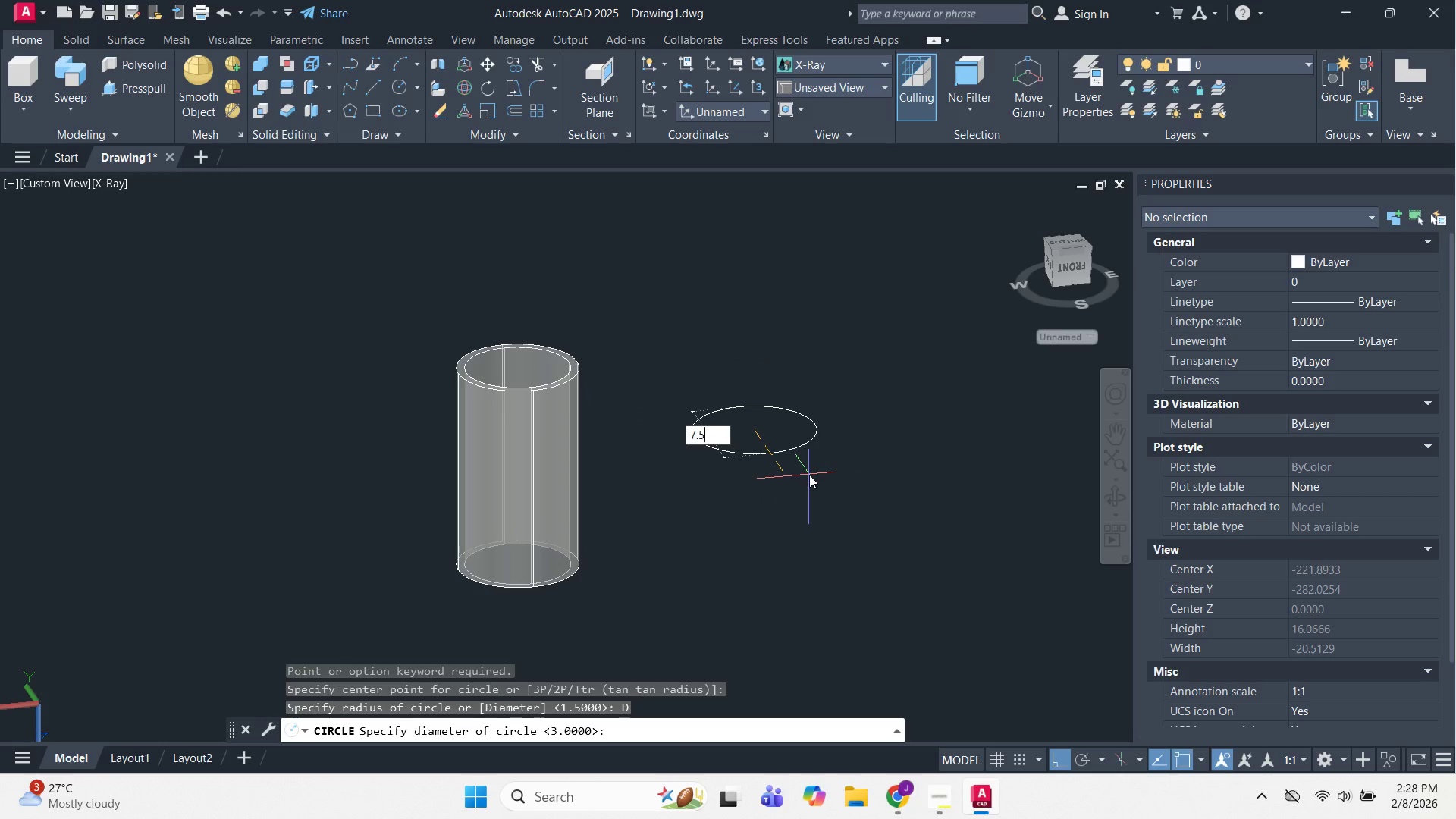 
key(Numpad5)
 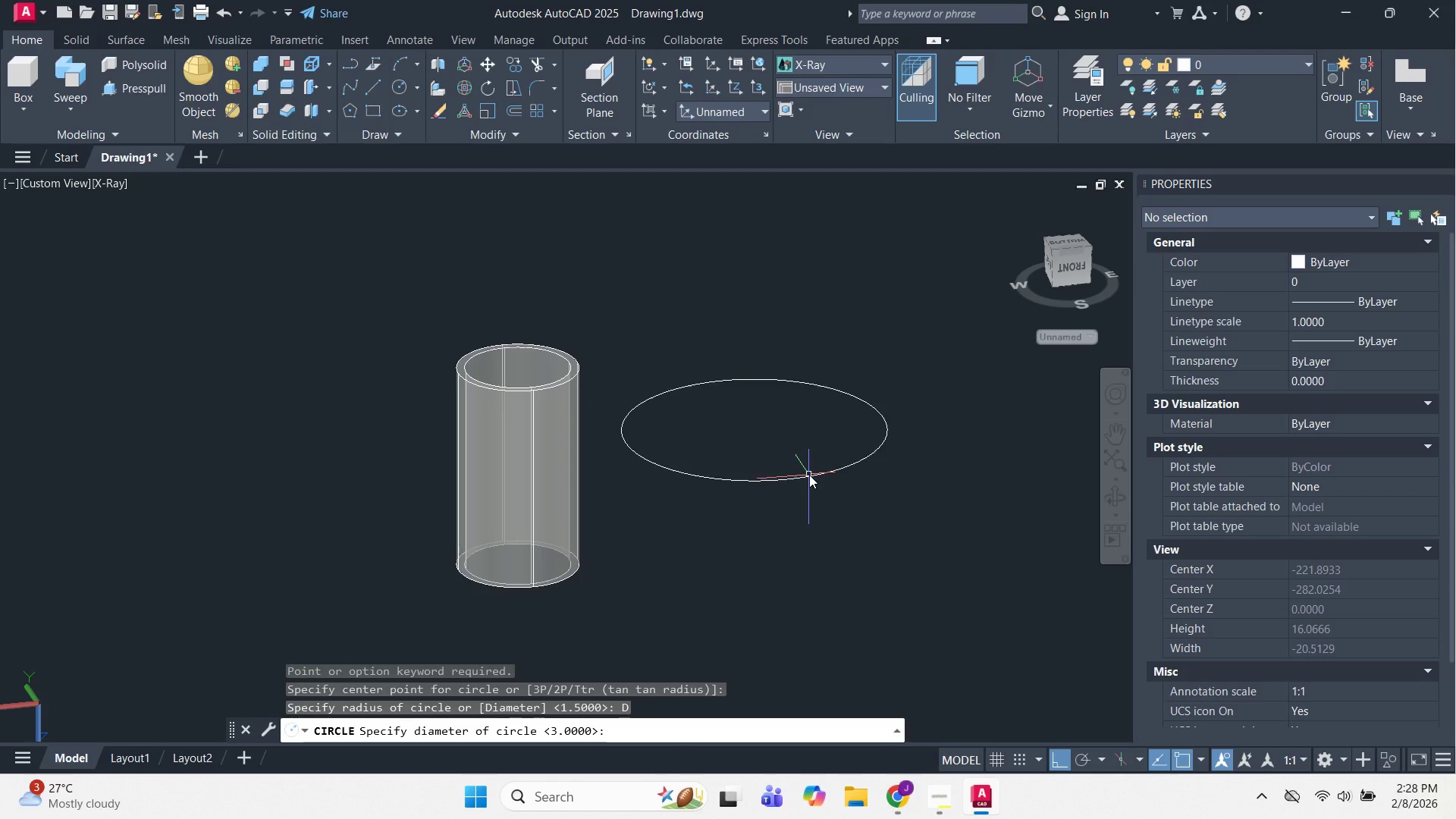 
key(NumpadEnter)
 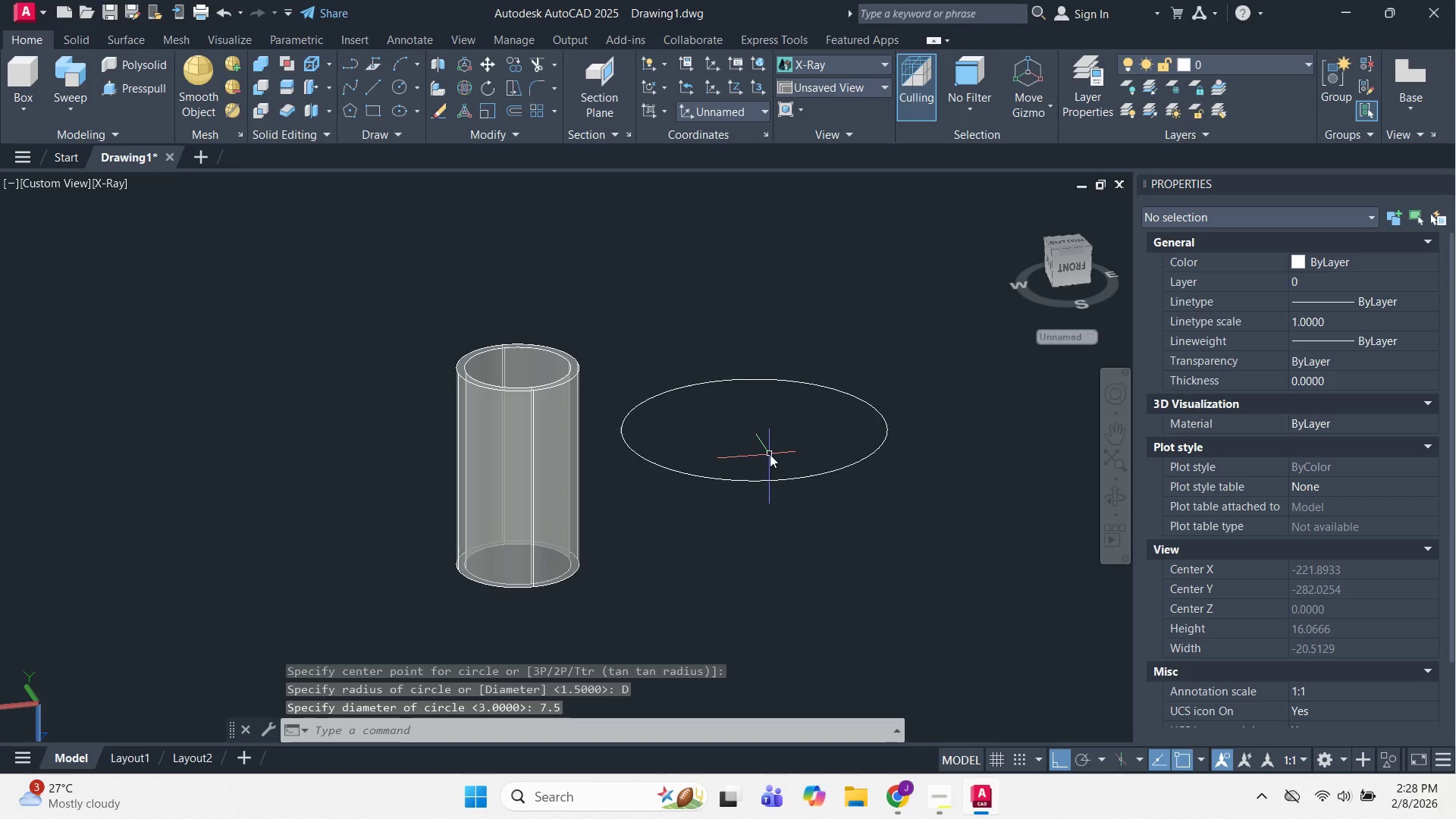 
key(Escape)
 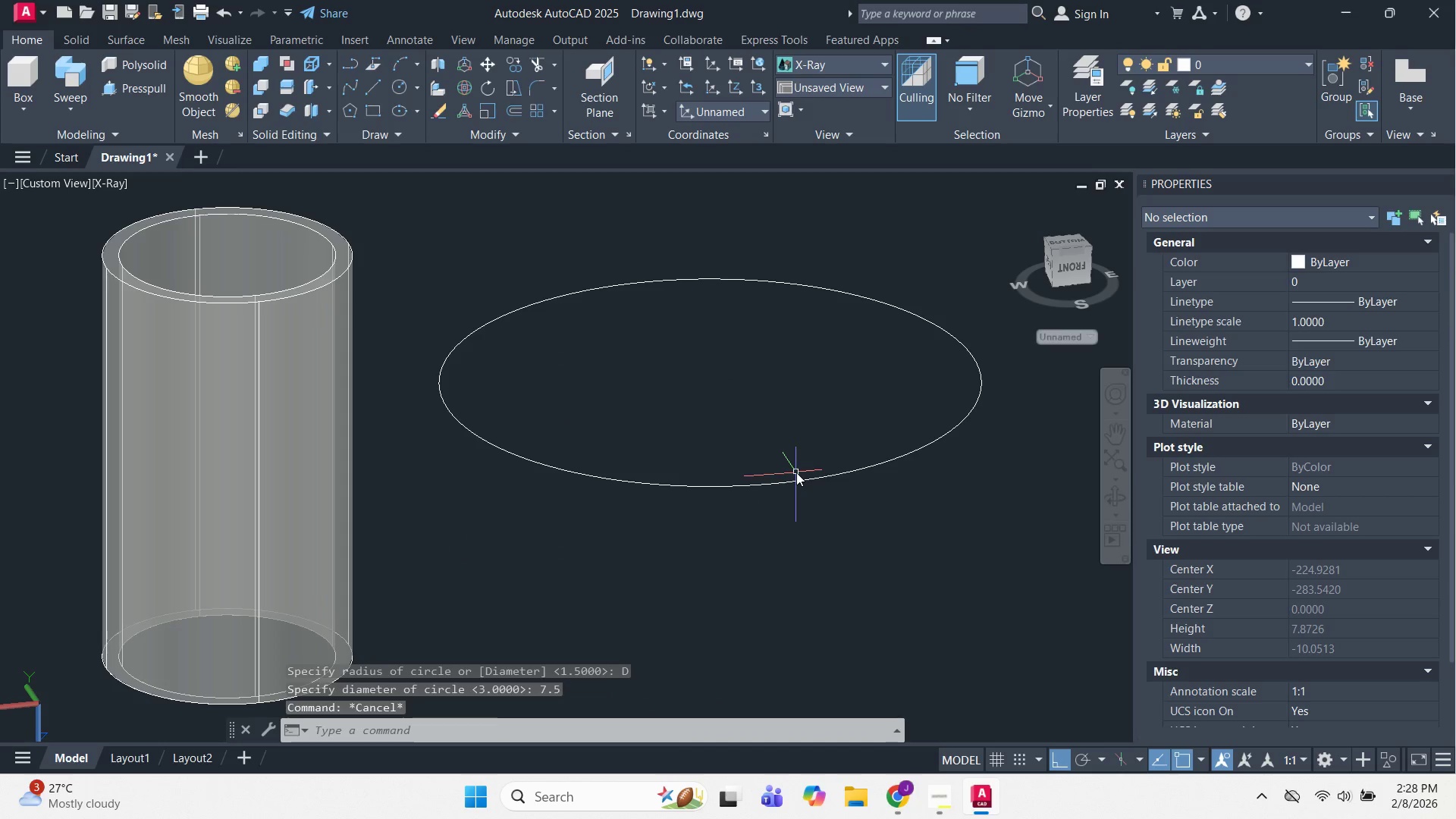 
left_click([796, 472])
 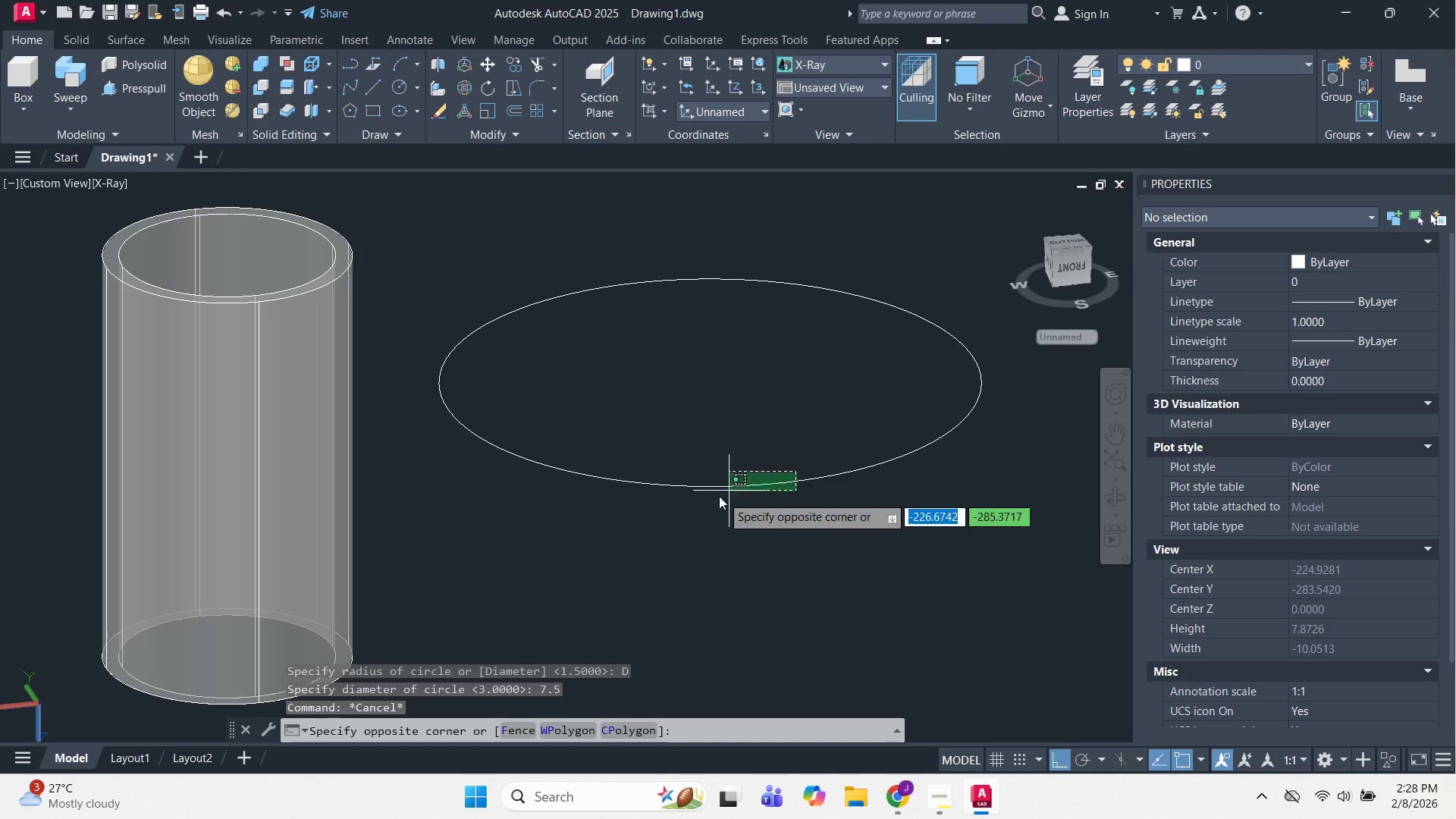 
scroll: coordinate [797, 476], scroll_direction: up, amount: 2.0
 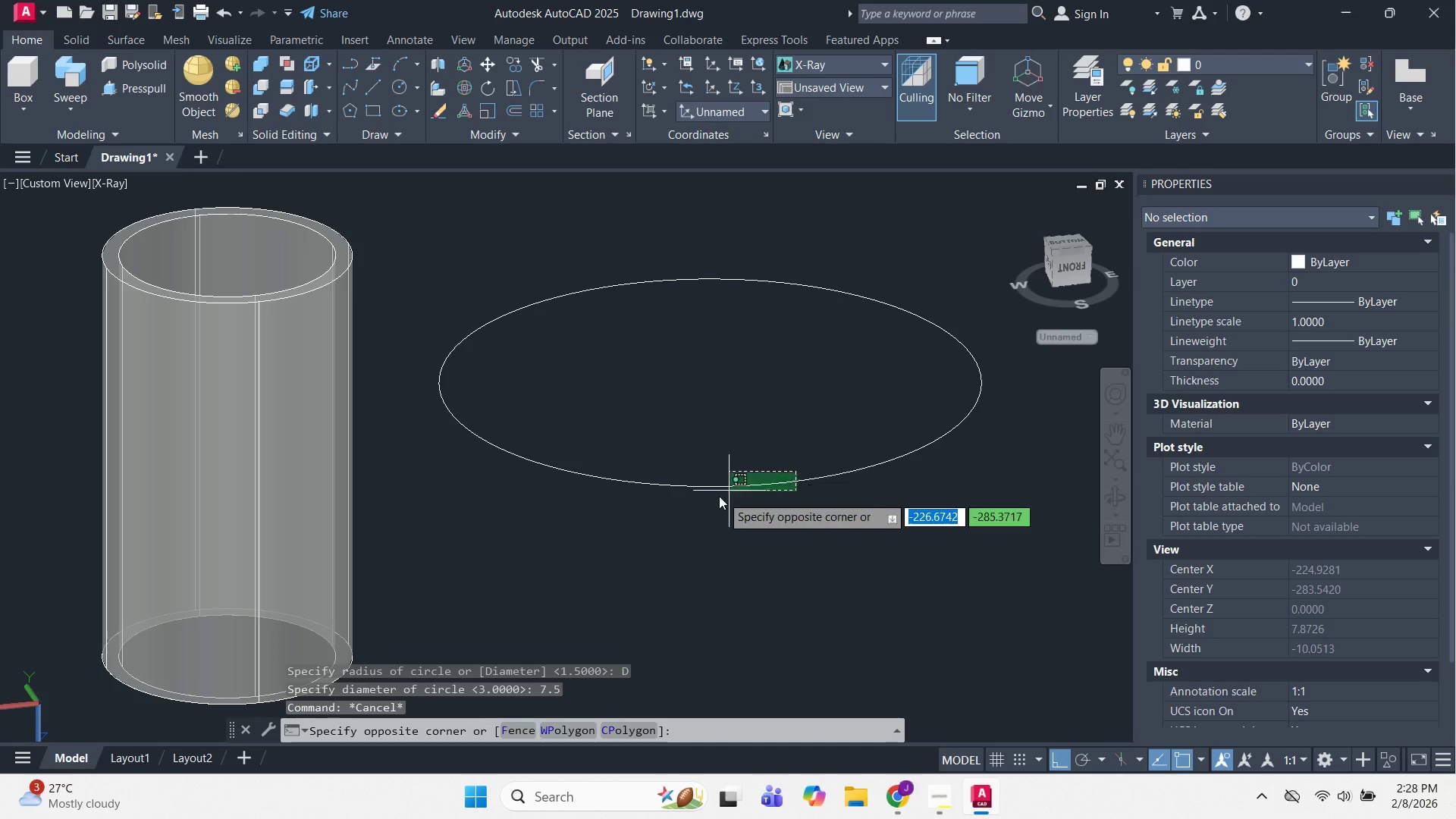 
double_click([717, 496])
 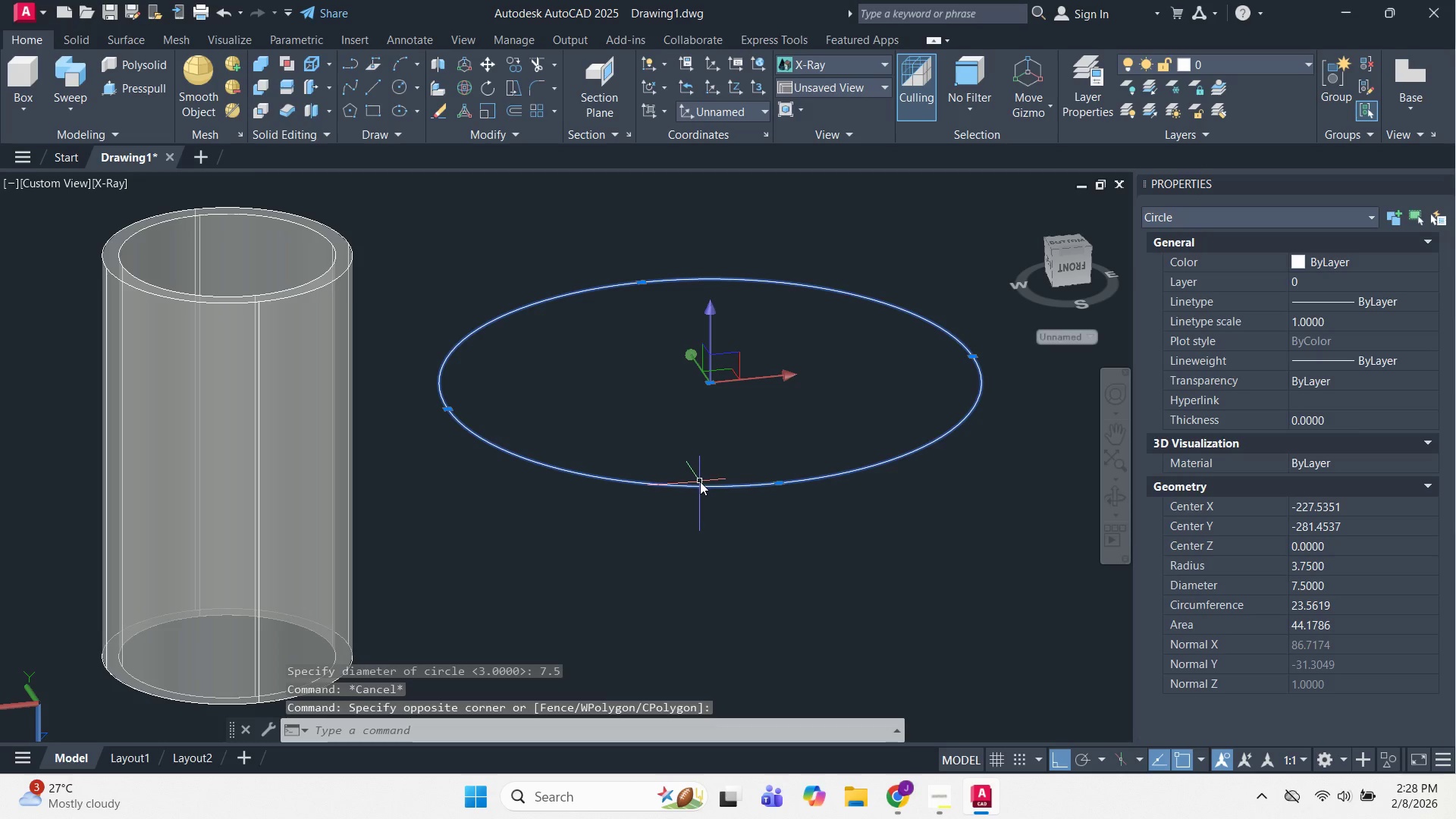 
key(Escape)
 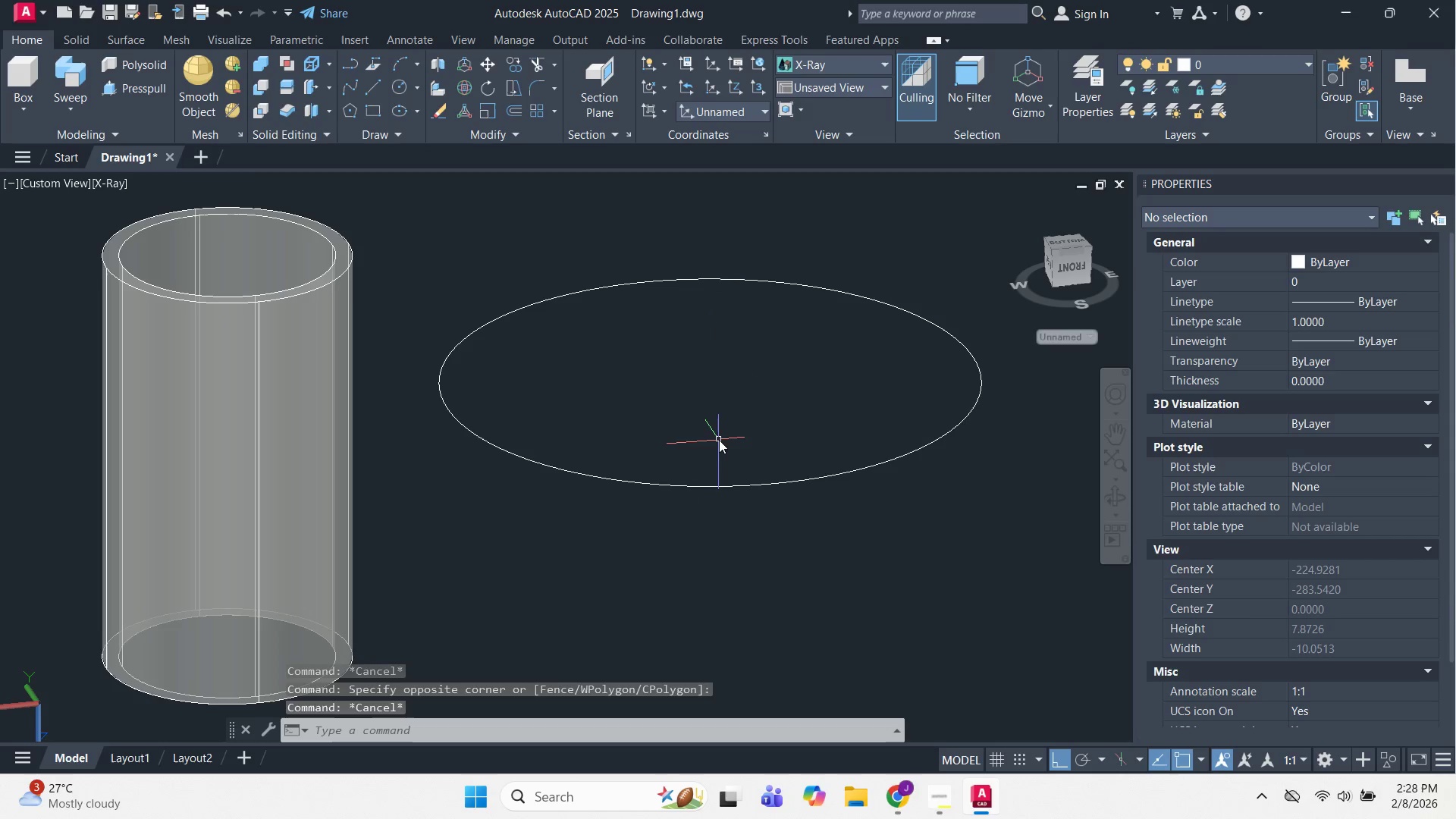 
key(C)
 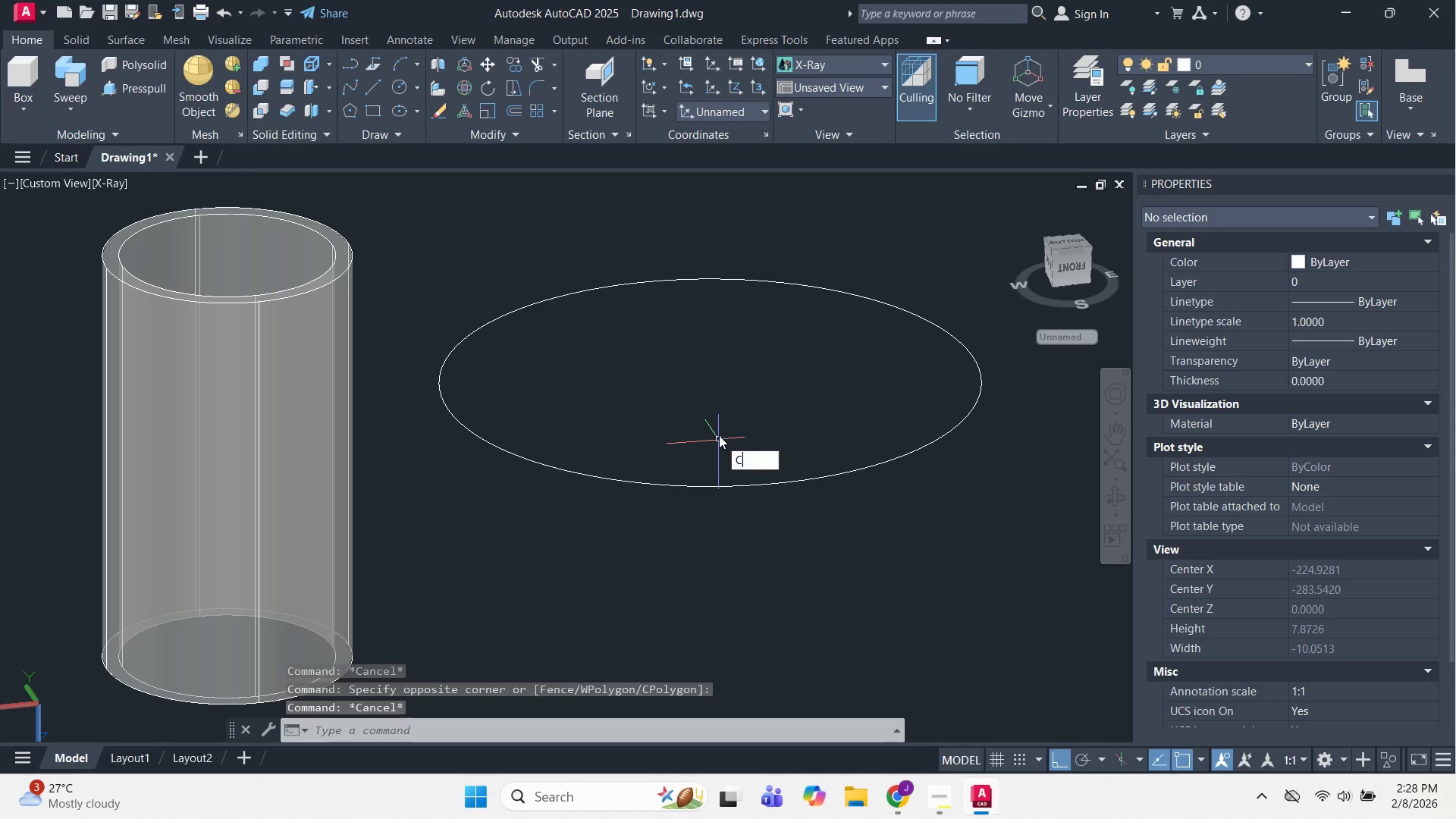 
key(Space)
 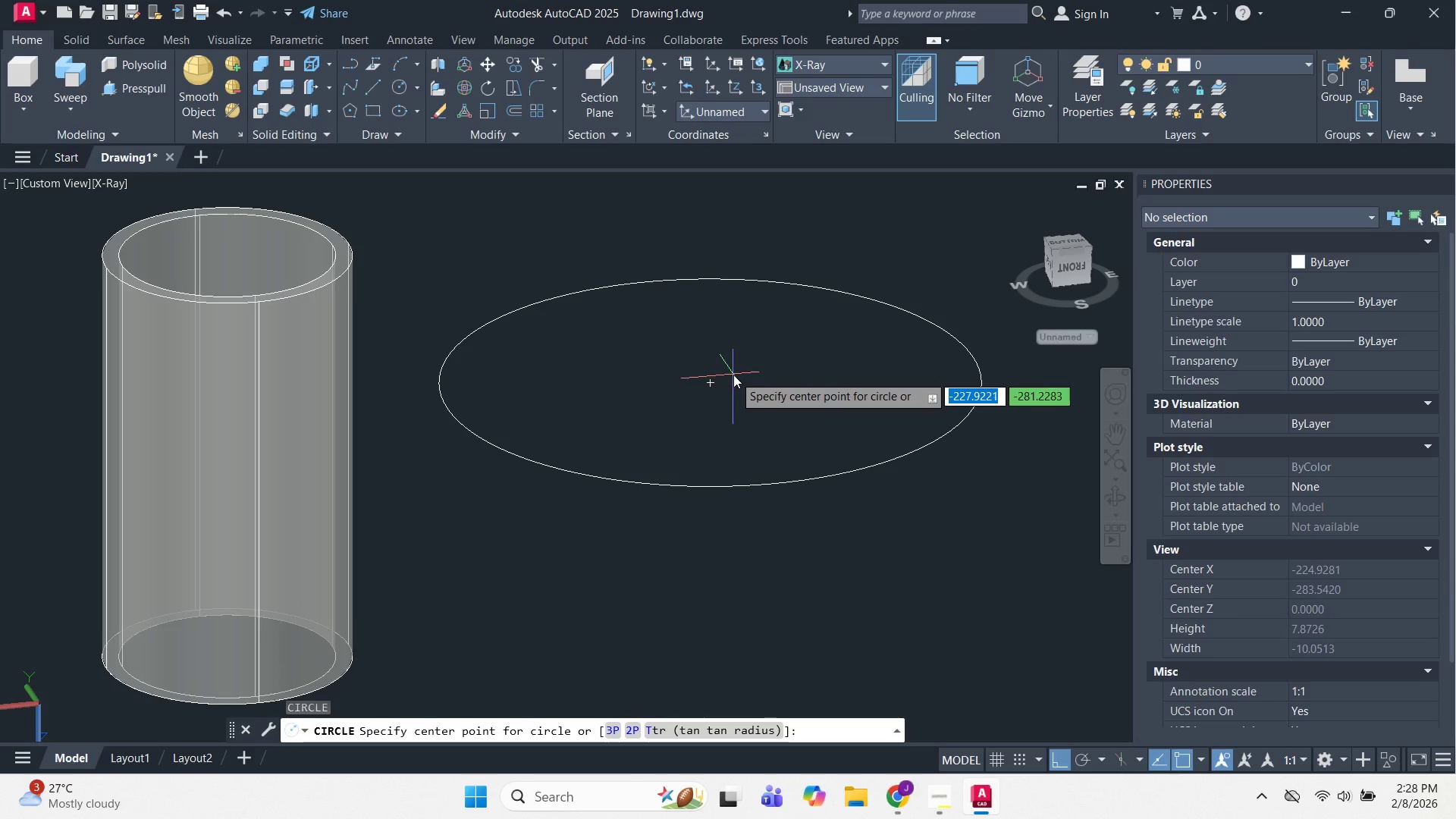 
left_click([714, 380])
 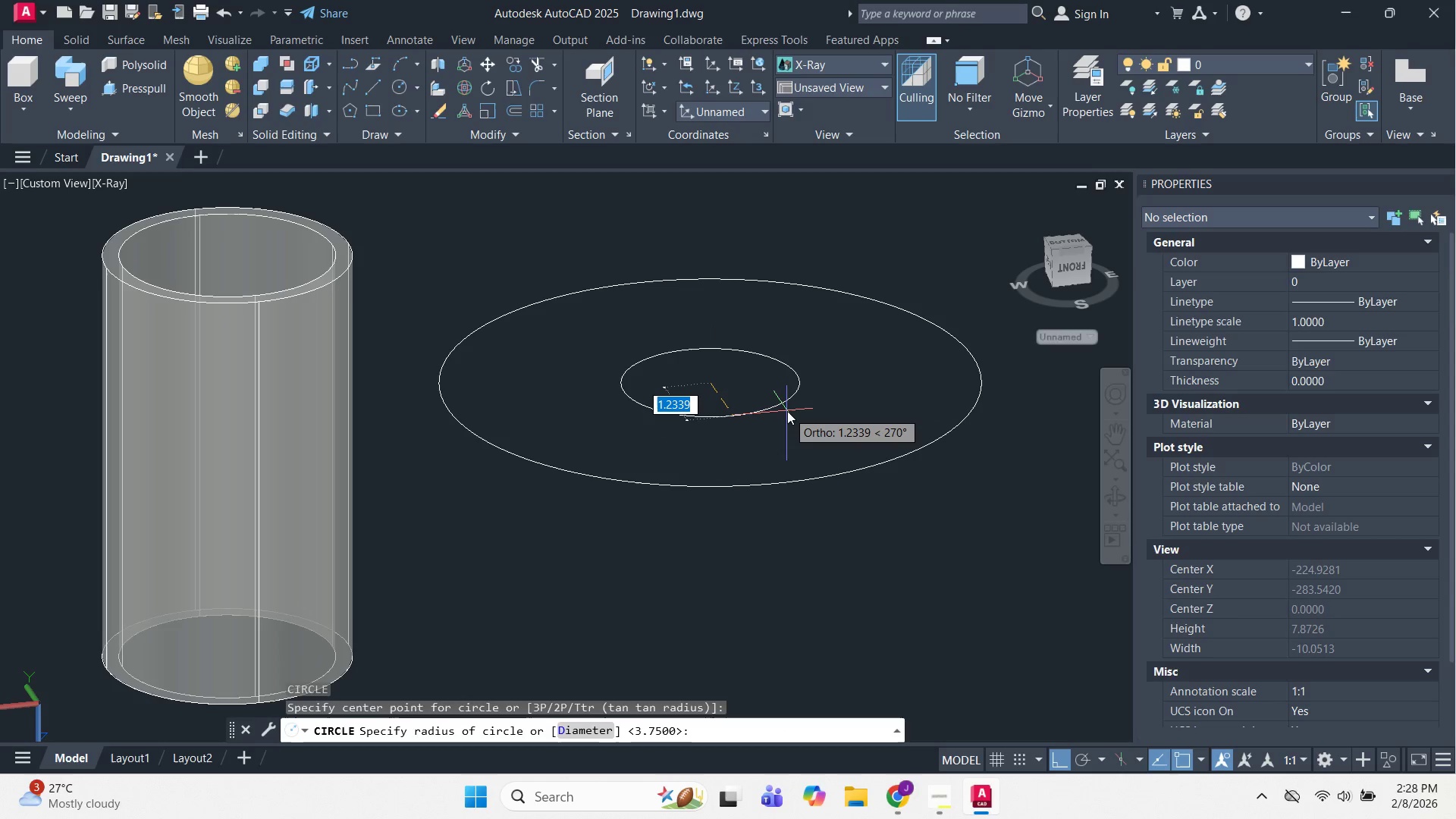 
key(D)
 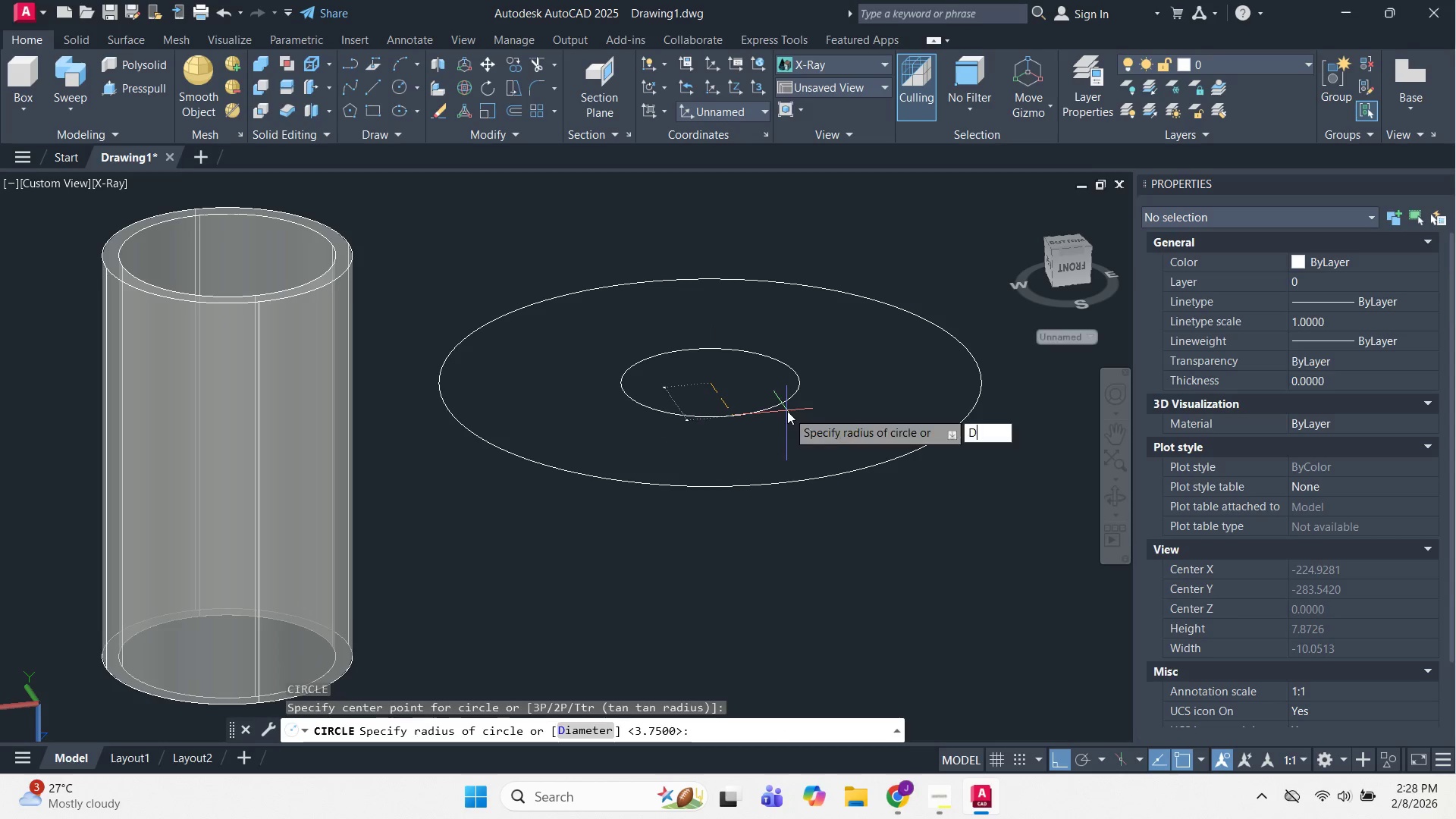 
key(Space)
 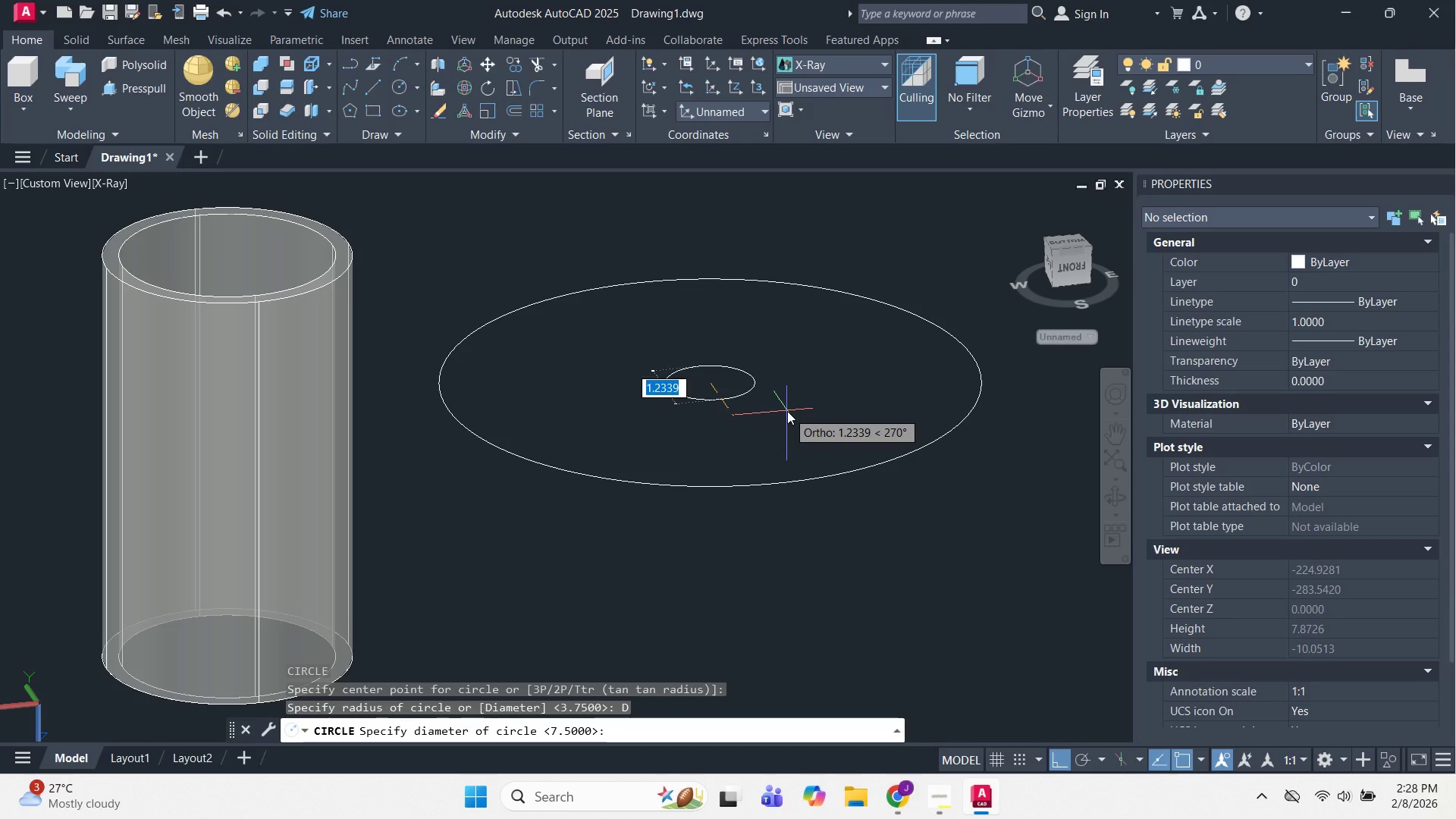 
key(Numpad3)
 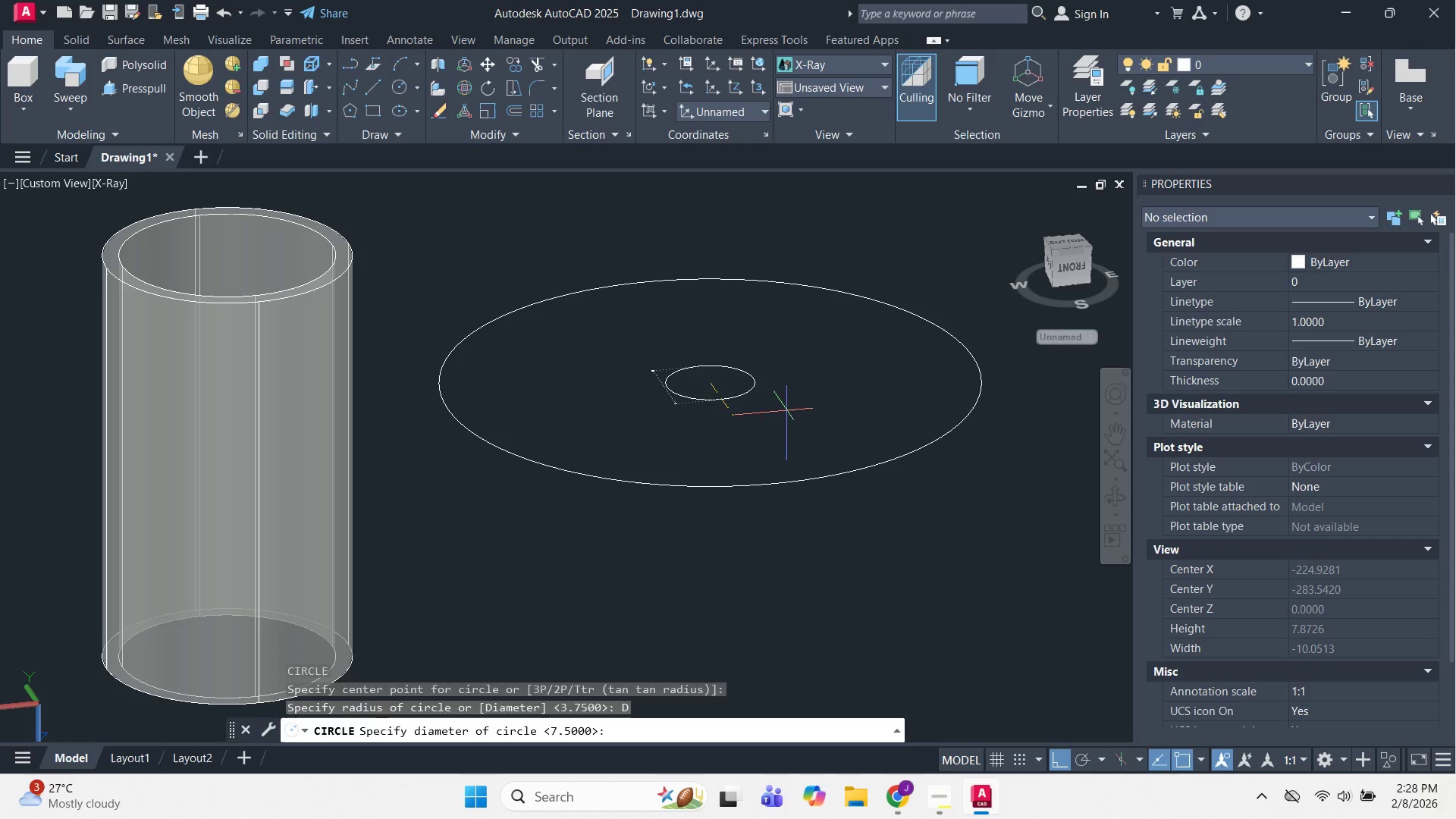 
key(NumpadEnter)
 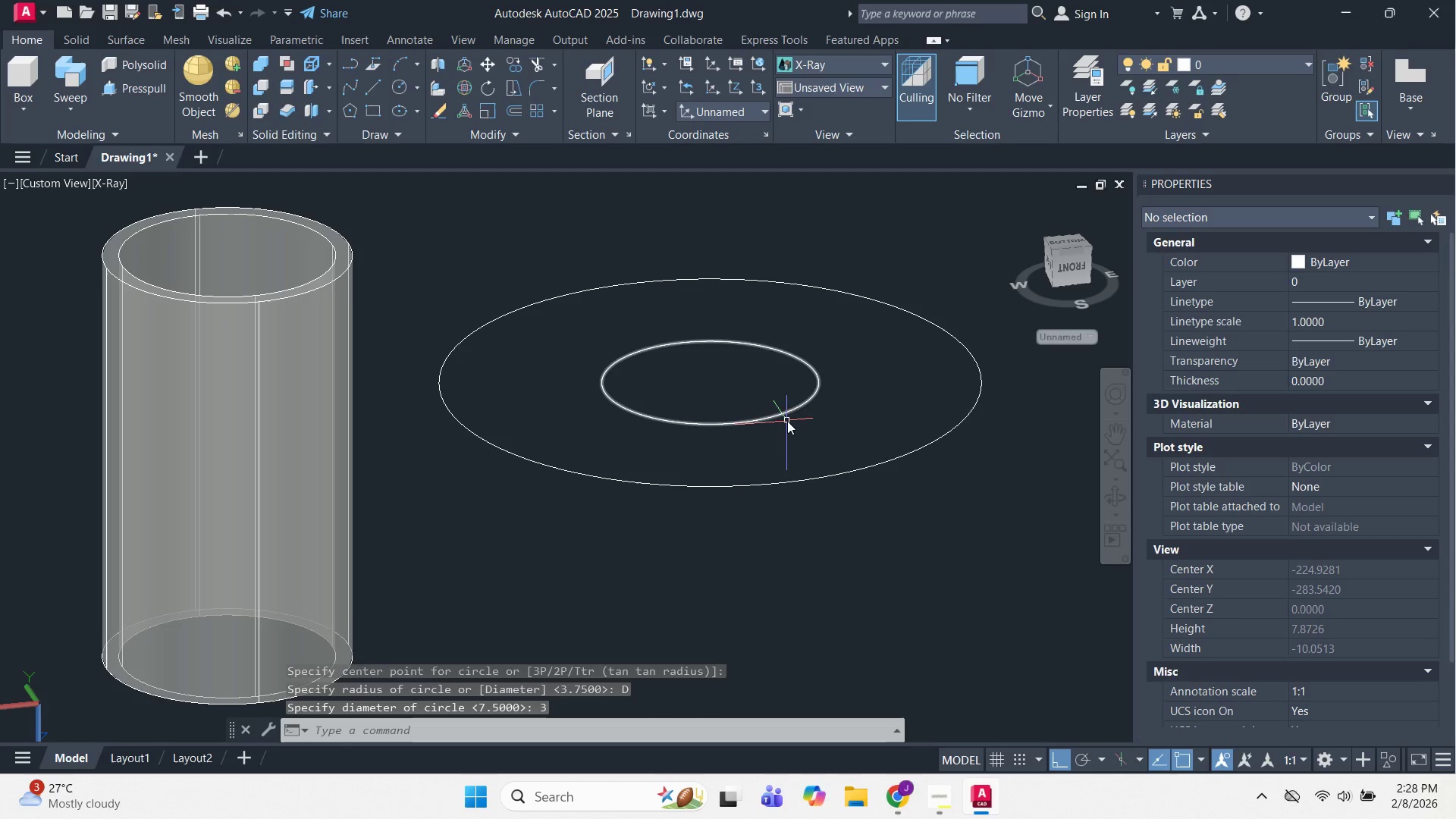 
key(Escape)
 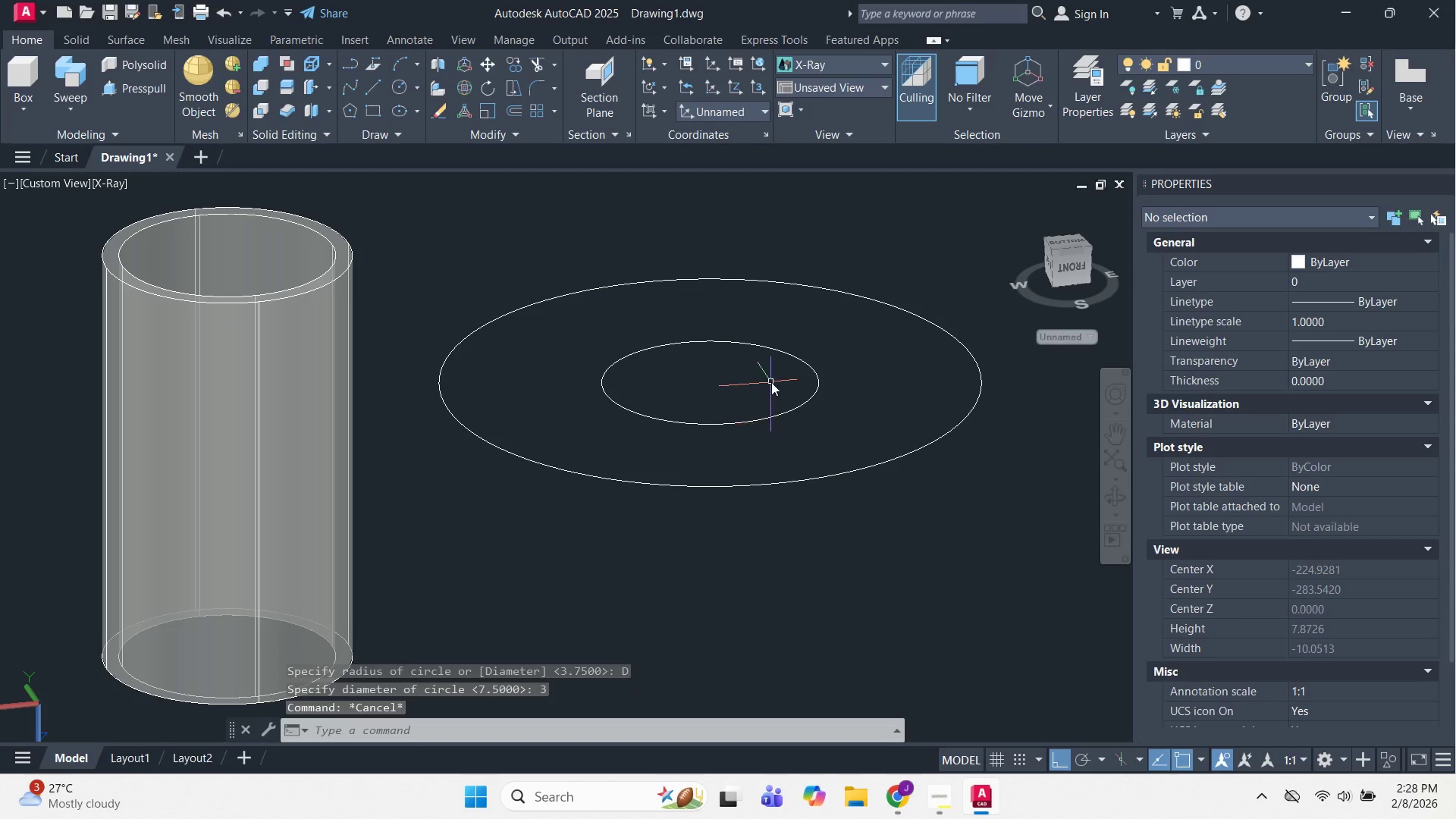 
key(Escape)
 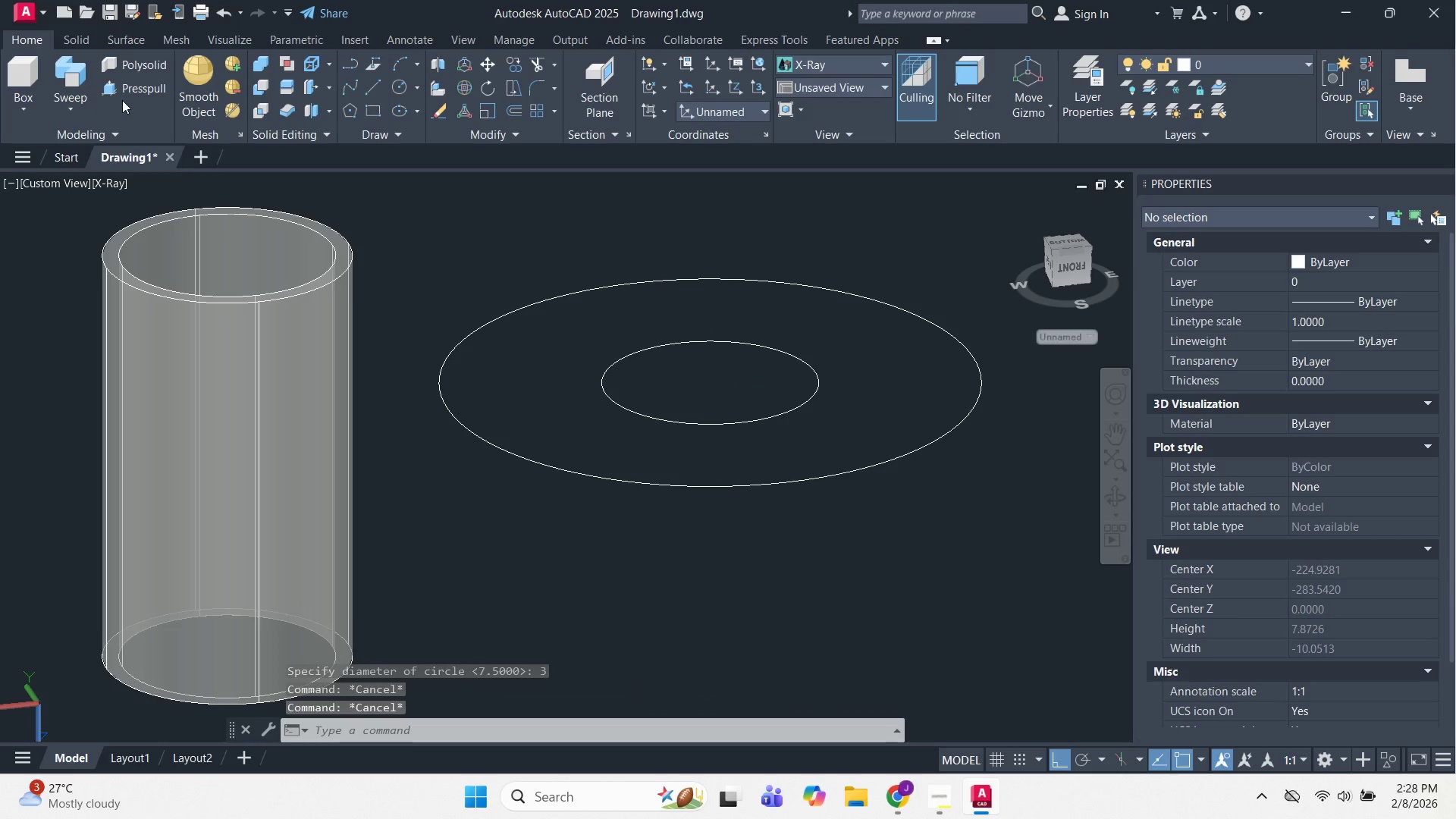 
left_click([129, 91])
 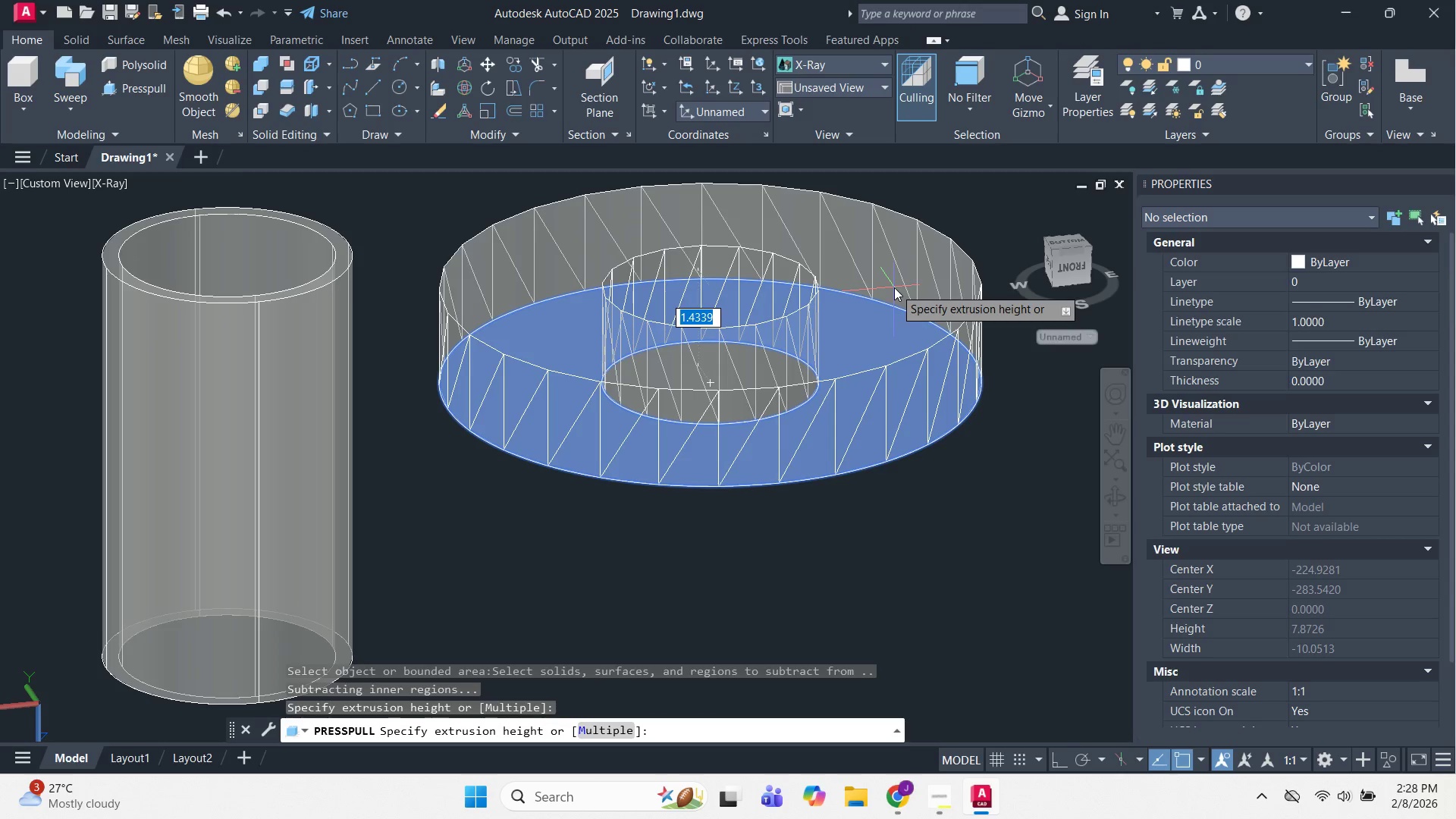 
key(NumpadDecimal)
 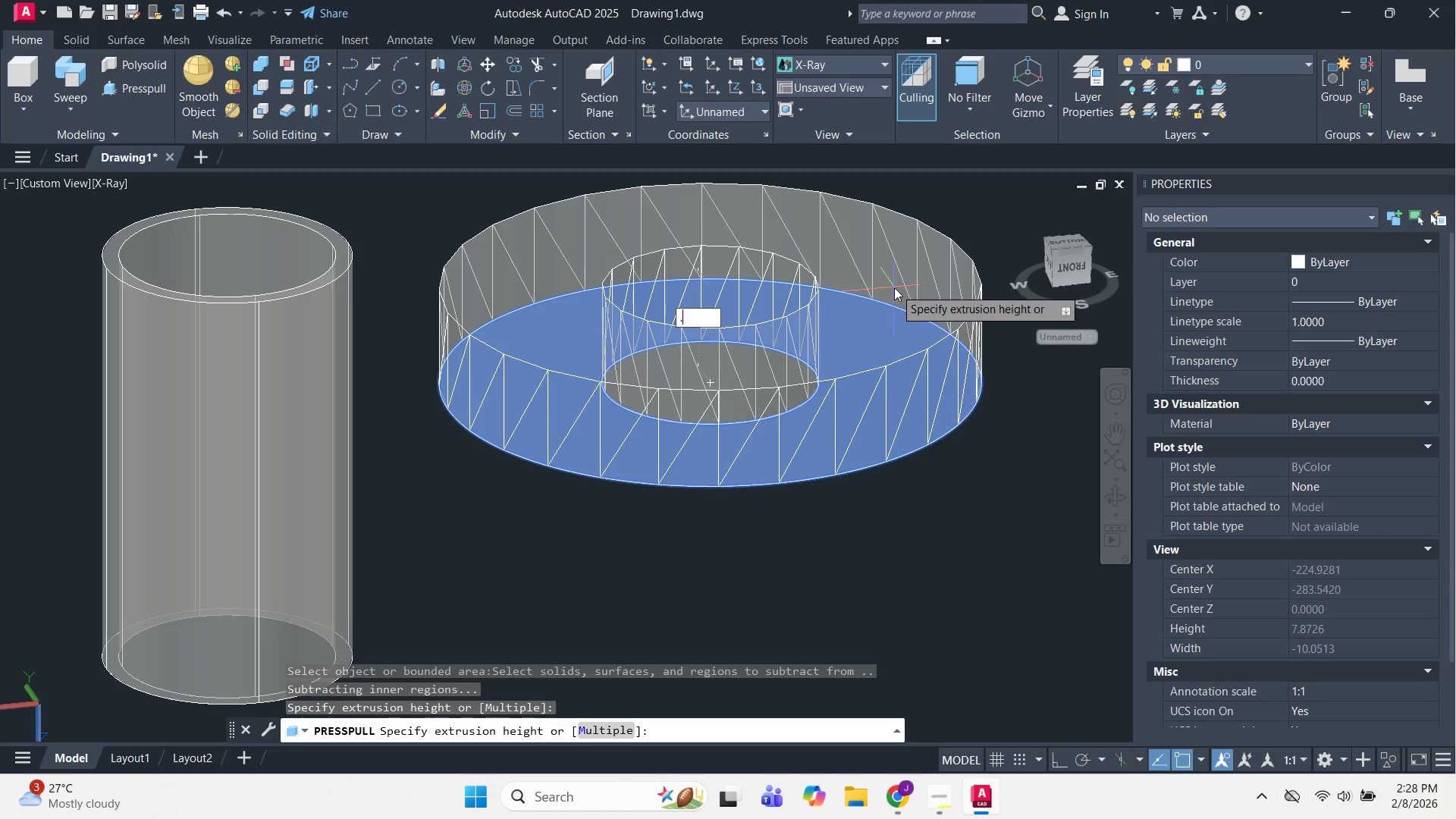 
key(Numpad5)
 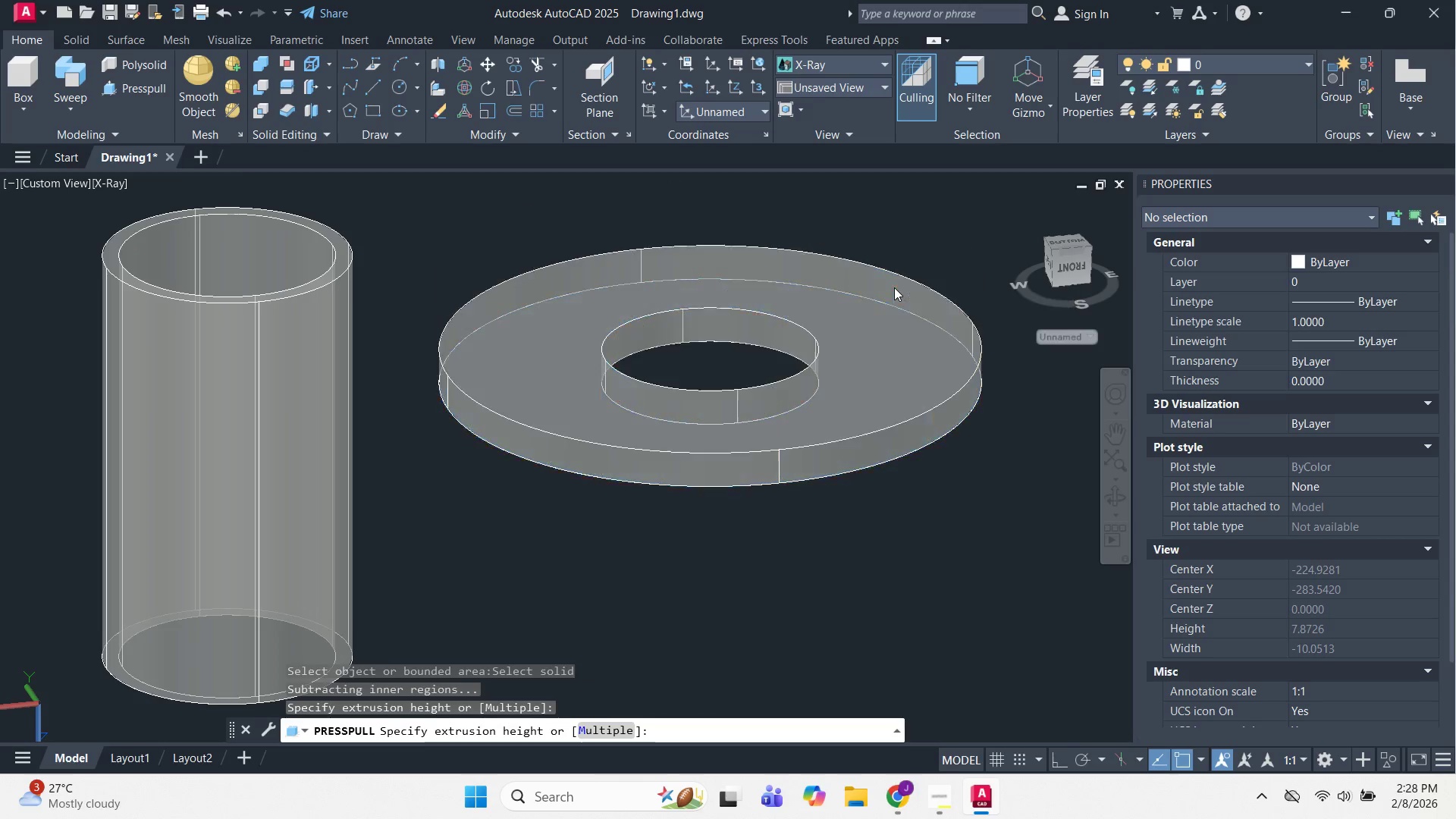 
key(NumpadEnter)
 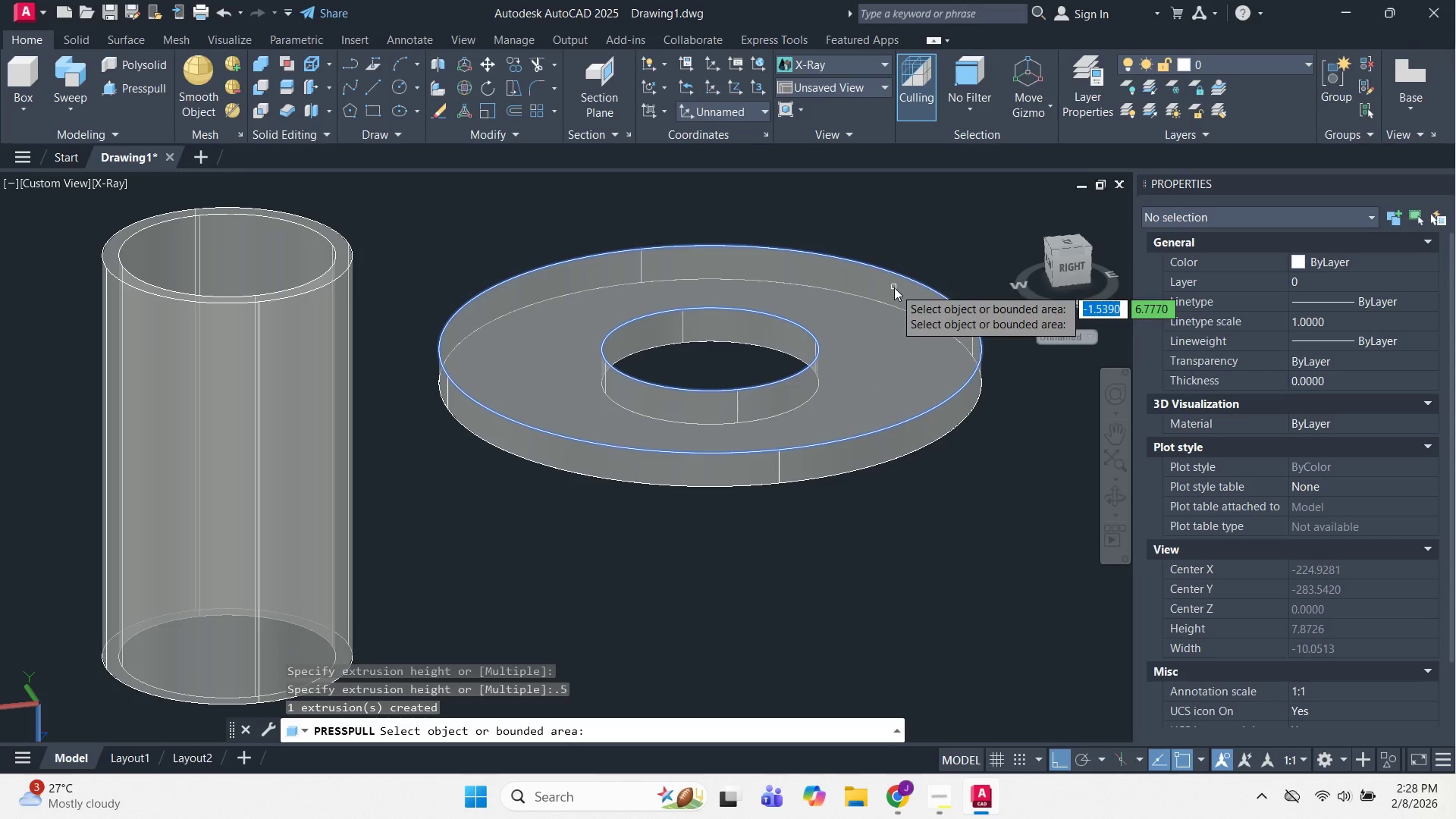 
key(Escape)
 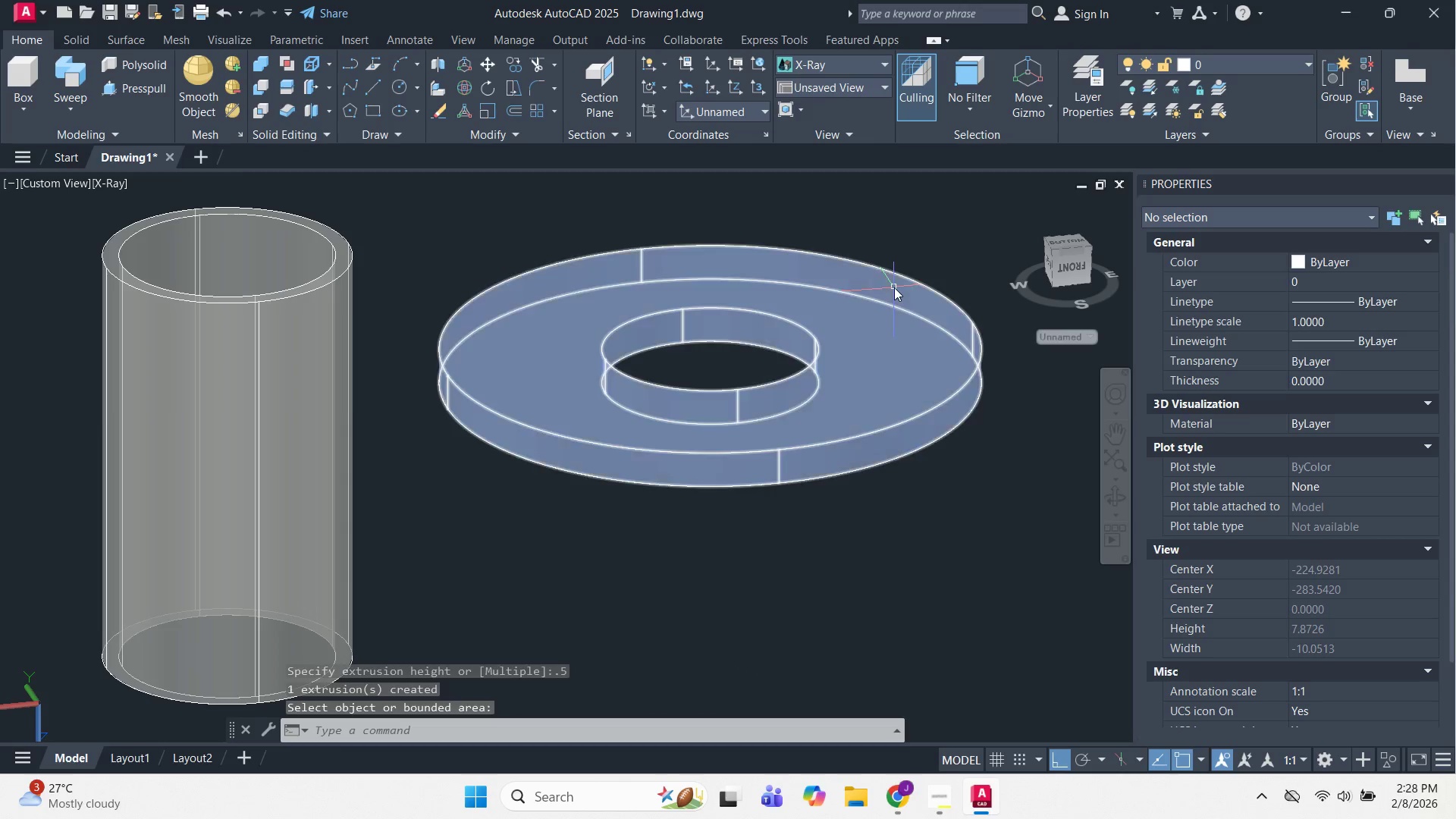 
key(Escape)
 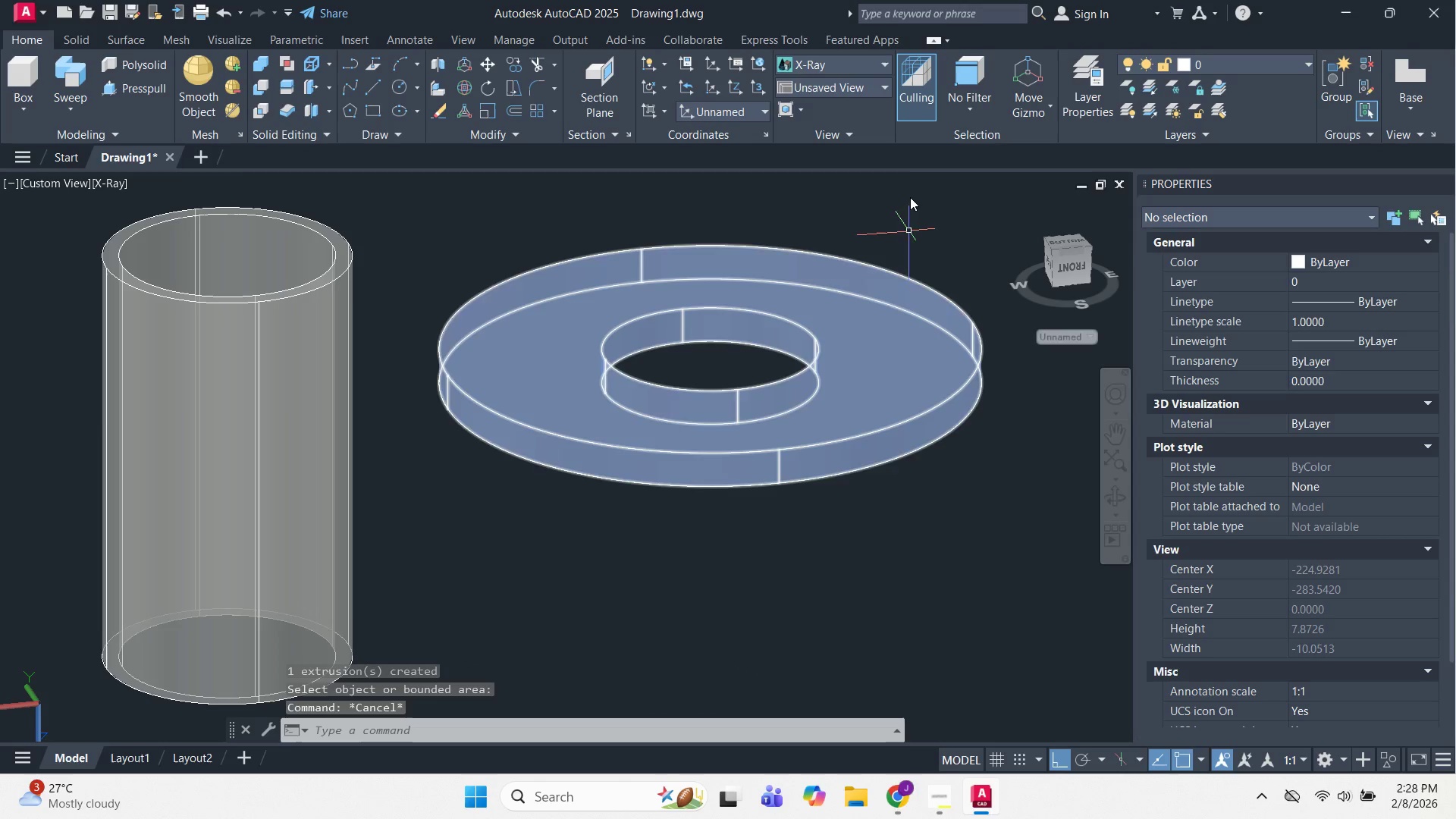 
key(Alt+AltLeft)
 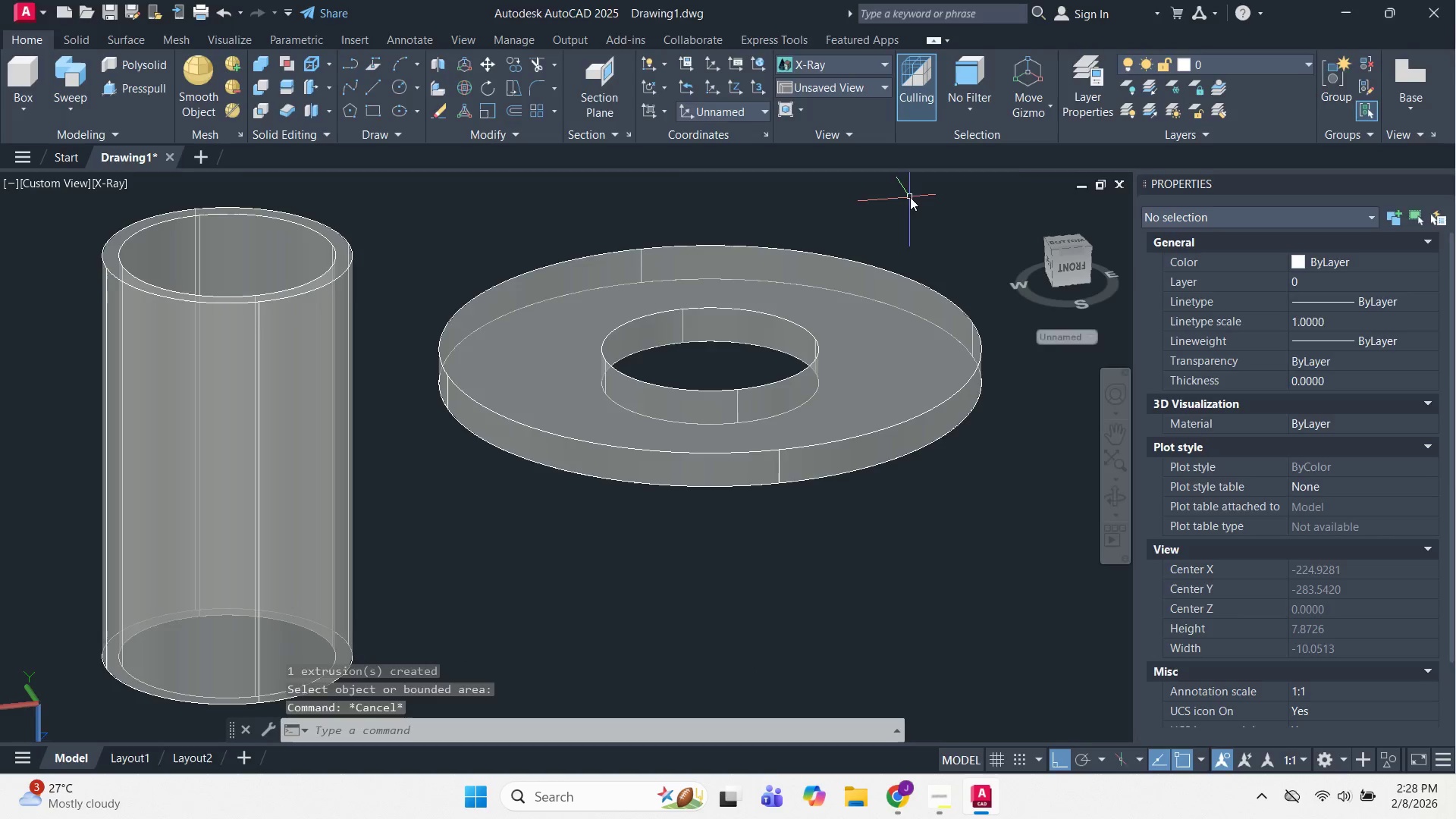 
key(Alt+Tab)
 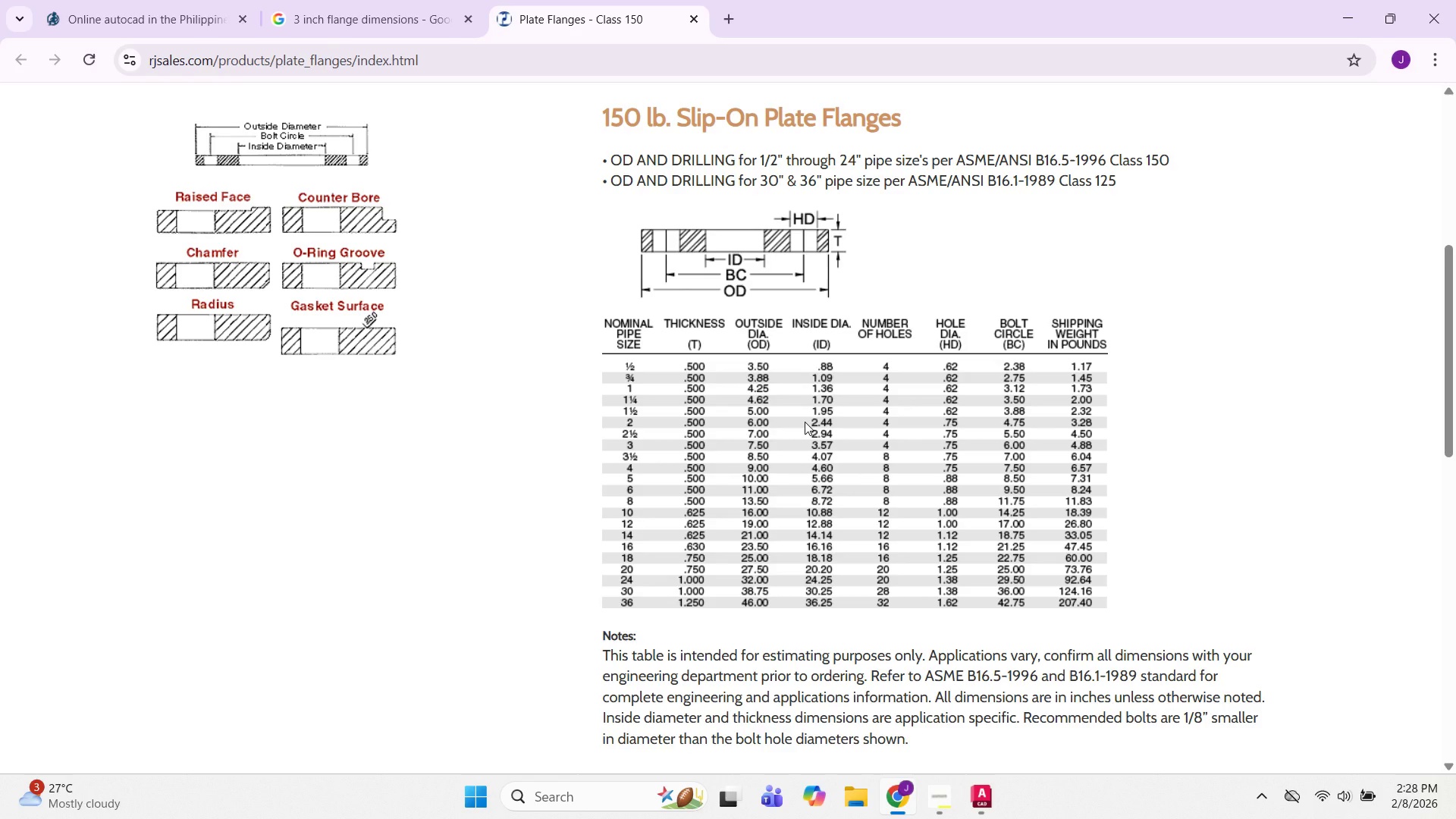 
wait(6.16)
 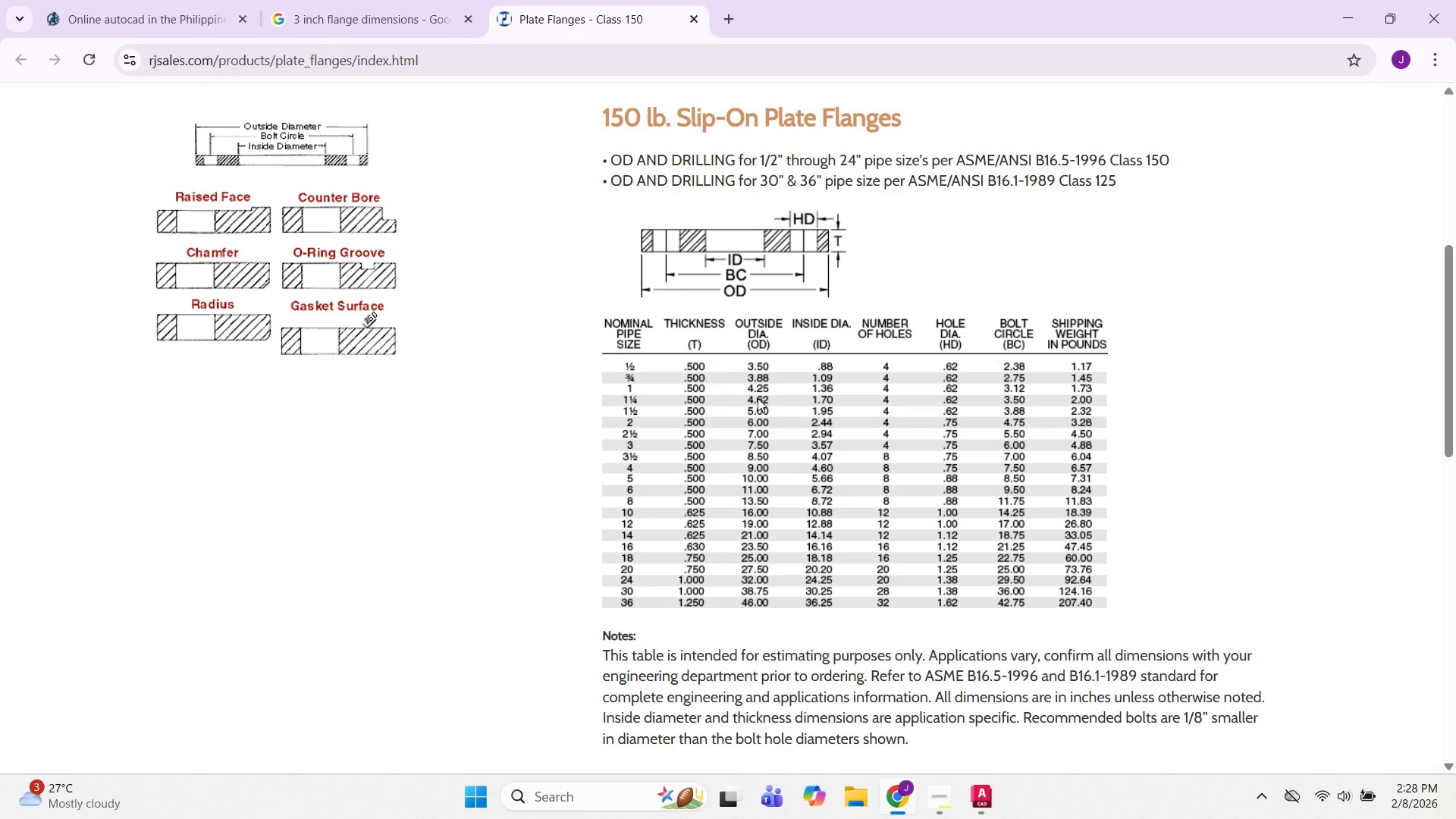 
key(Alt+AltLeft)
 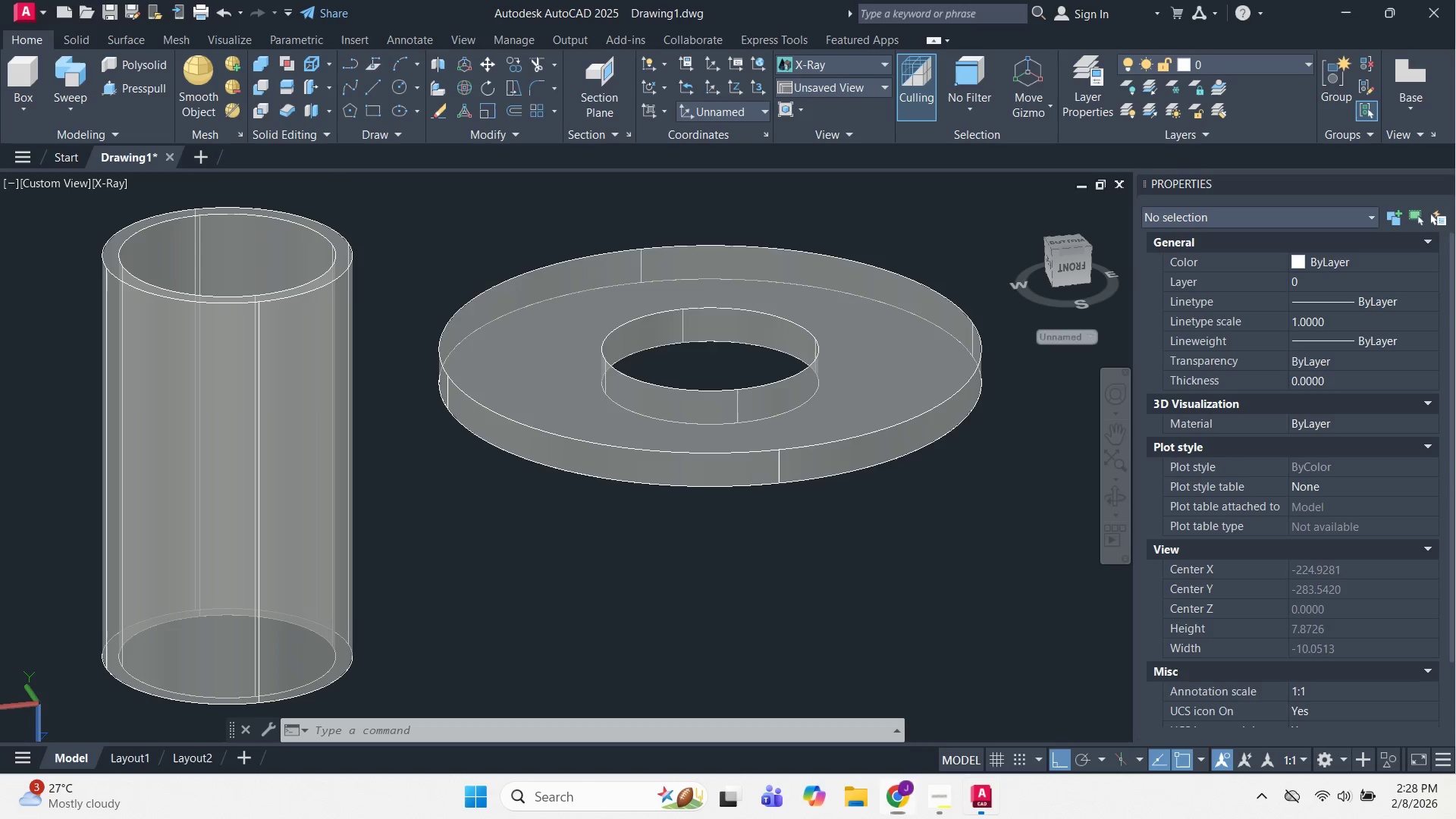 
key(Alt+Tab)
 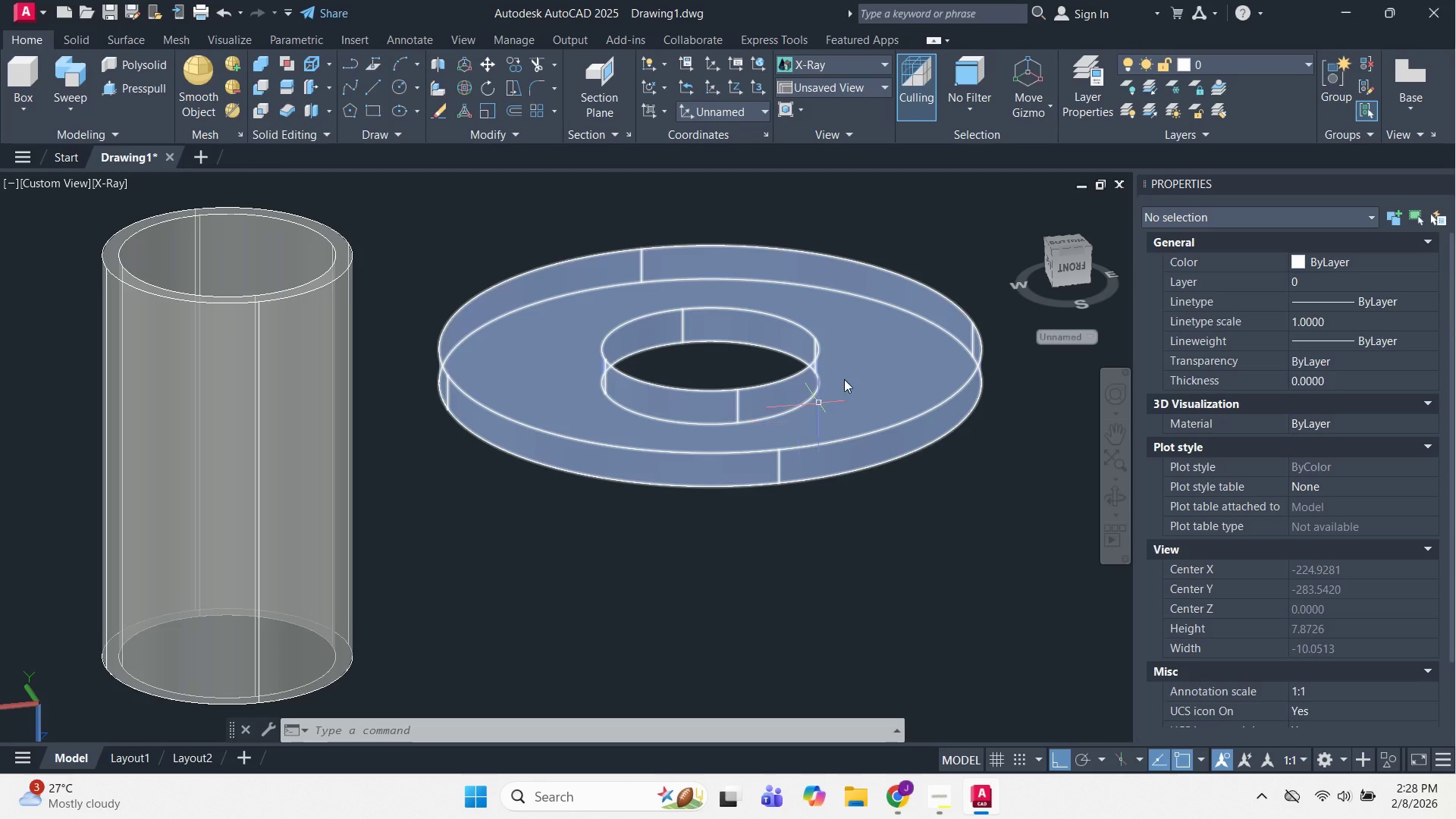 
key(Escape)
 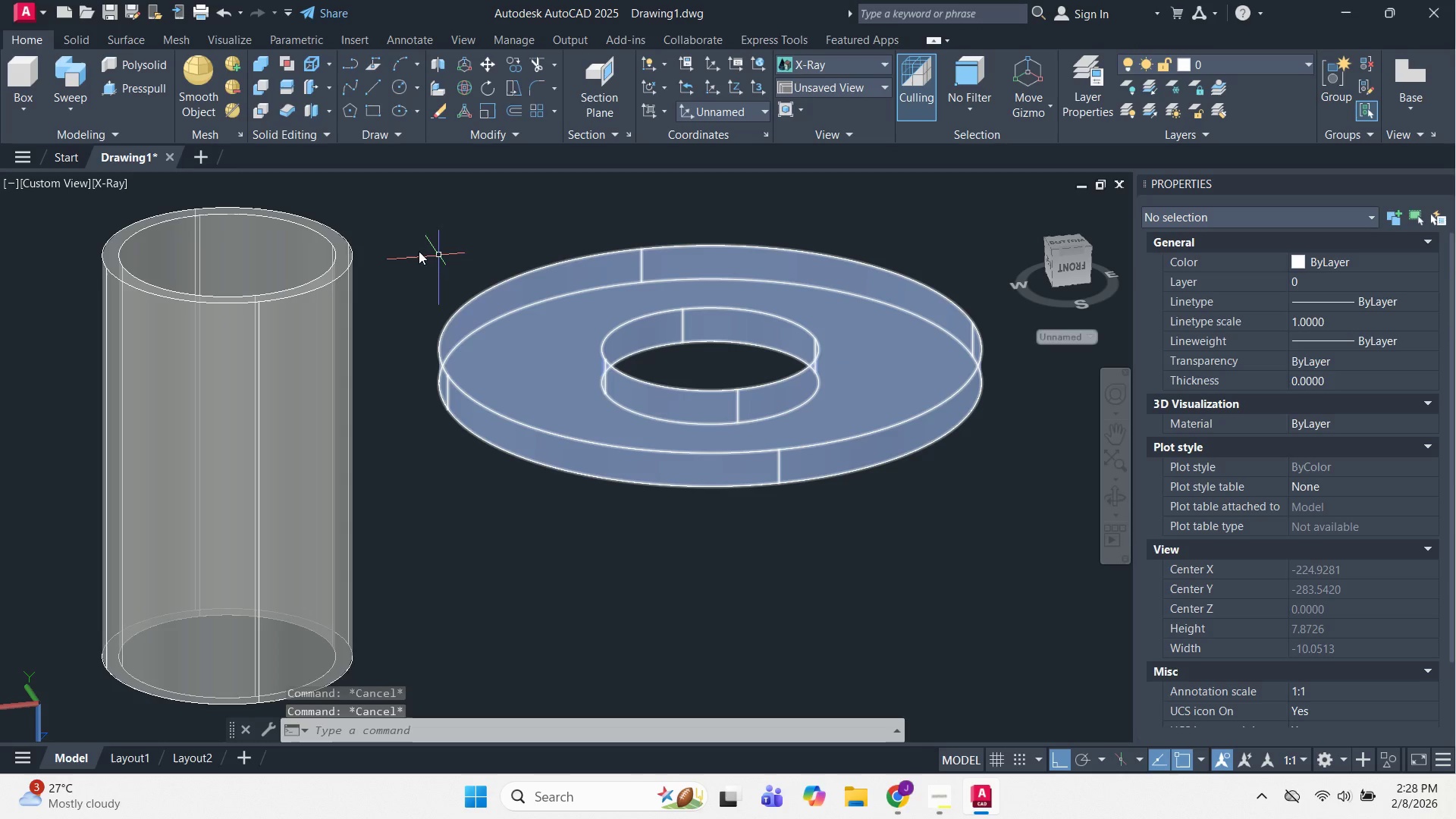 
key(Escape)
 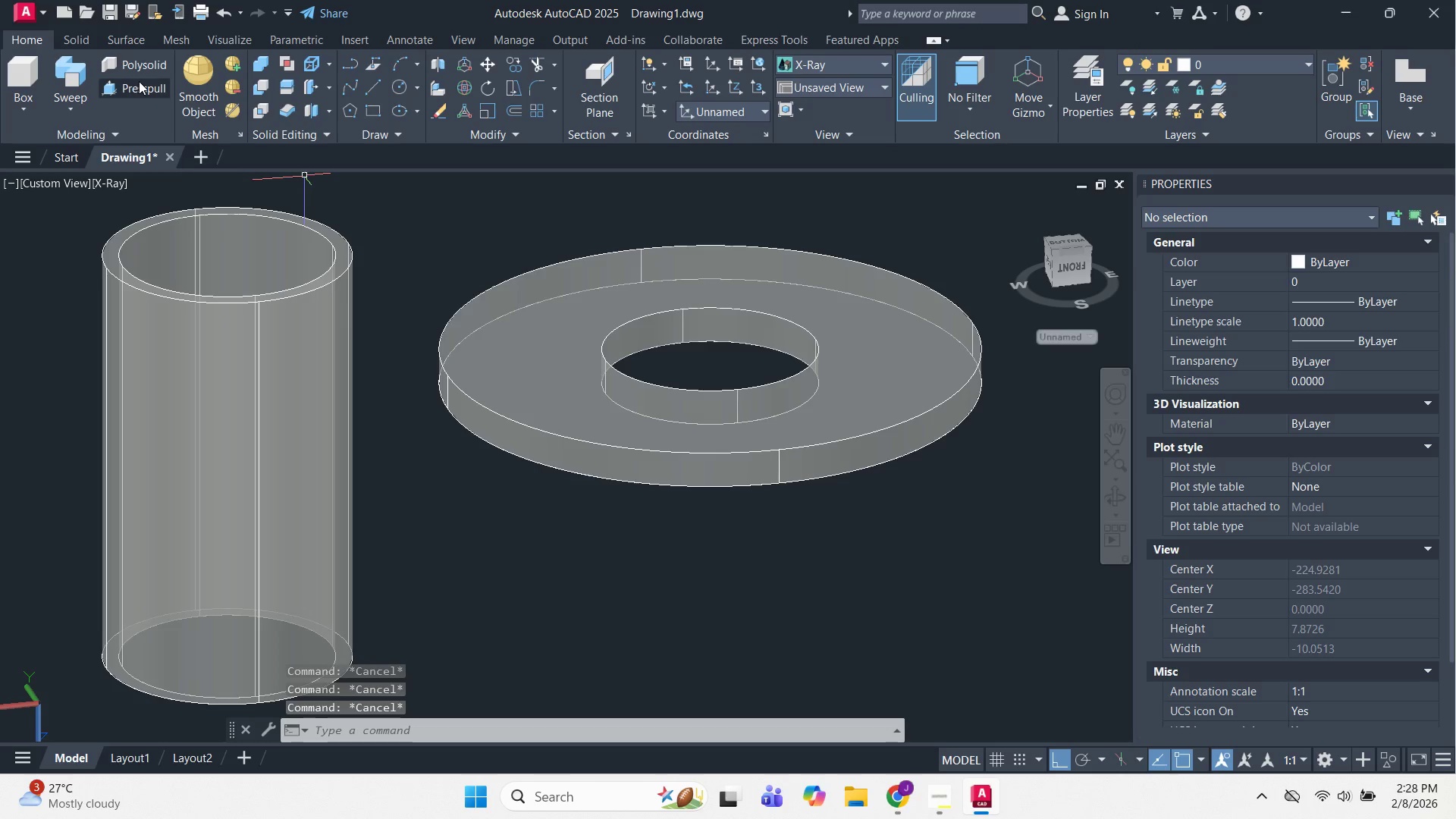 
left_click([139, 81])
 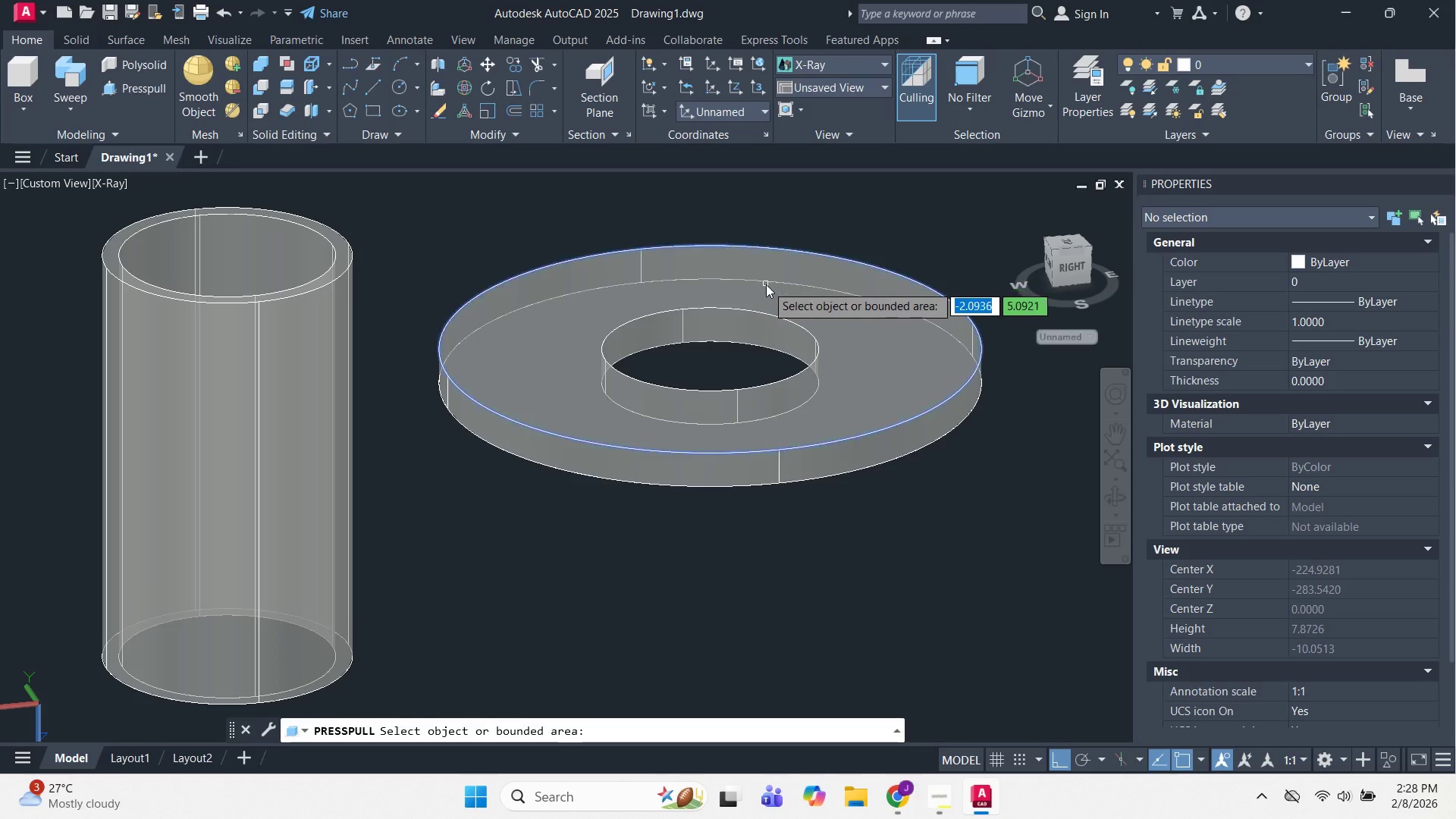 
left_click([767, 284])
 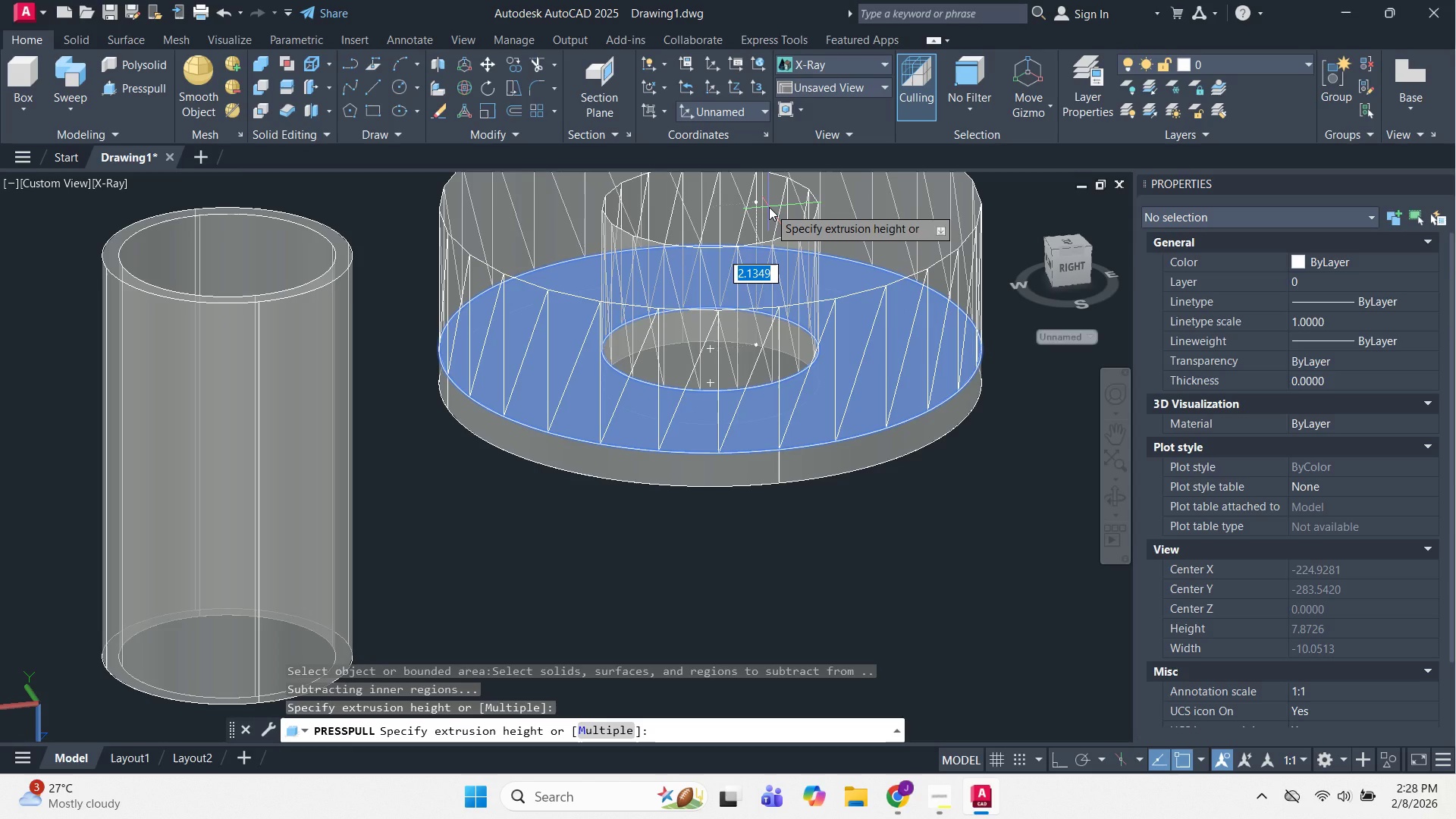 
key(NumpadDecimal)
 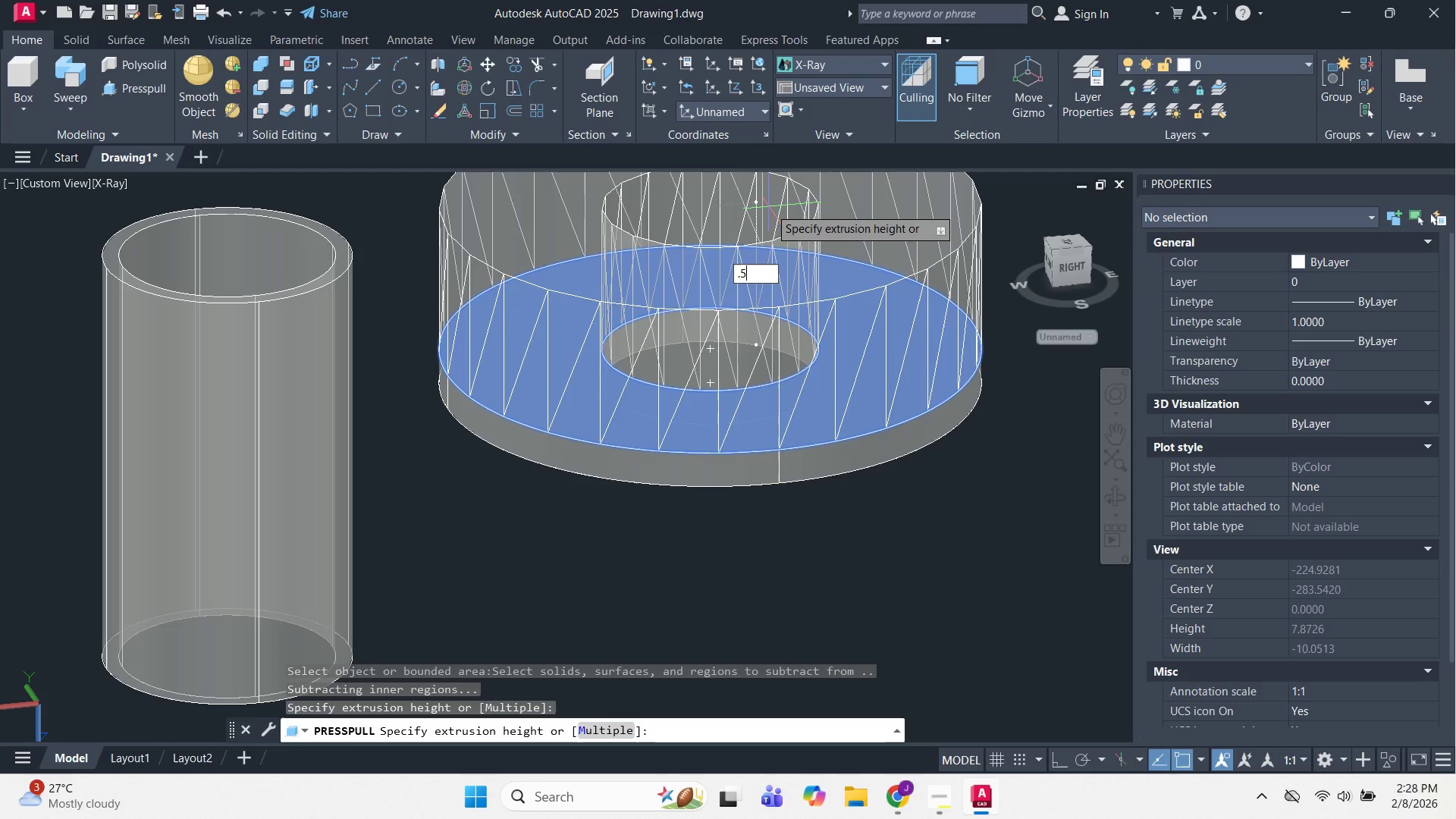 
key(Numpad5)
 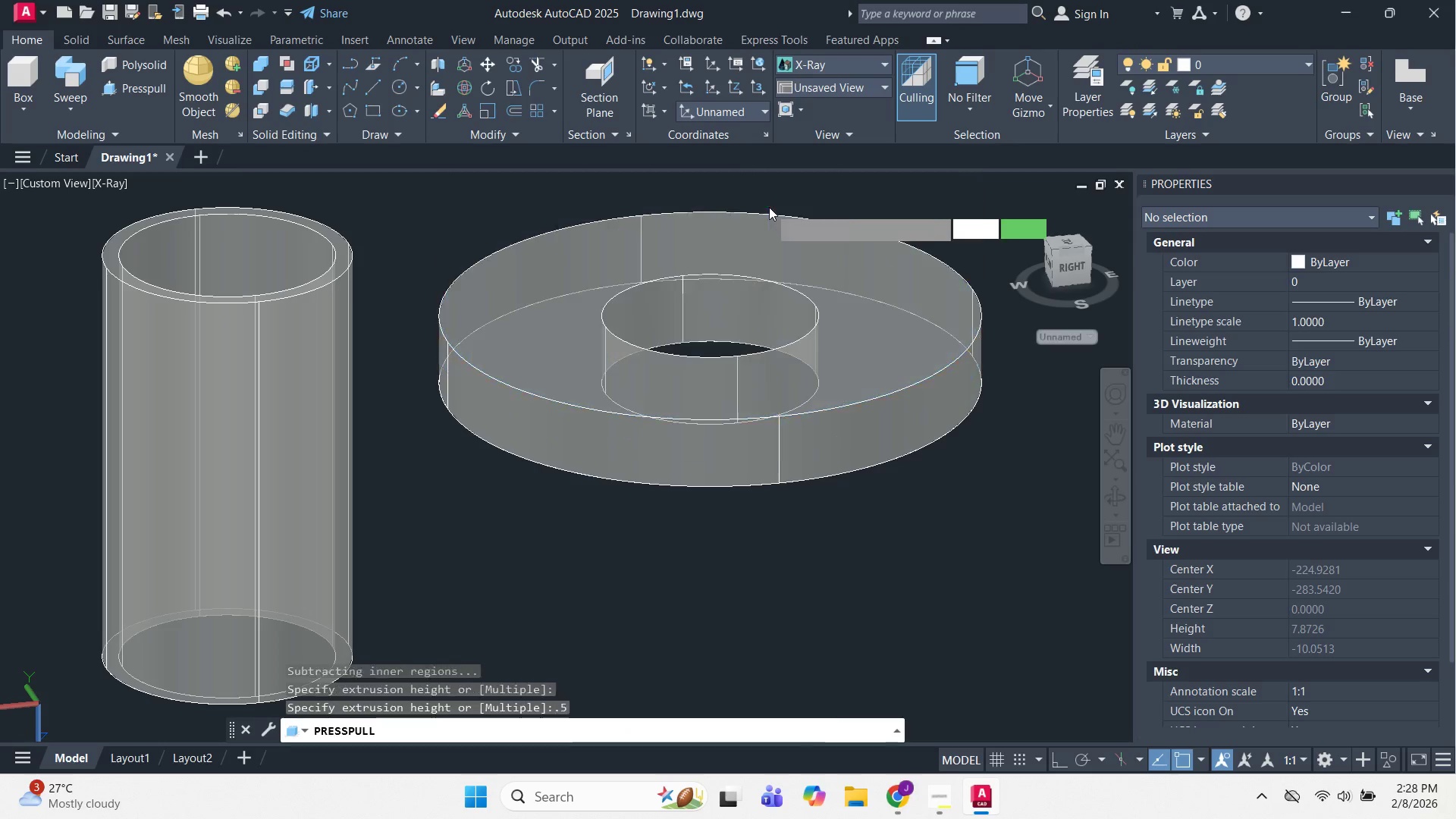 
key(NumpadEnter)
 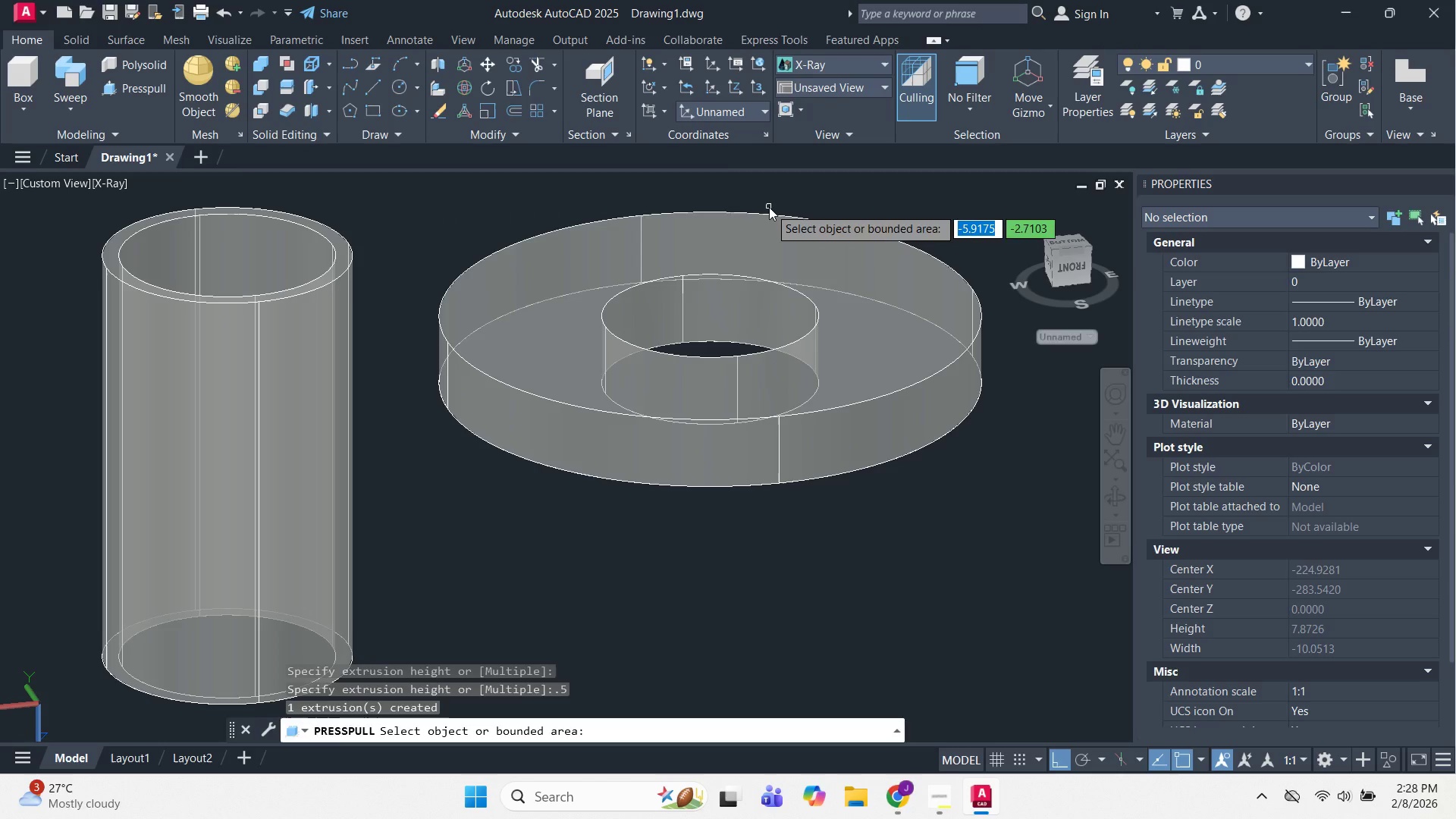 
key(Escape)
 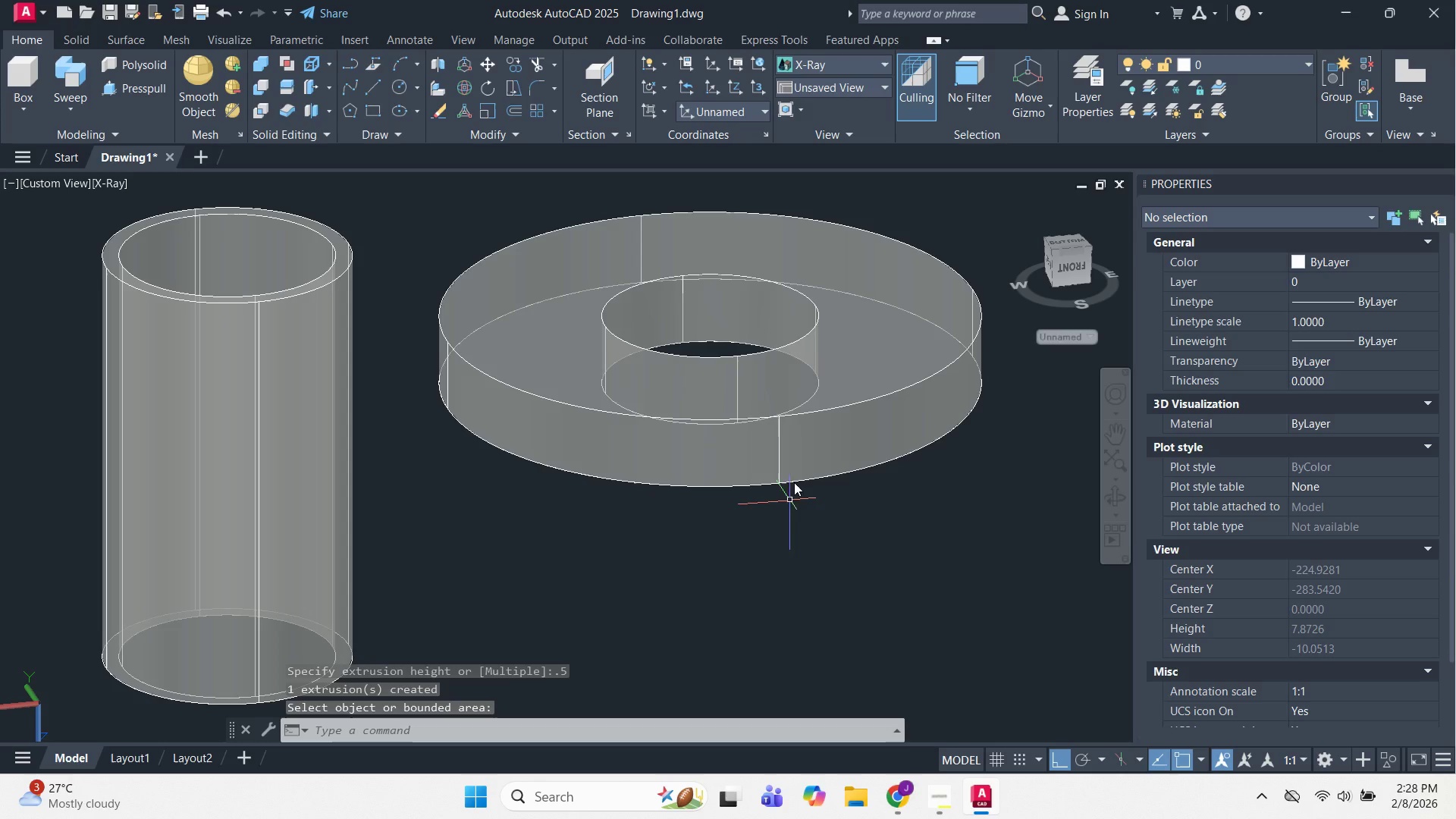 
hold_key(key=ControlLeft, duration=0.83)
 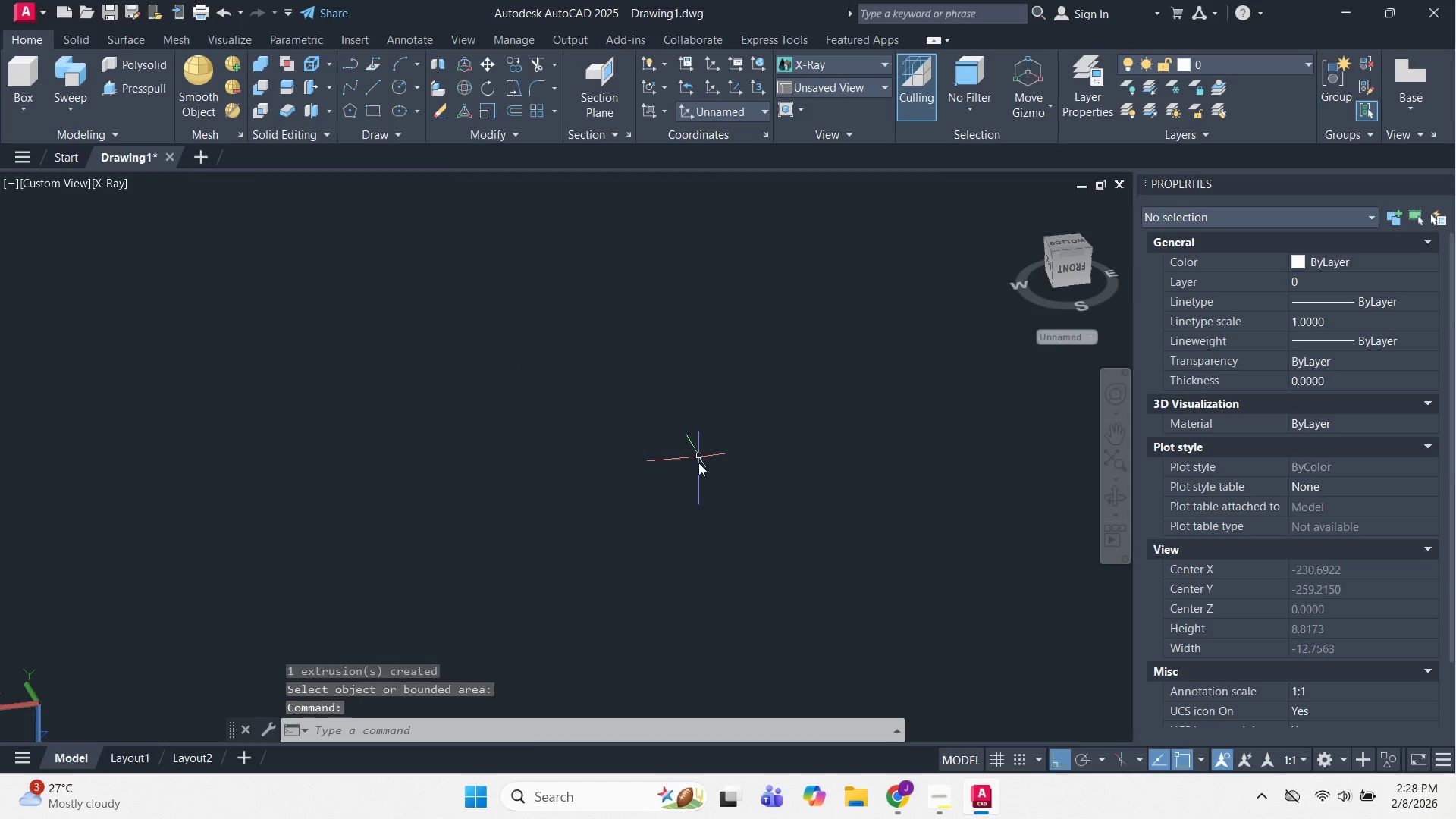 
scroll: coordinate [780, 397], scroll_direction: none, amount: 0.0
 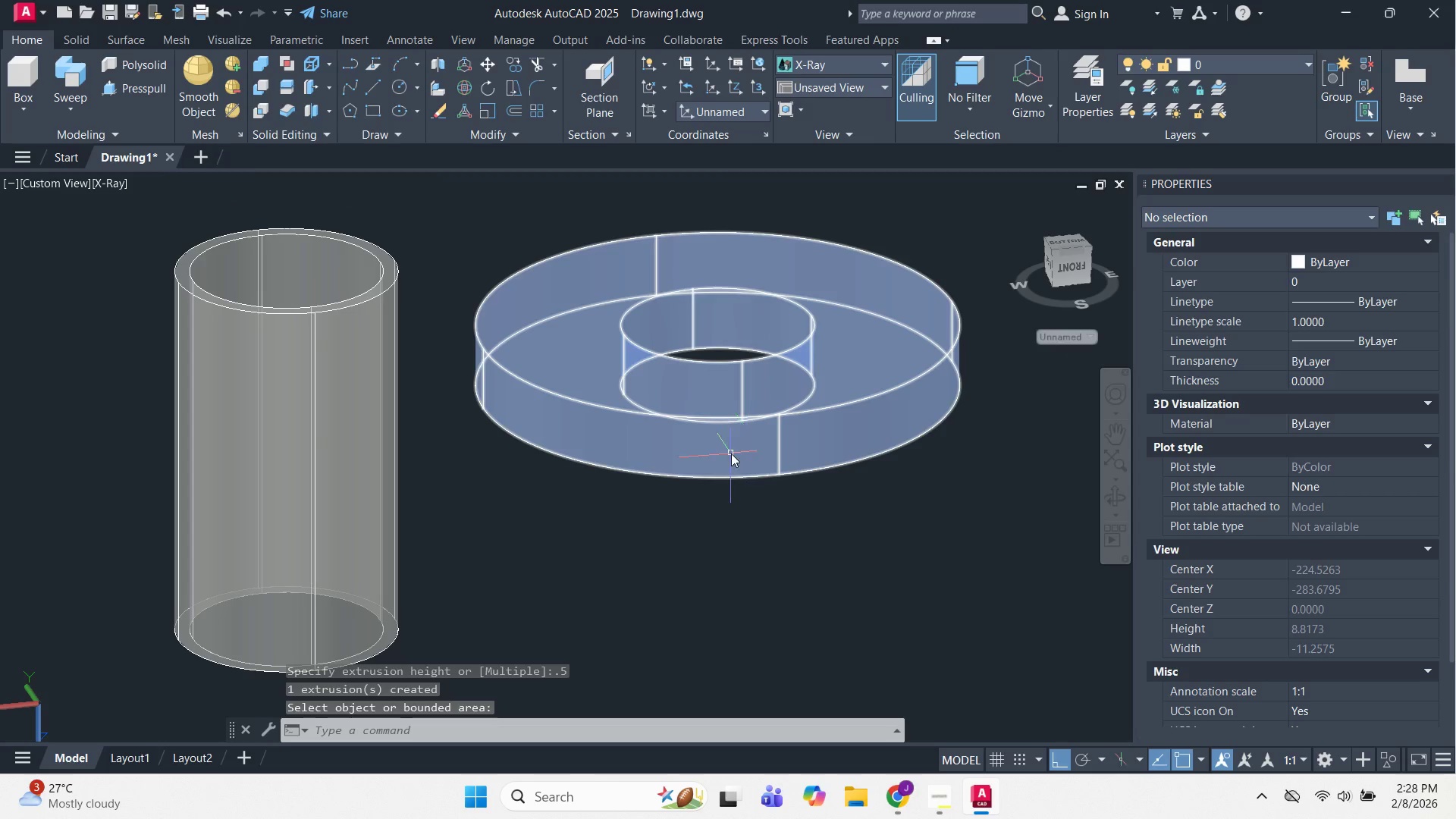 
key(Control+Z)
 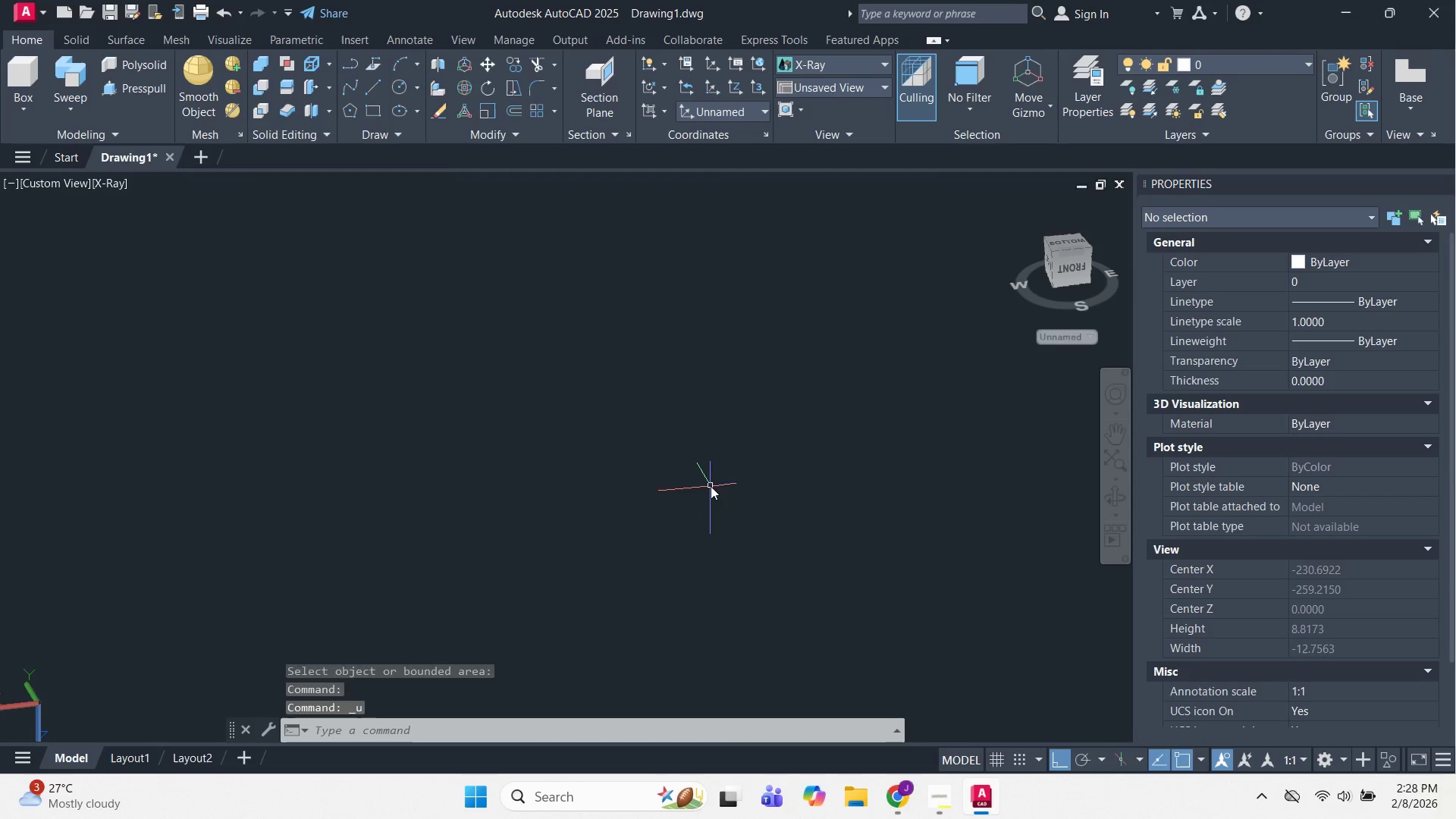 
key(Control+Z)
 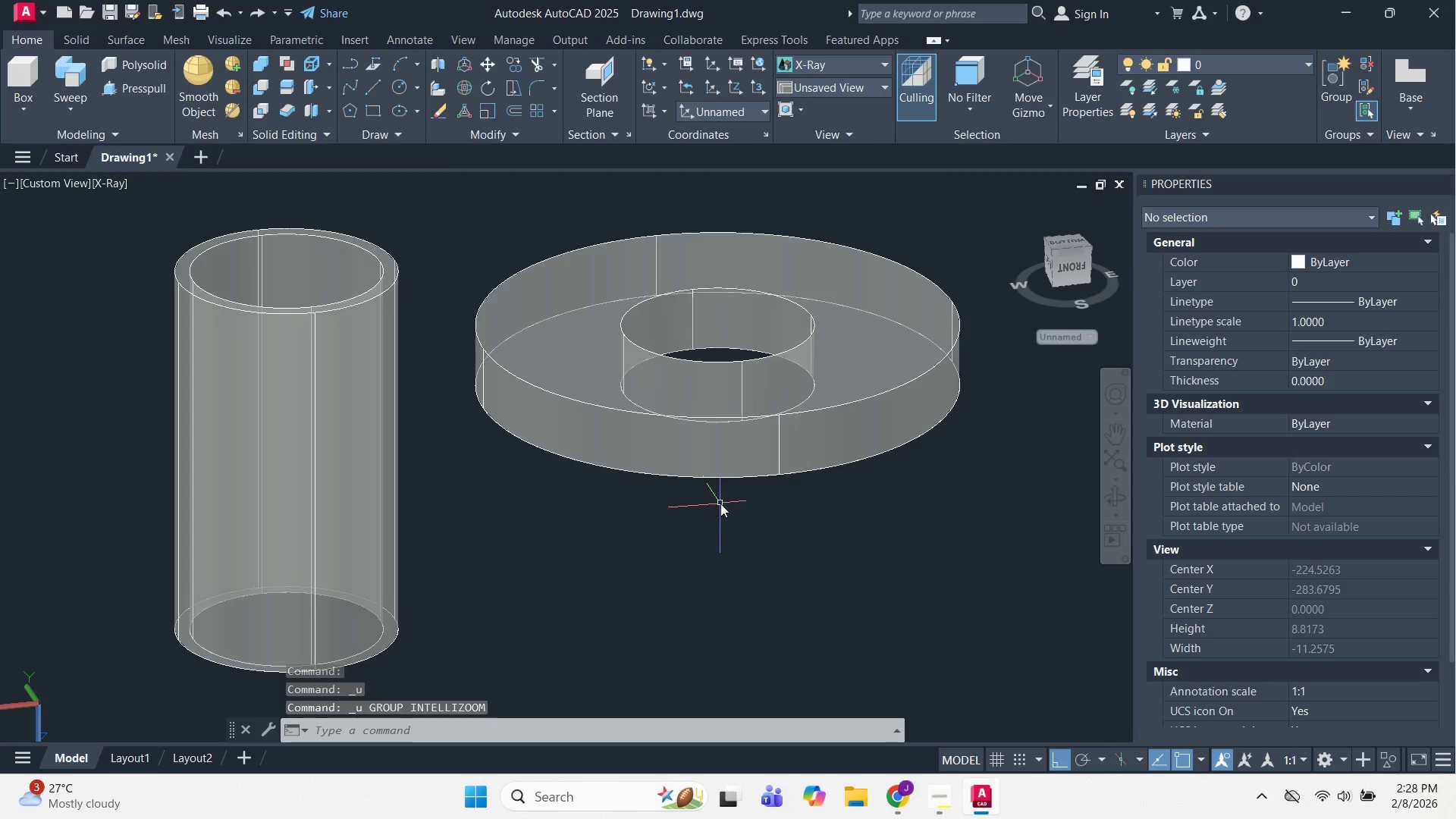 
scroll: coordinate [704, 479], scroll_direction: down, amount: 3.0
 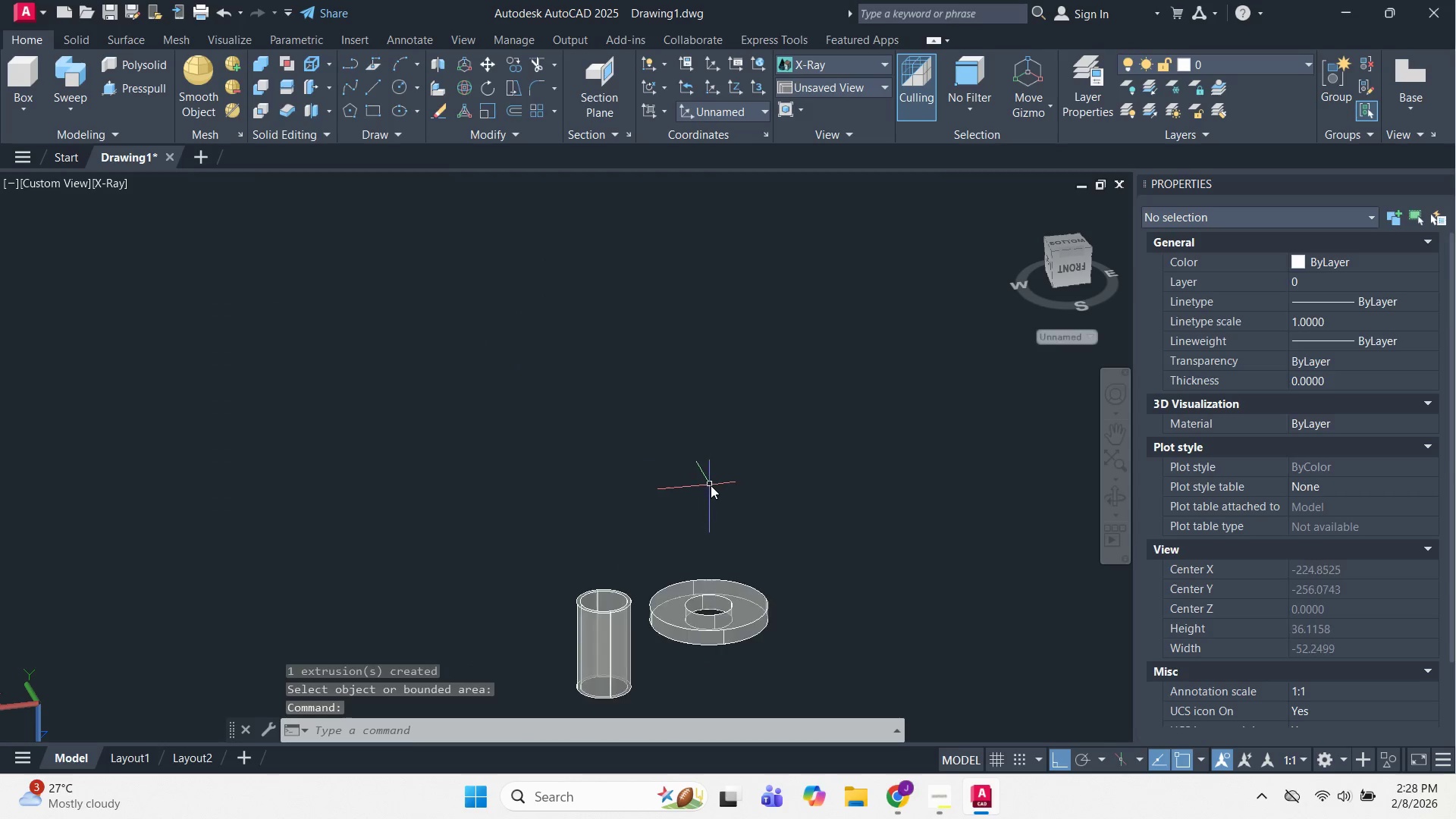 
key(Control+Z)
 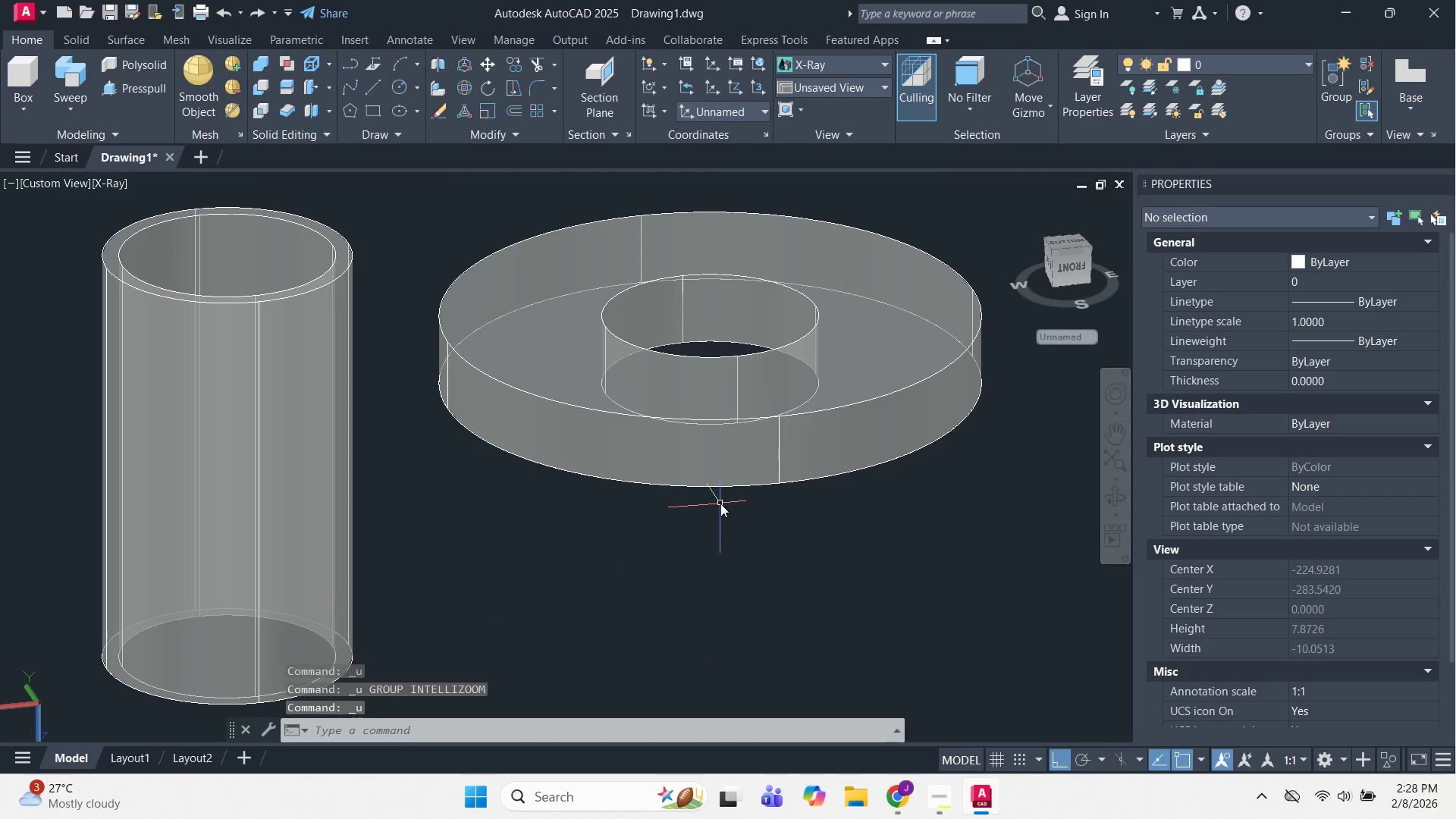 
key(Control+Z)
 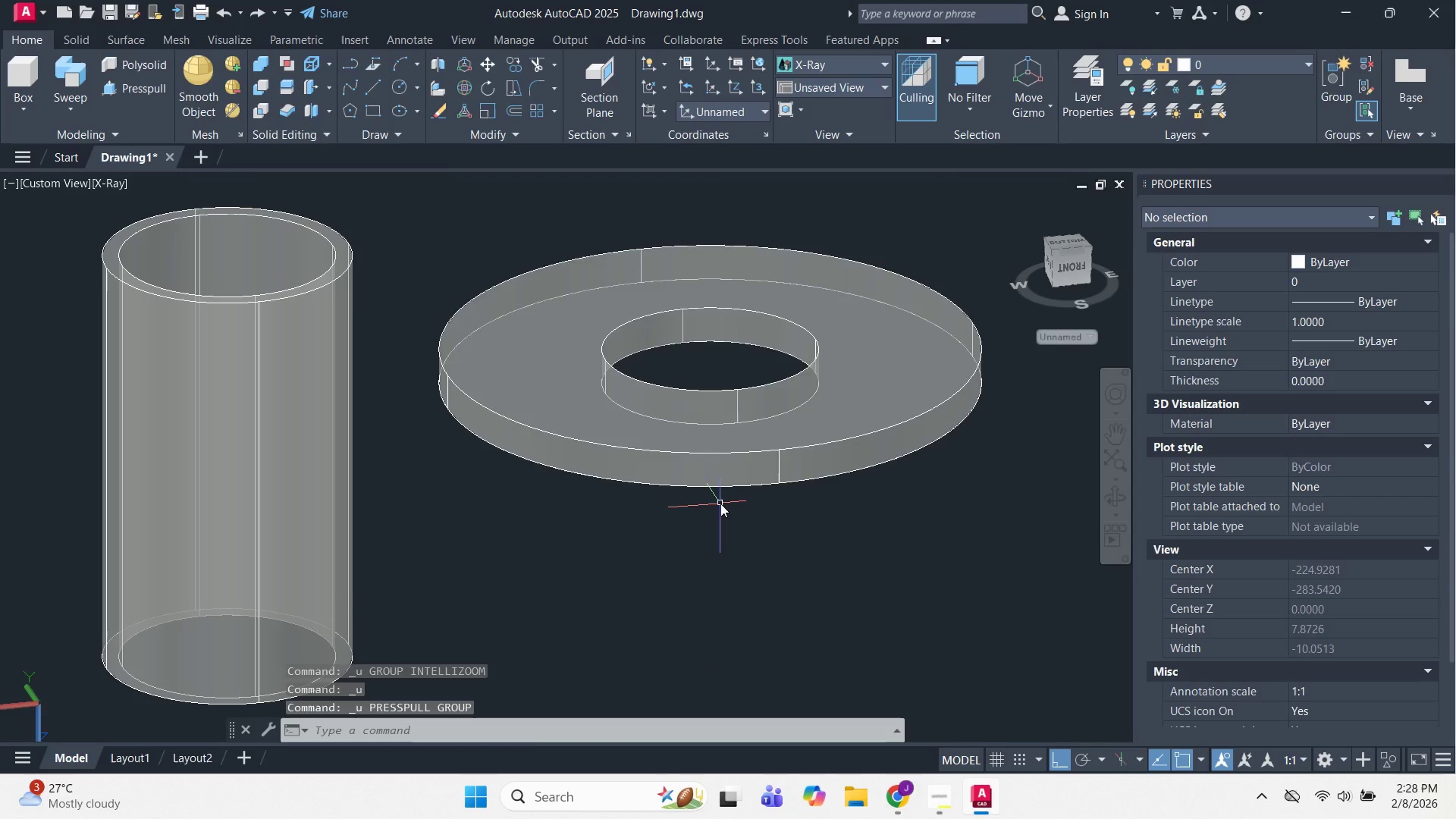 
key(Control+Z)
 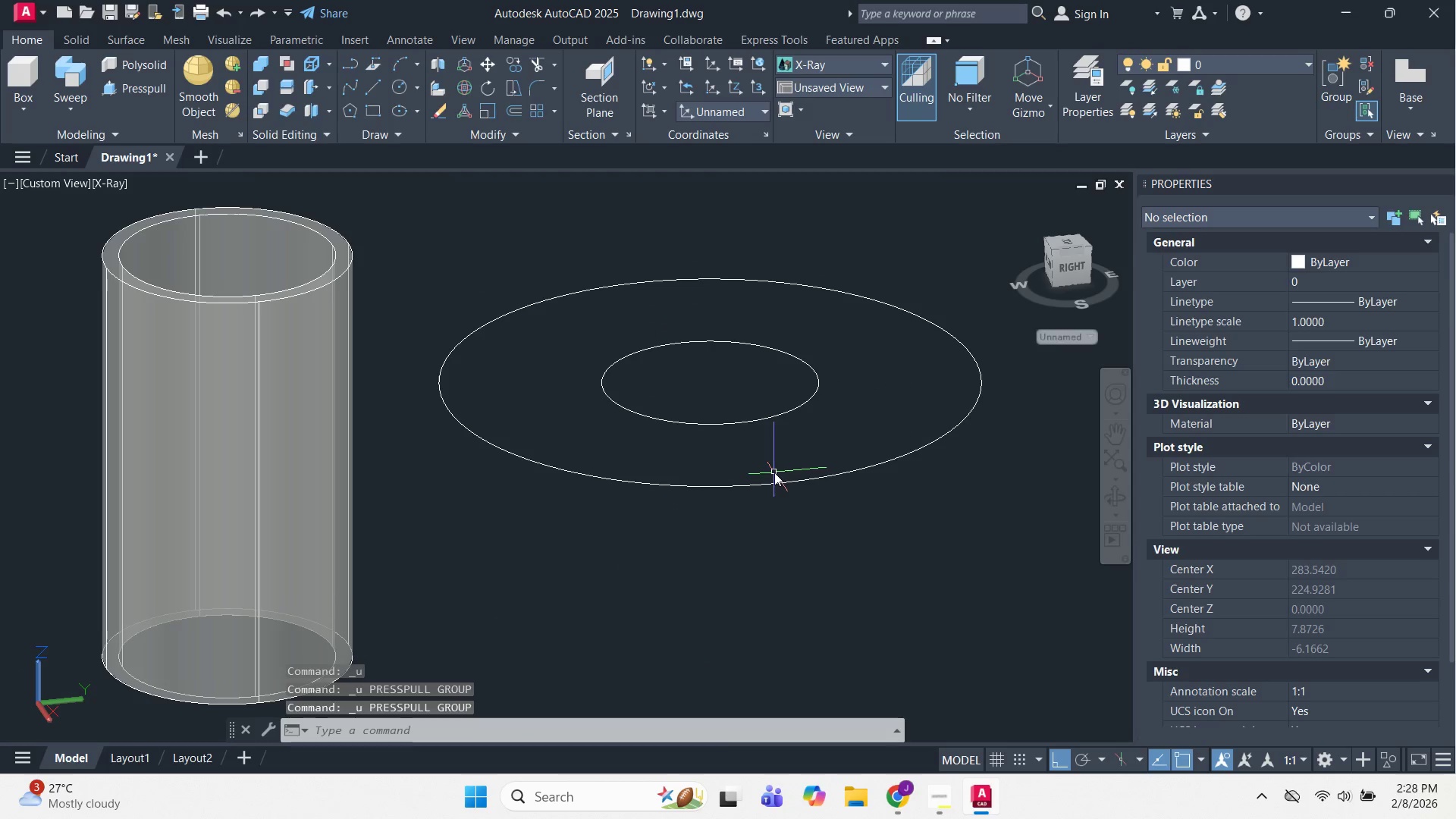 
key(Escape)
 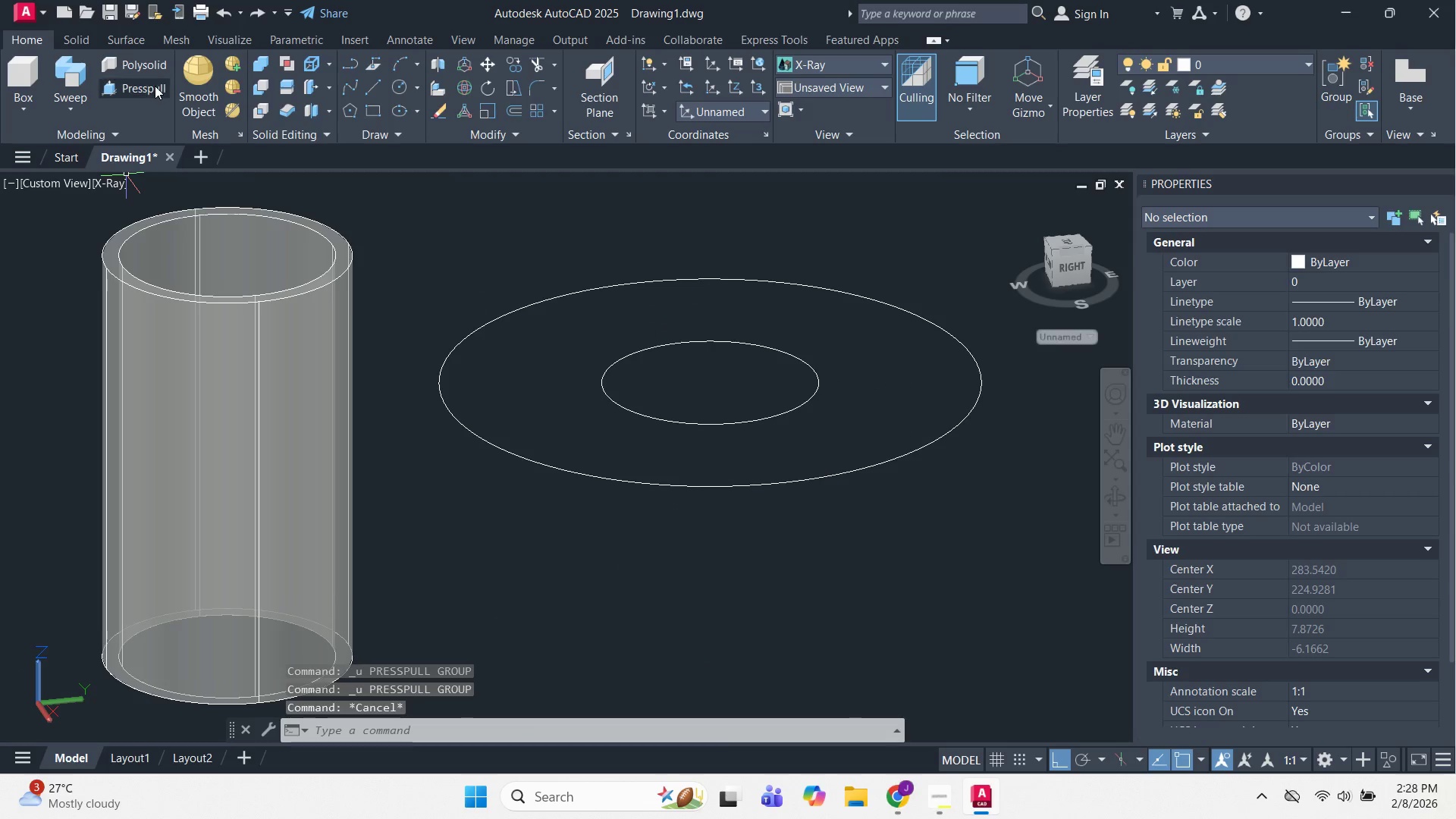 
left_click([155, 86])
 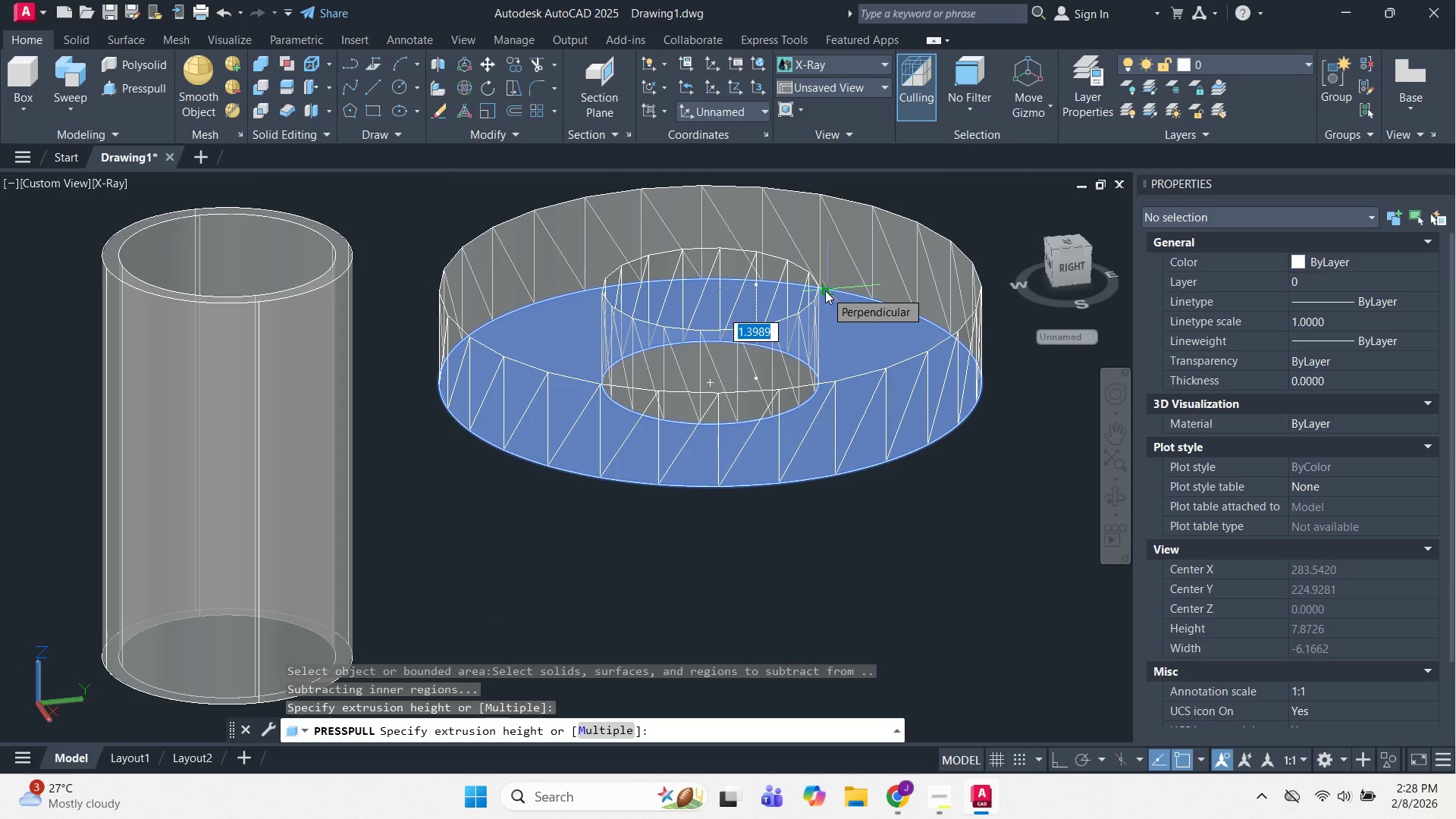 
wait(9.38)
 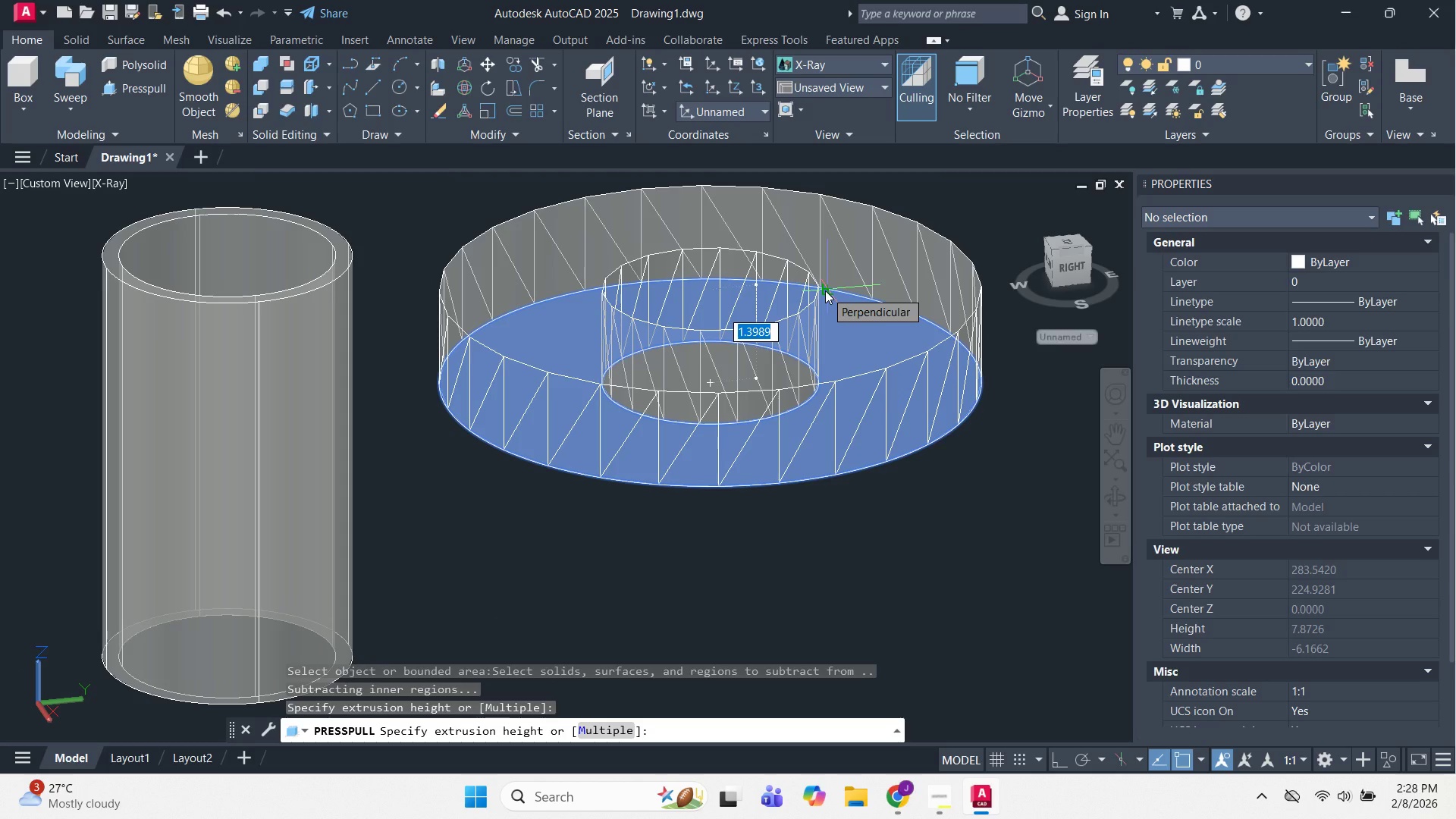 
key(NumpadDecimal)
 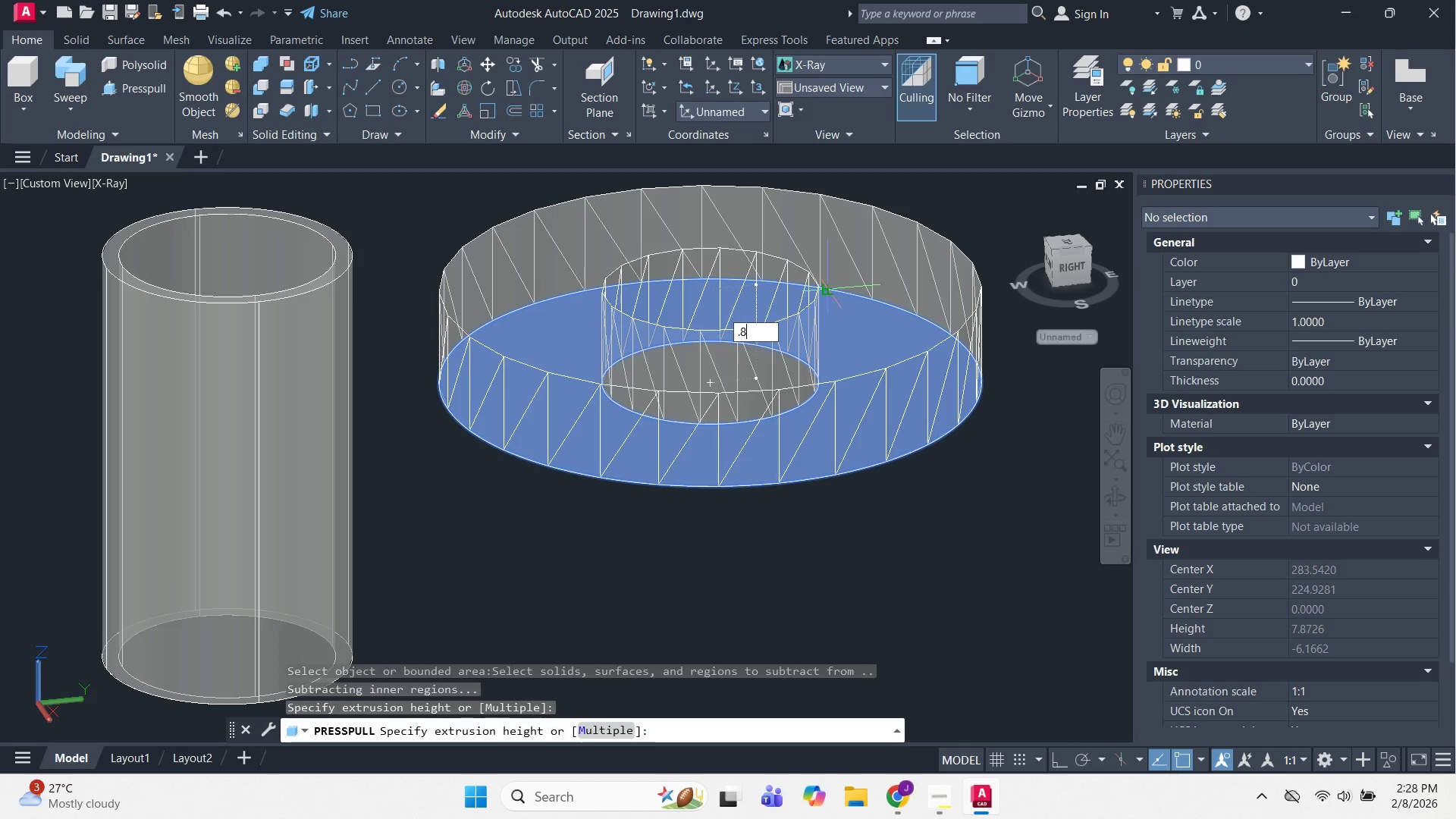 
key(Numpad8)
 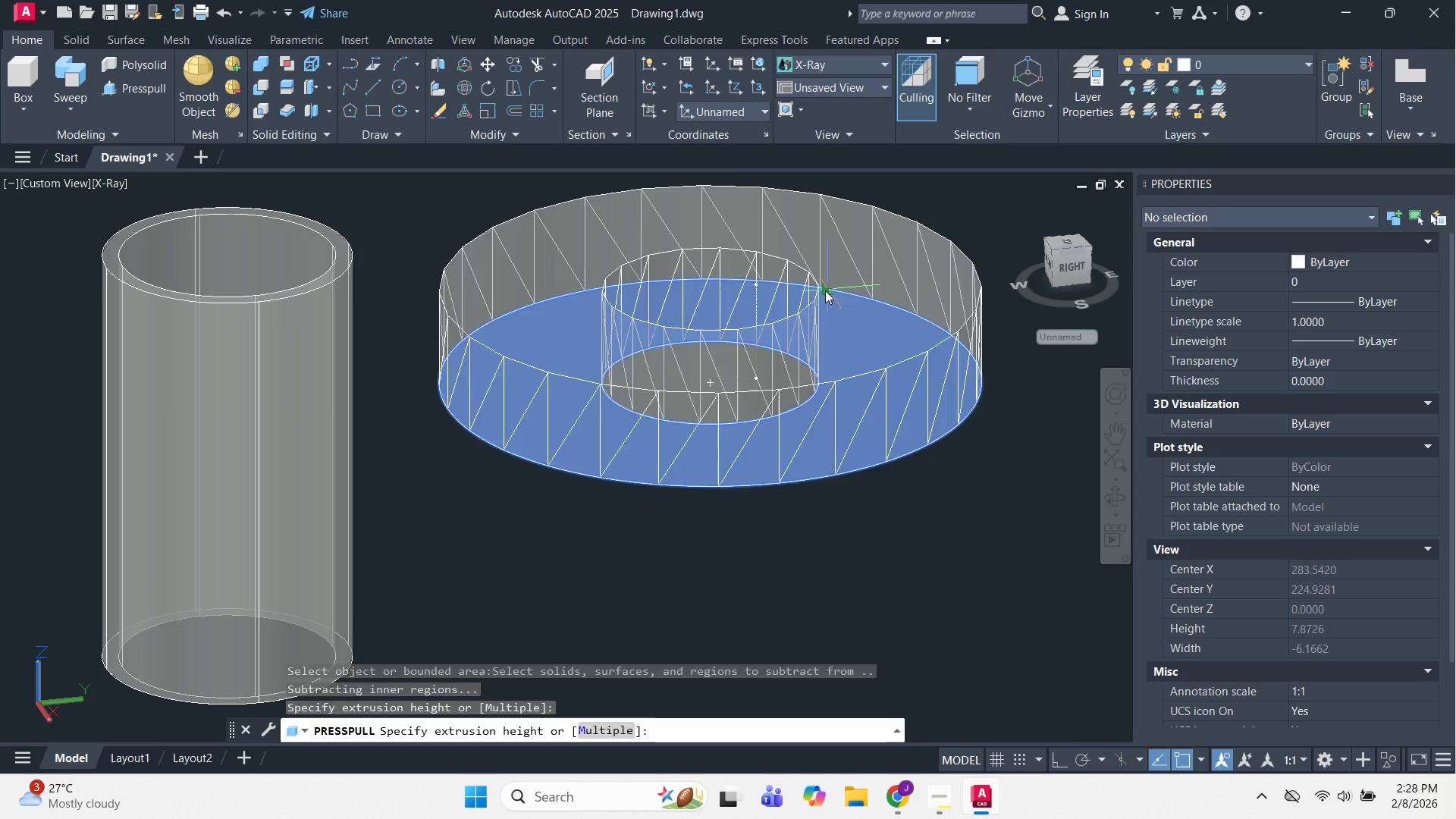 
key(NumpadEnter)
 